 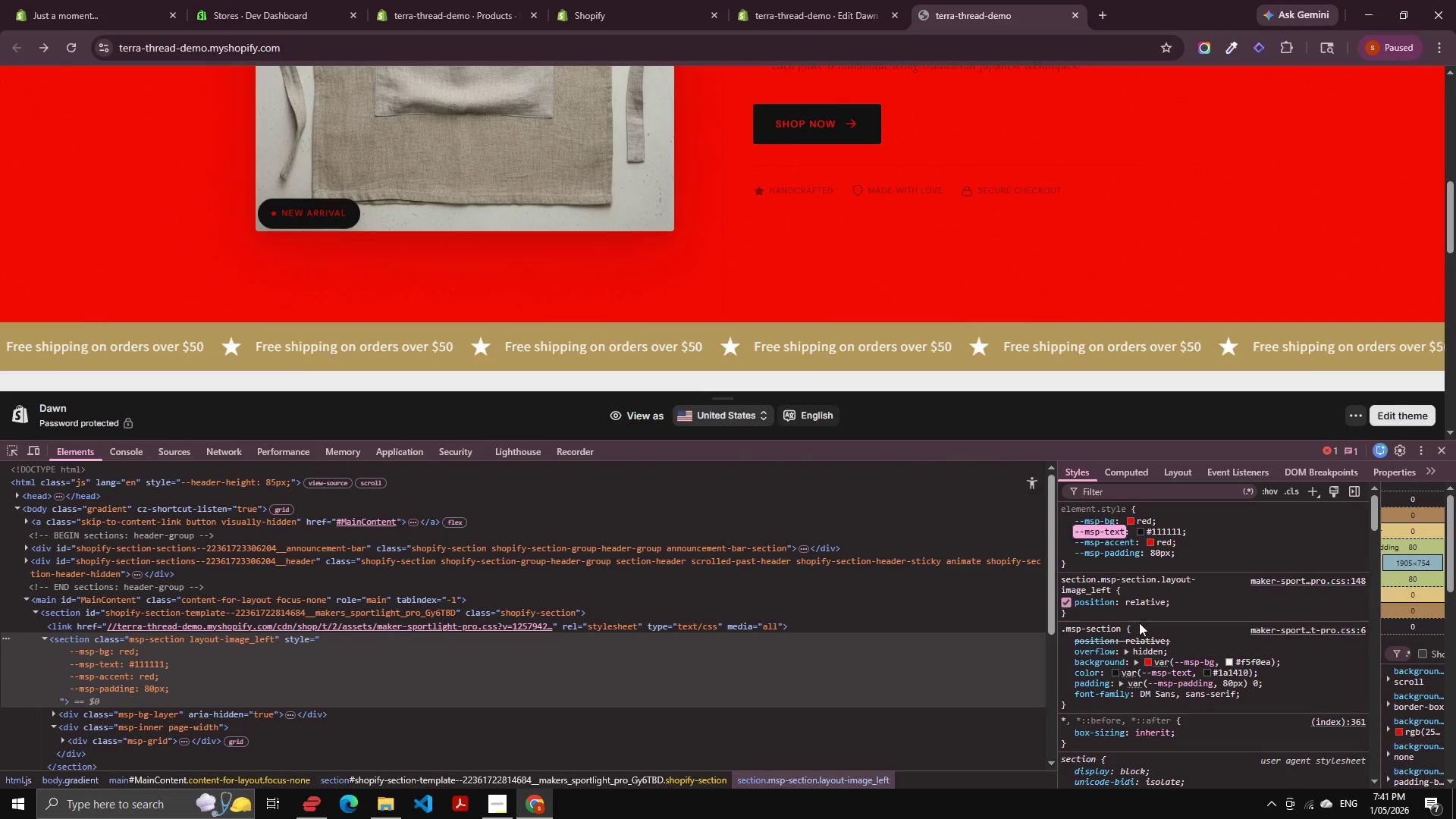 
left_click([1142, 531])
 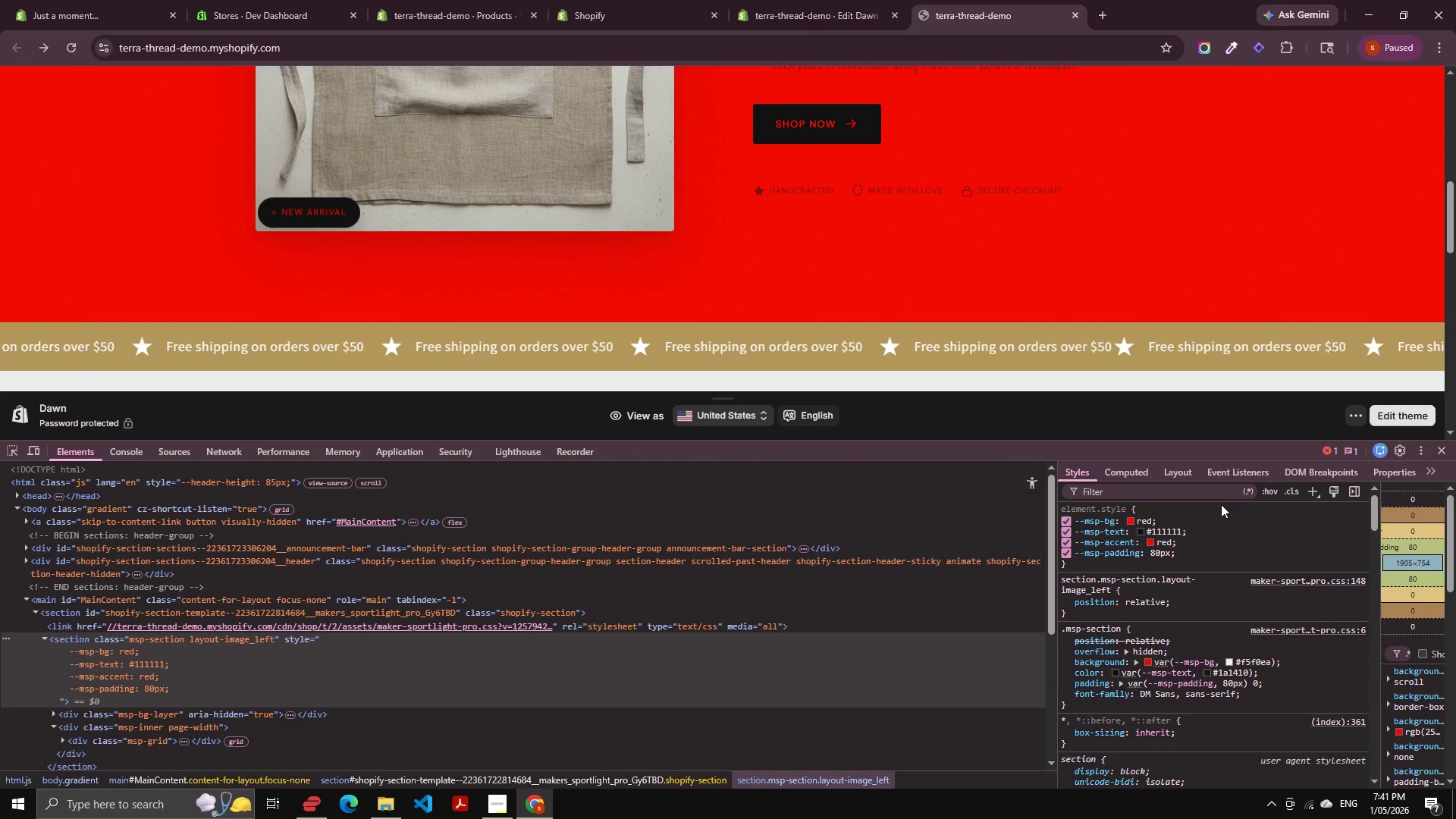 
scroll: coordinate [1015, 279], scroll_direction: down, amount: 13.0
 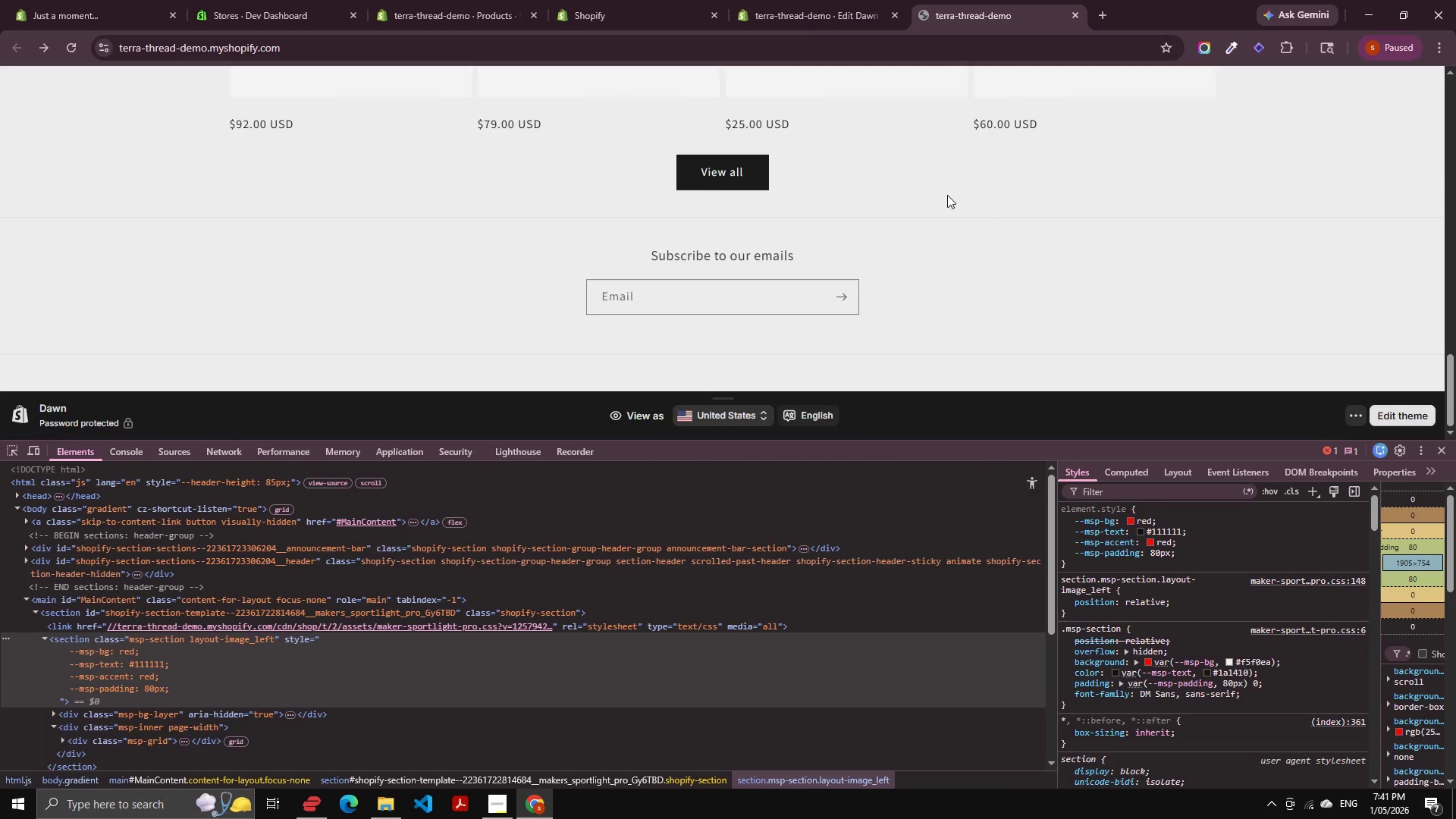 
scroll: coordinate [947, 195], scroll_direction: up, amount: 4.0
 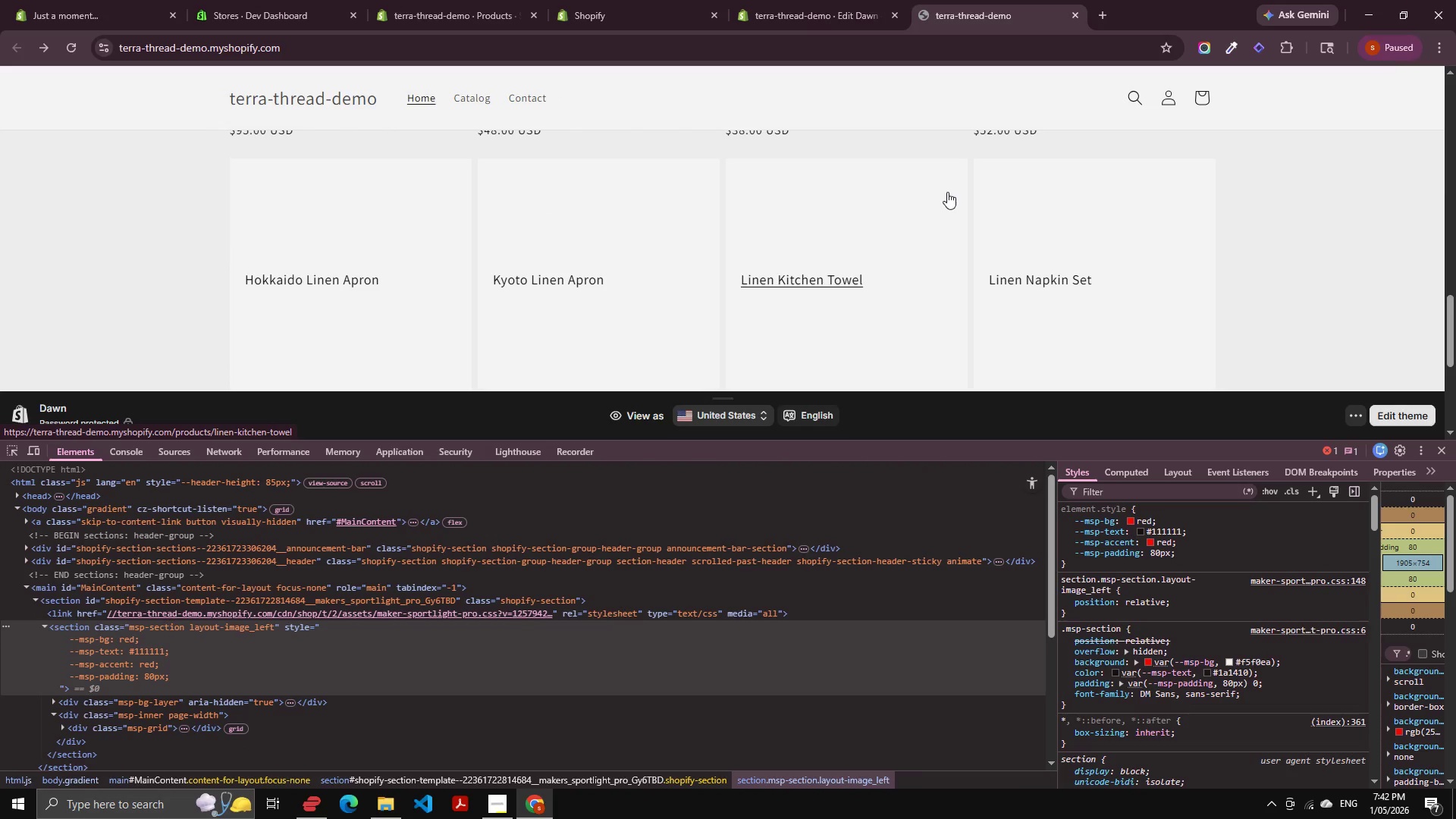 
wait(8.18)
 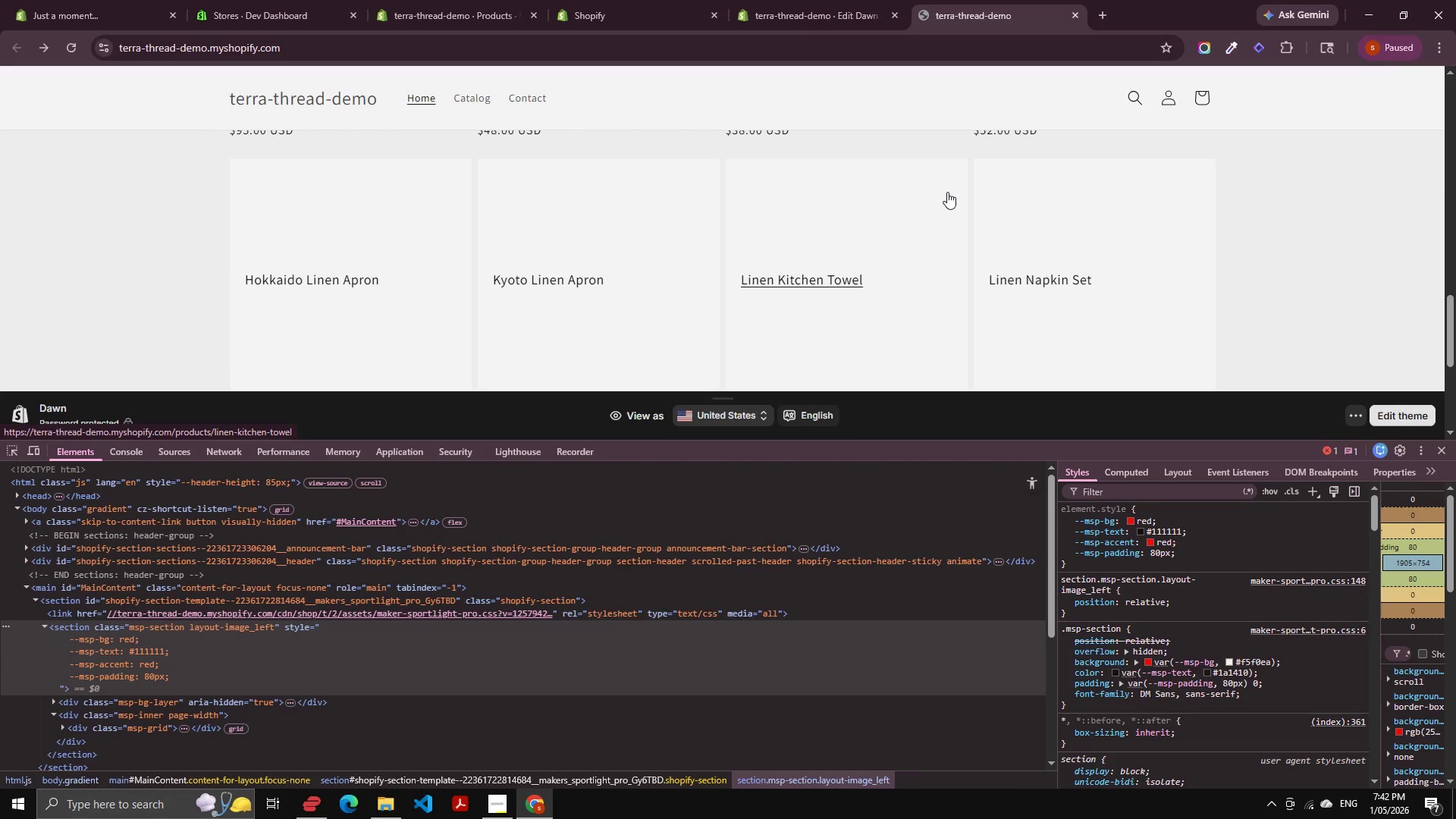 
mouse_move([1462, -15])
 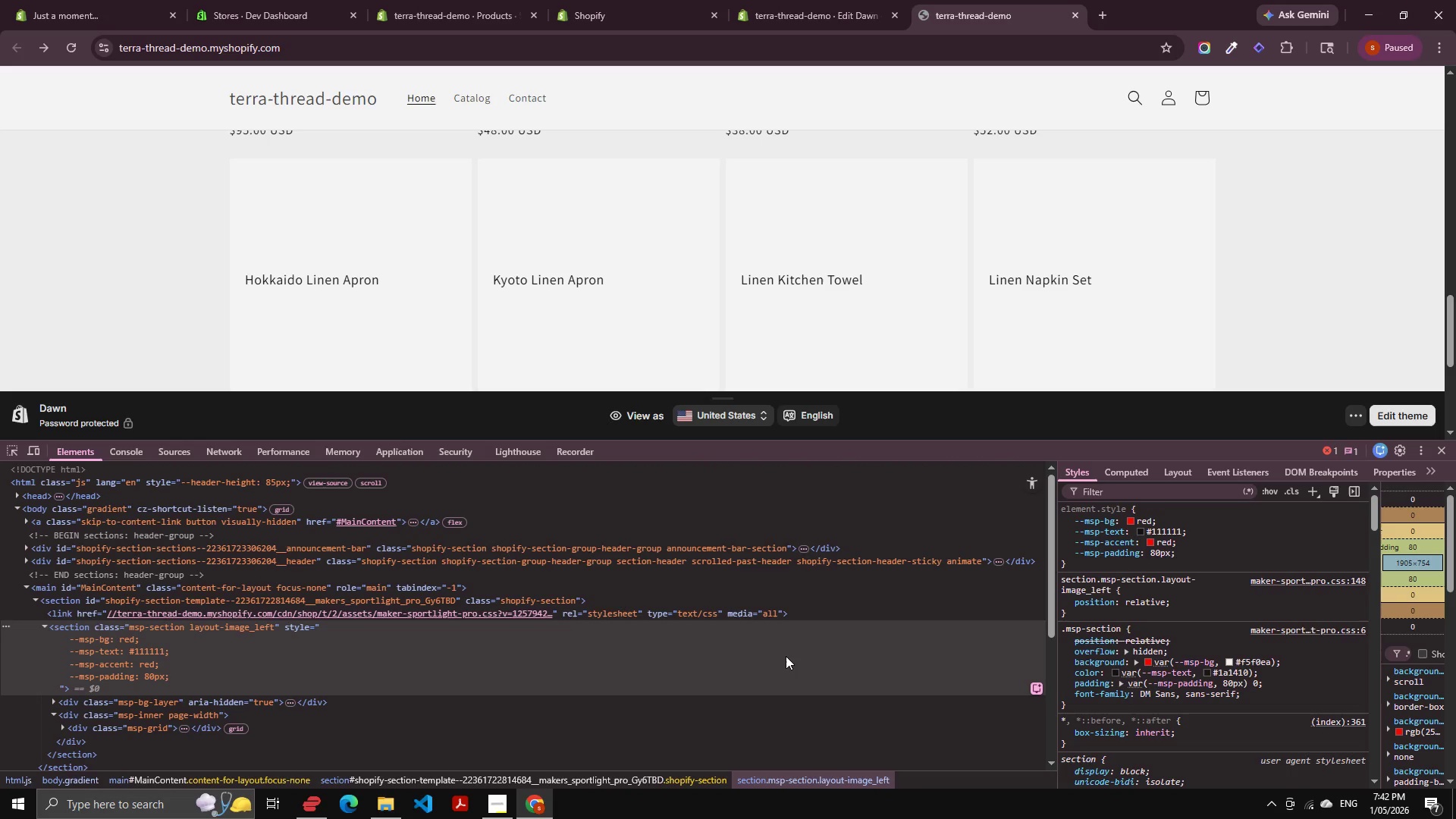 
wait(43.77)
 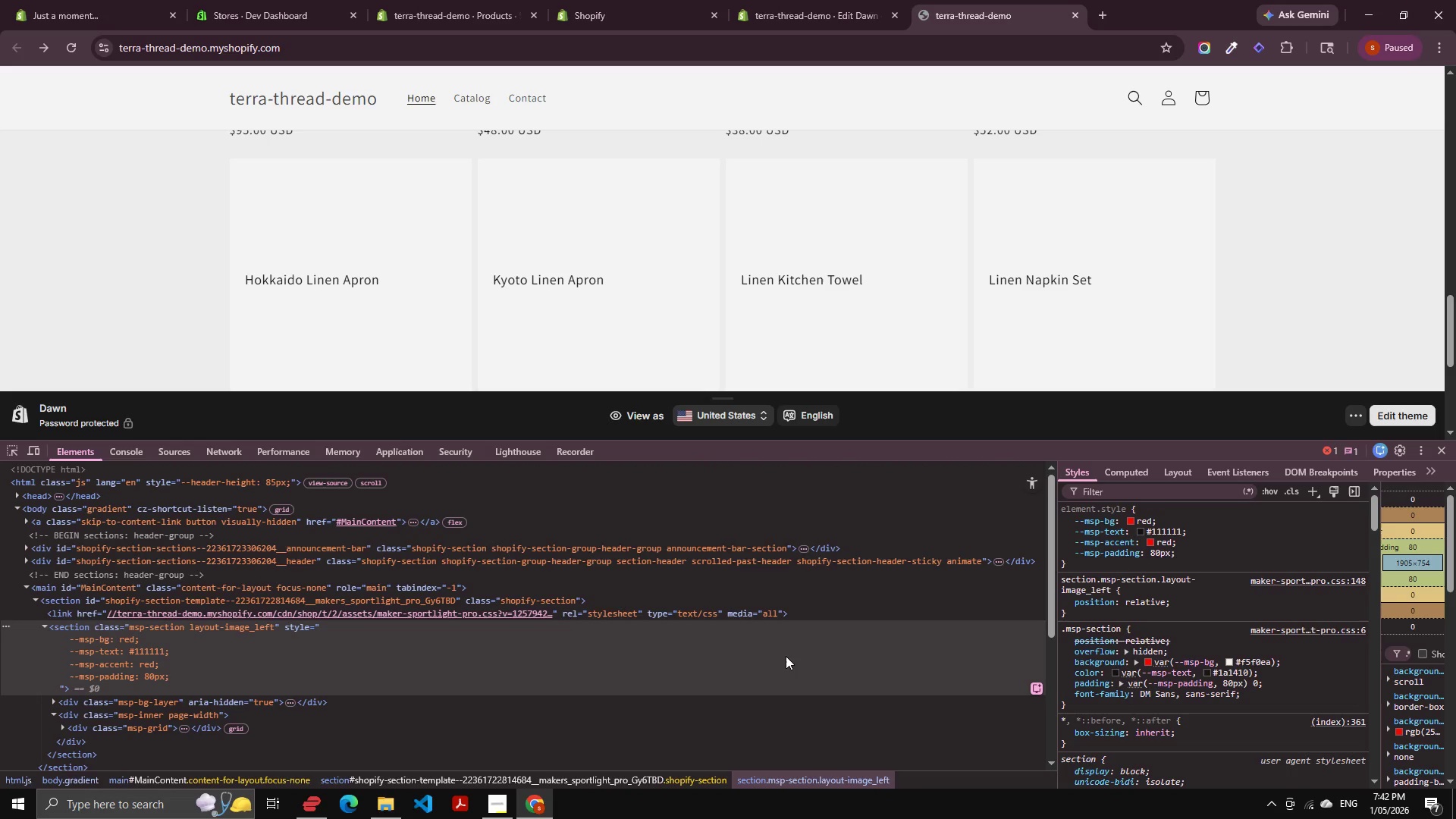 
scroll: coordinate [560, 180], scroll_direction: up, amount: 6.0
 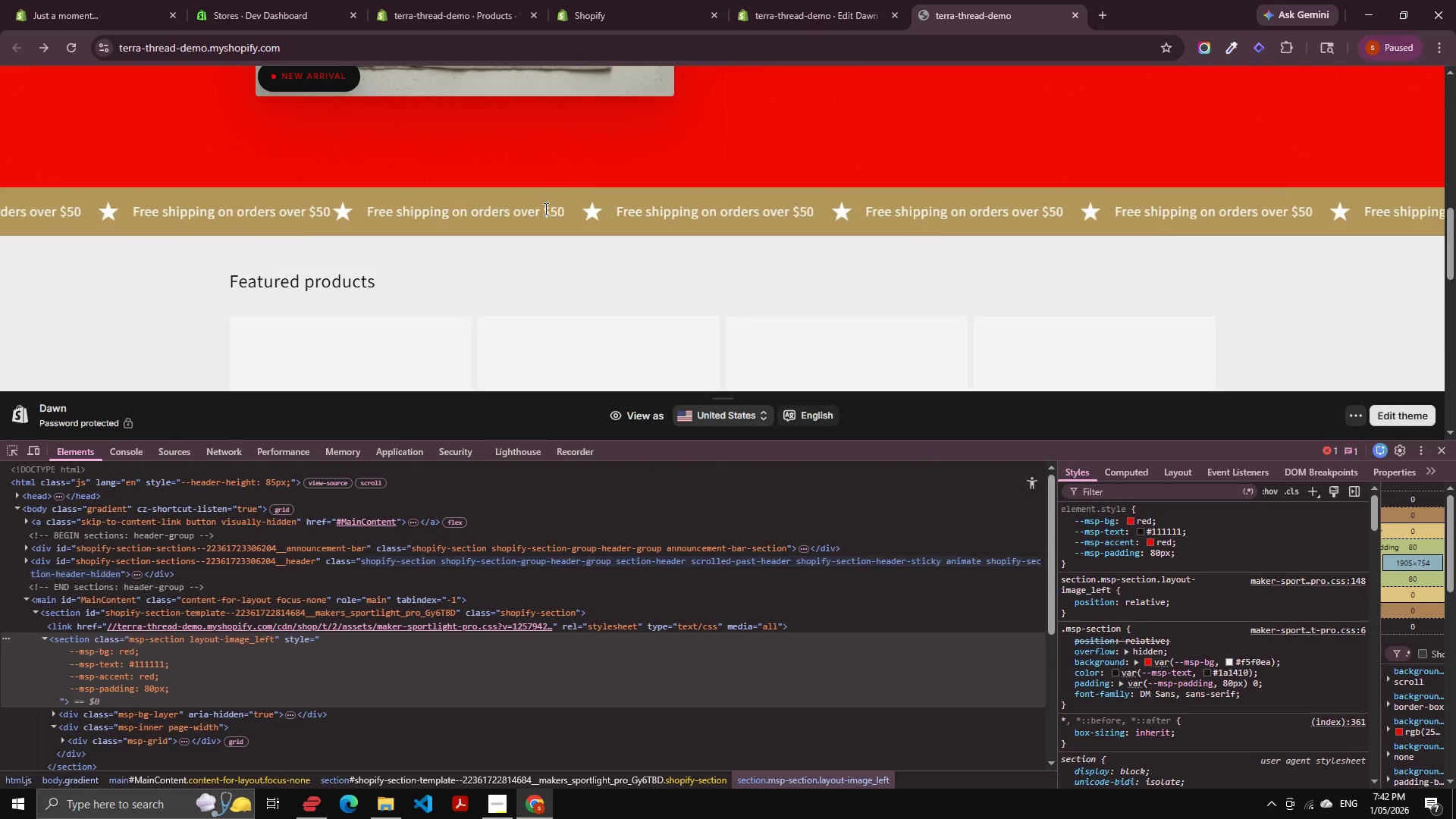 
scroll: coordinate [385, 283], scroll_direction: down, amount: 5.0
 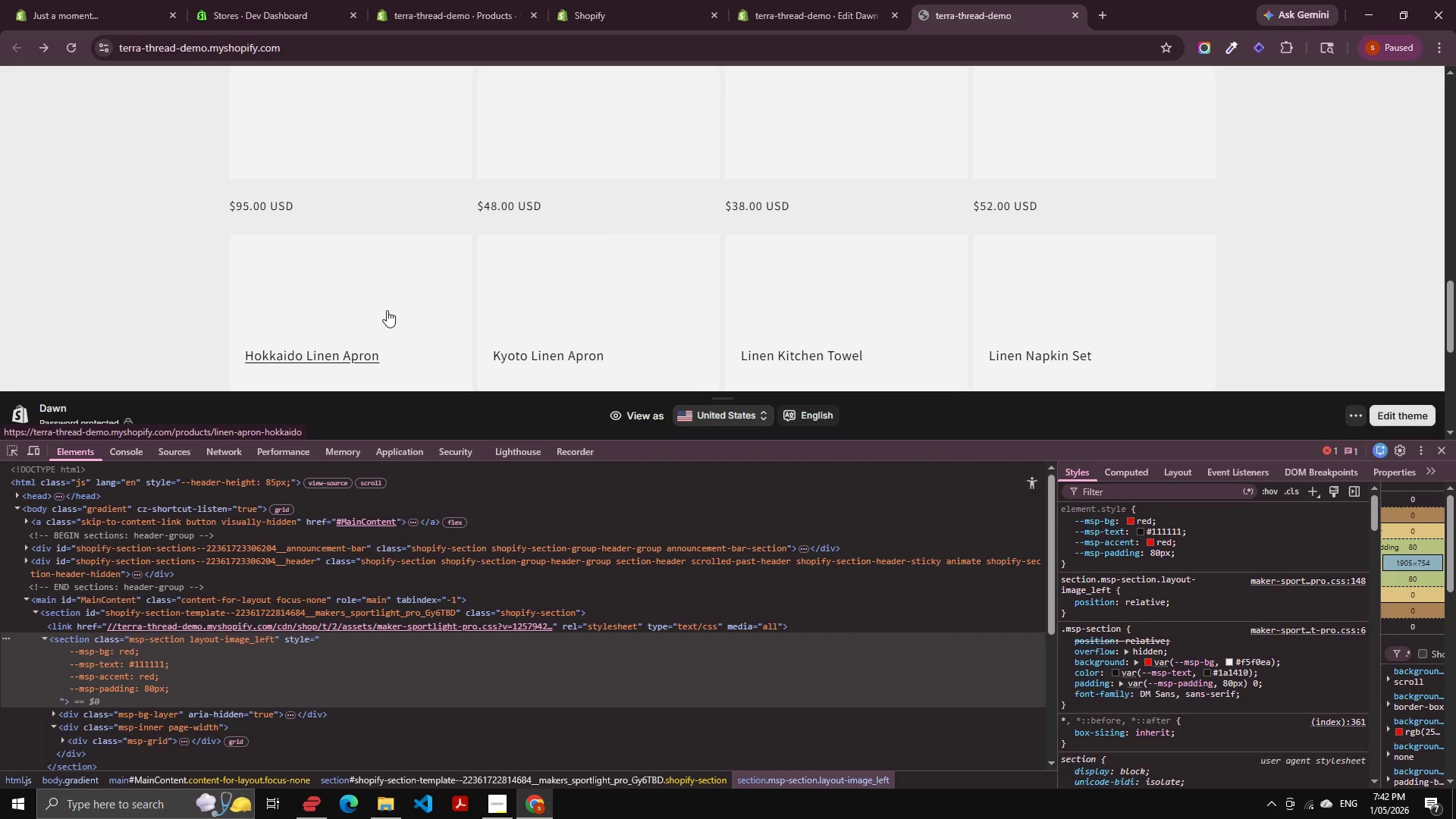 
scroll: coordinate [349, 216], scroll_direction: up, amount: 3.0
 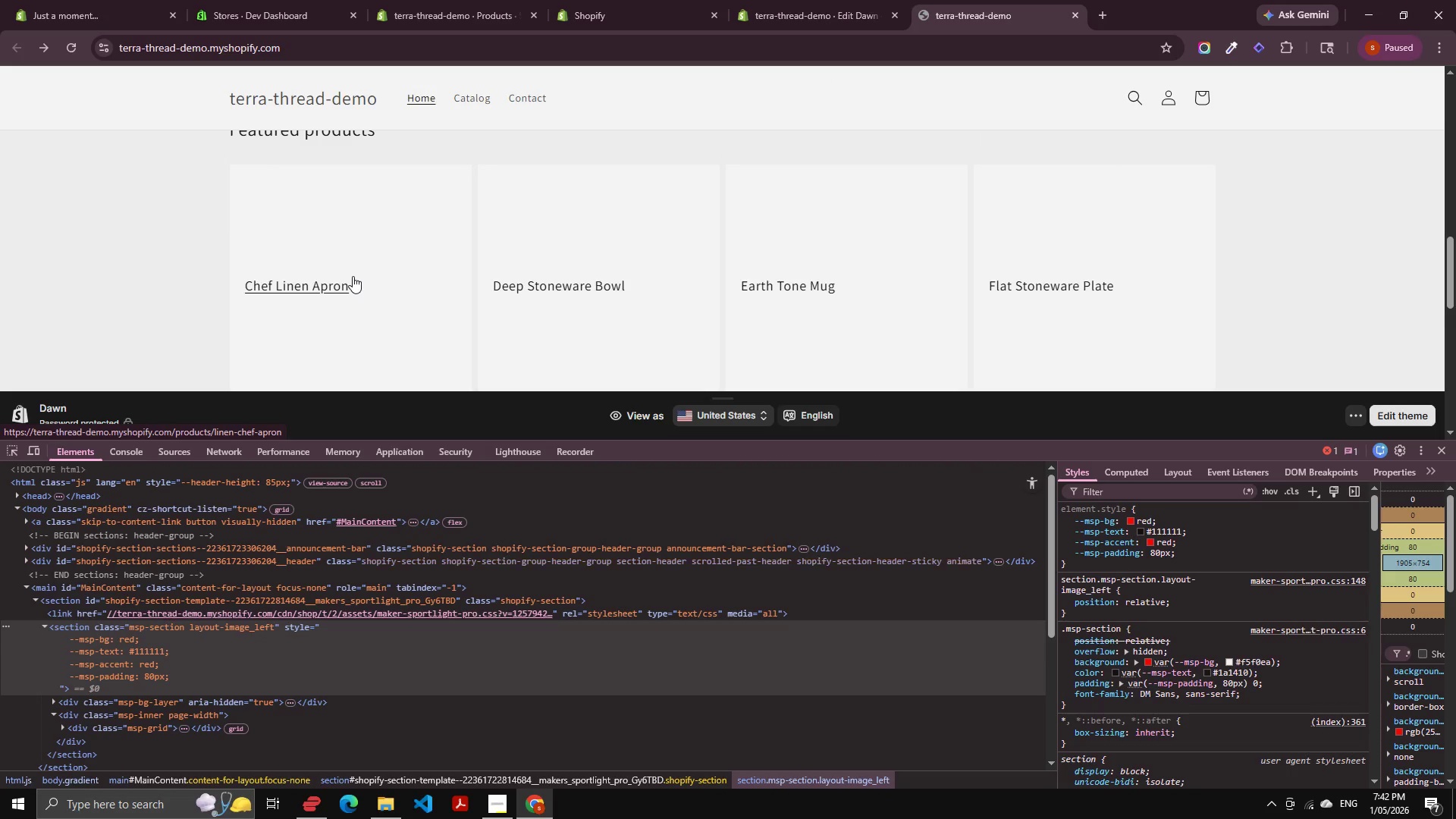 
left_click([366, 290])
 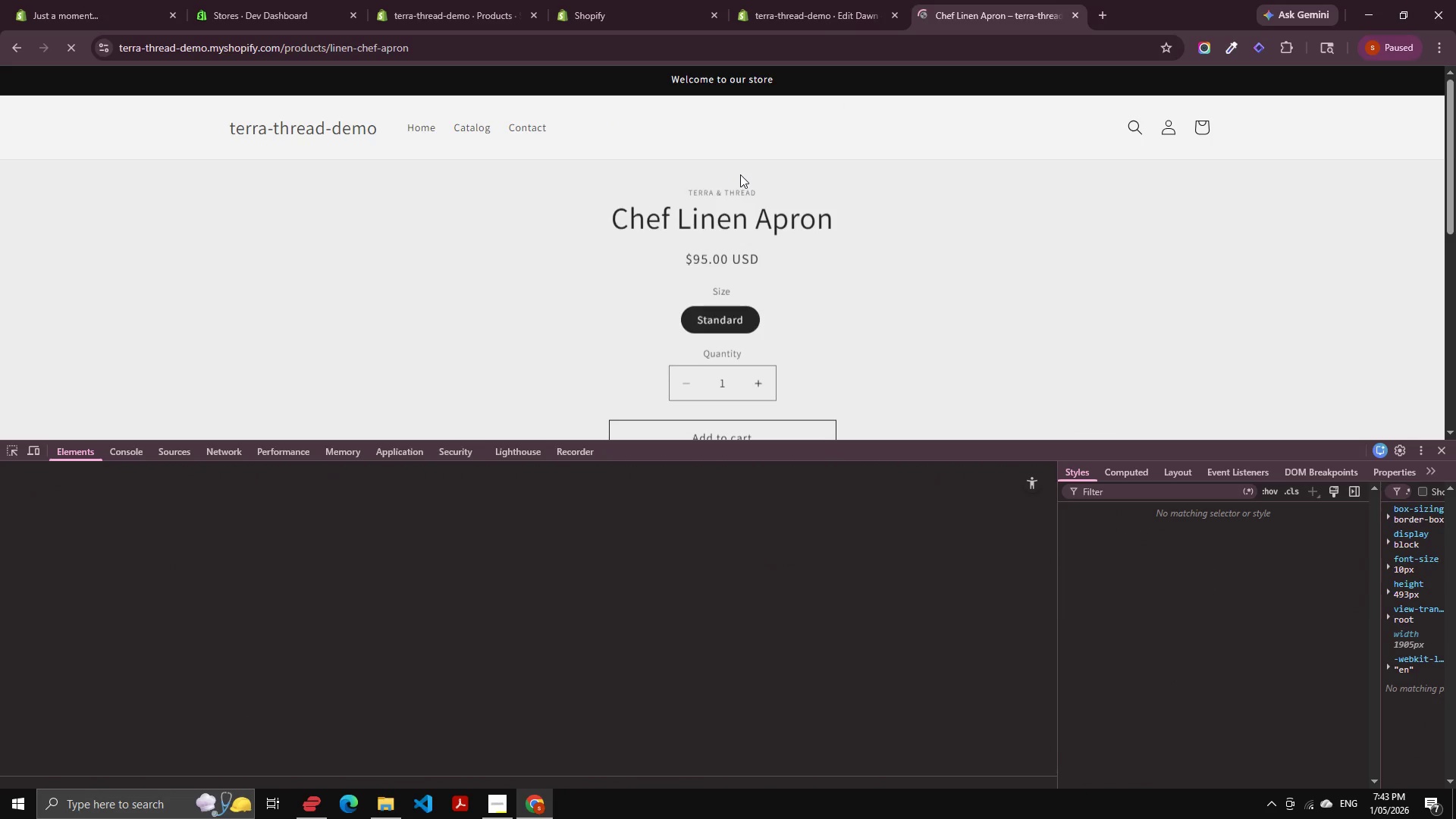 
left_click_drag(start_coordinate=[808, 207], to_coordinate=[650, 224])
 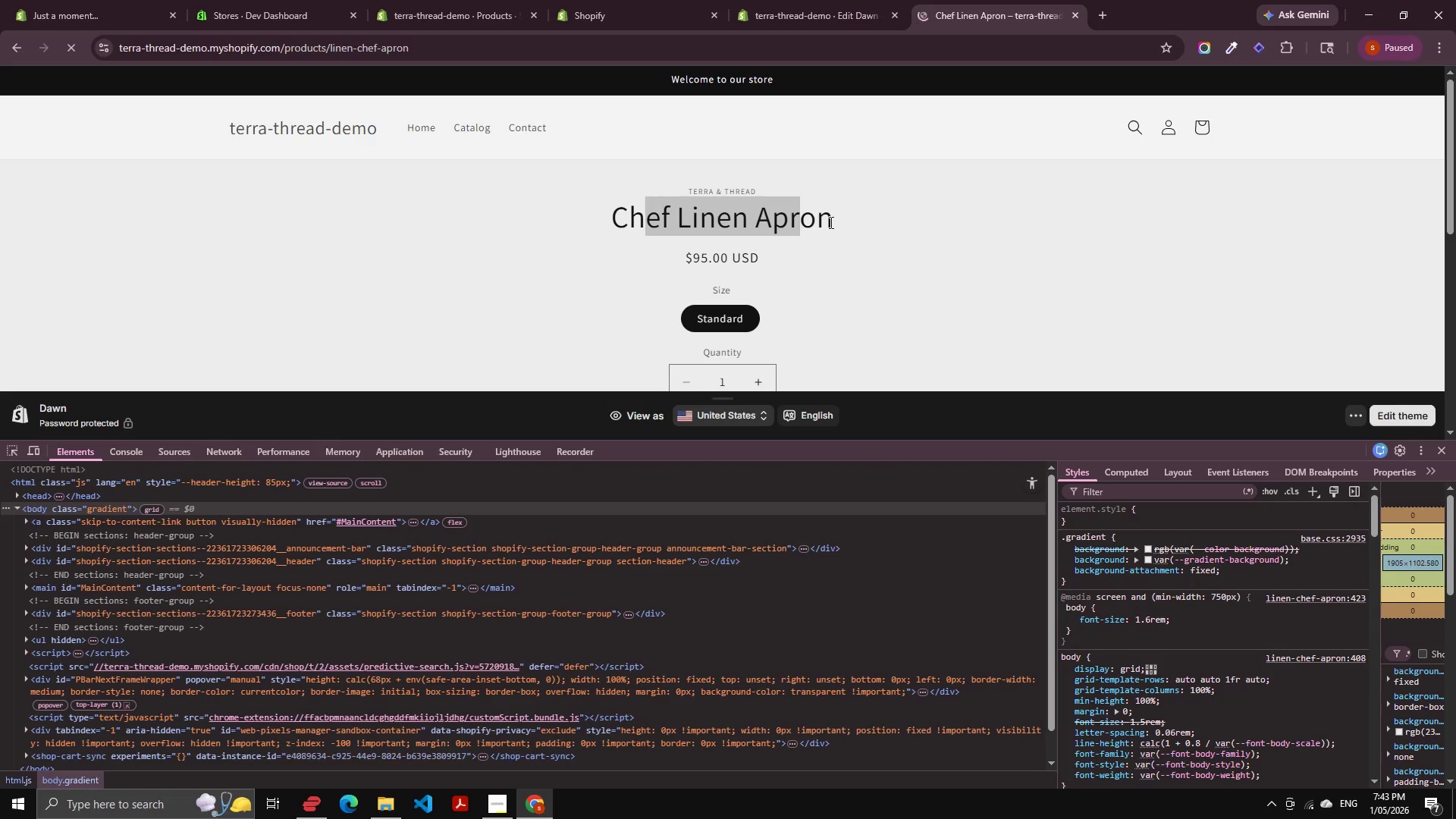 
left_click([830, 222])
 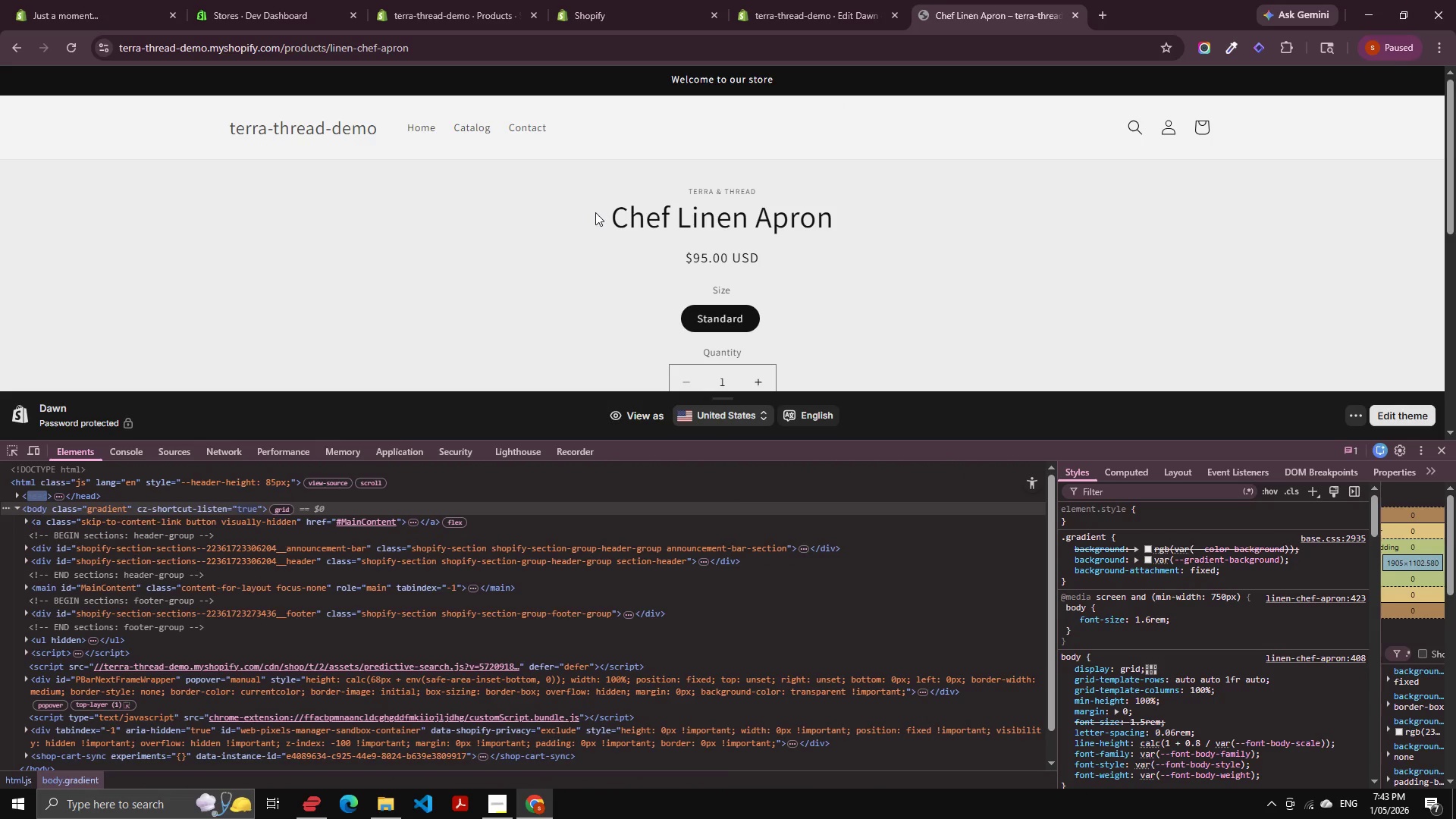 
left_click_drag(start_coordinate=[595, 212], to_coordinate=[878, 225])
 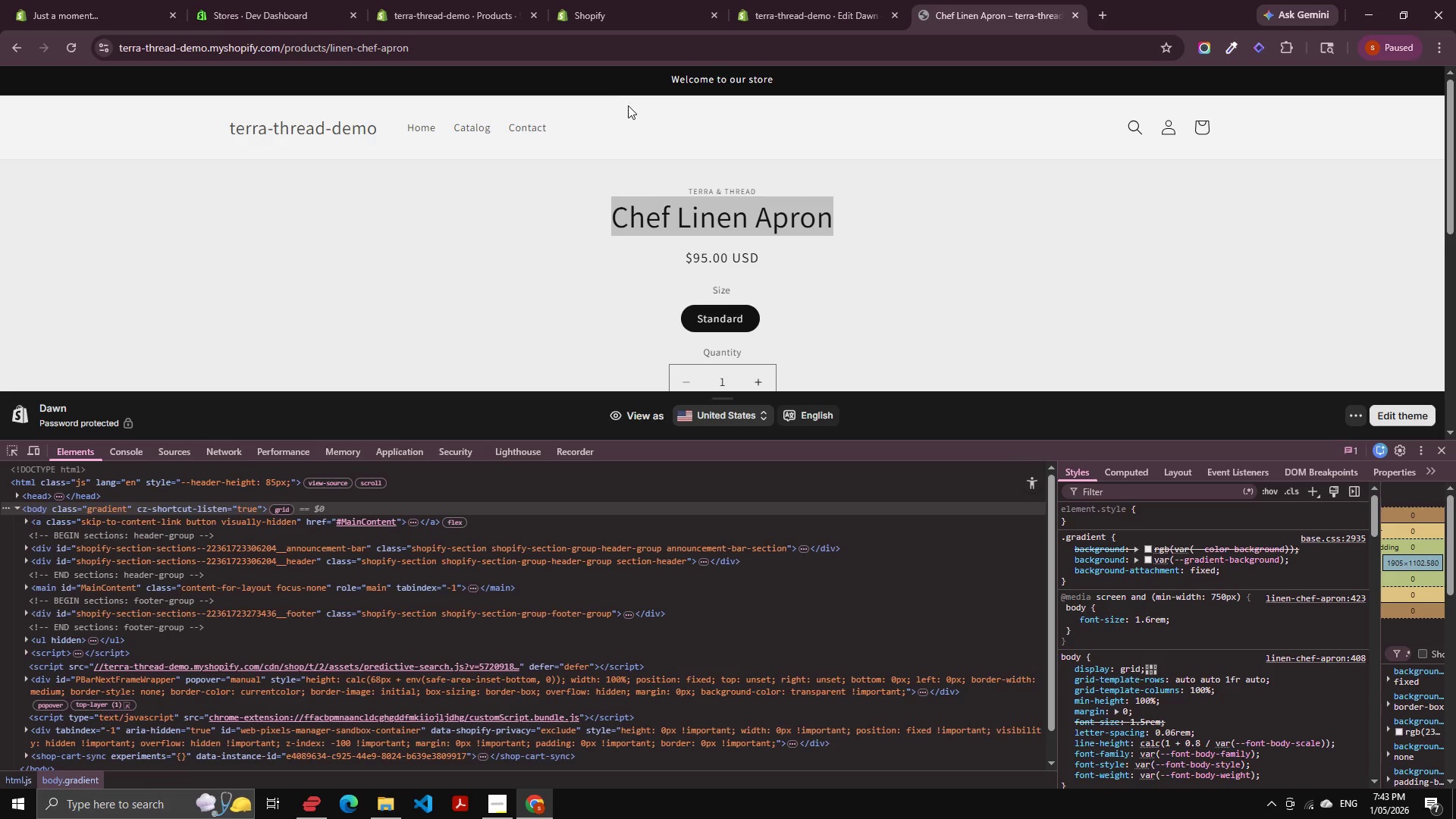 
key(Control+C)
 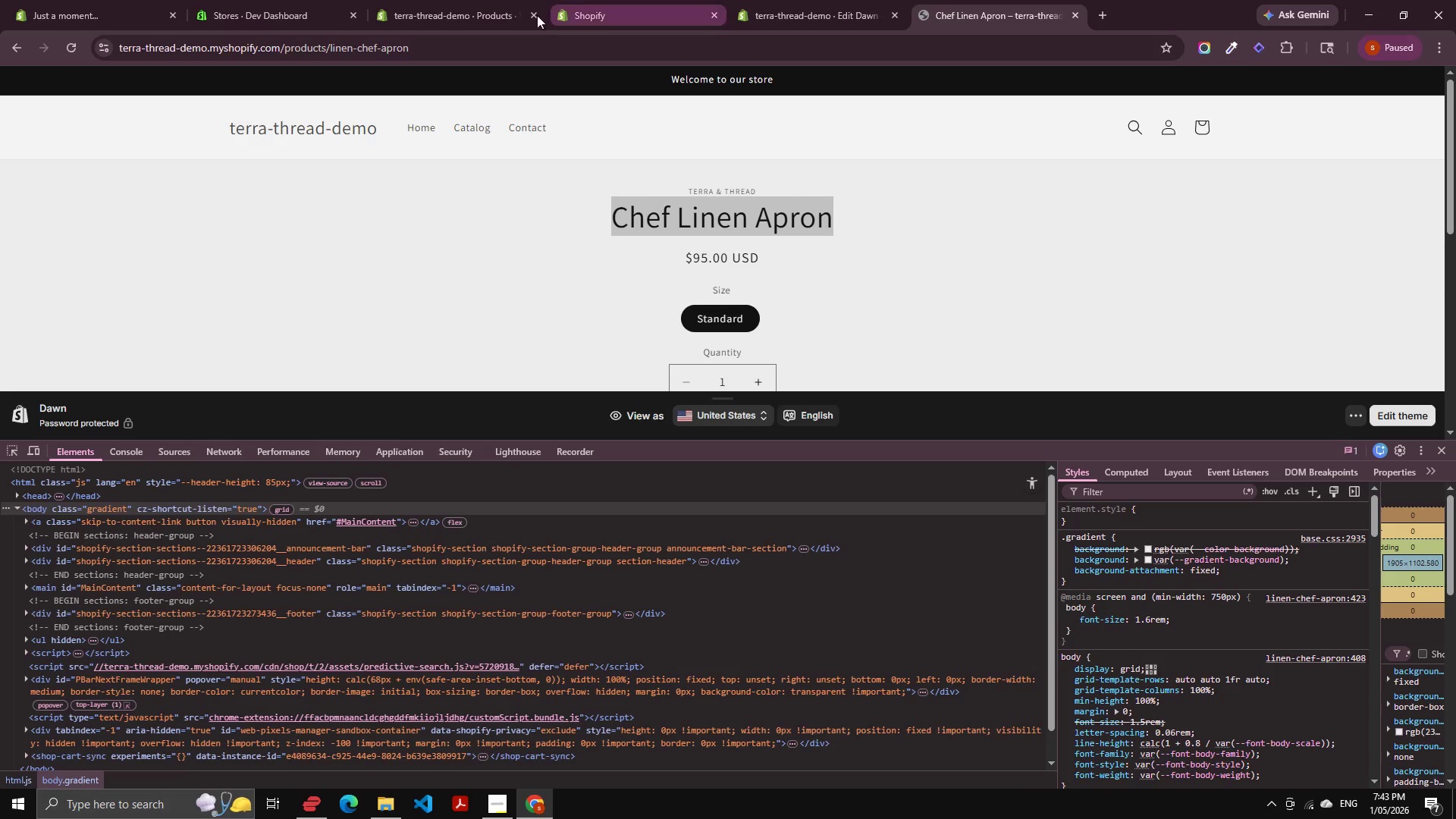 
left_click([507, 9])
 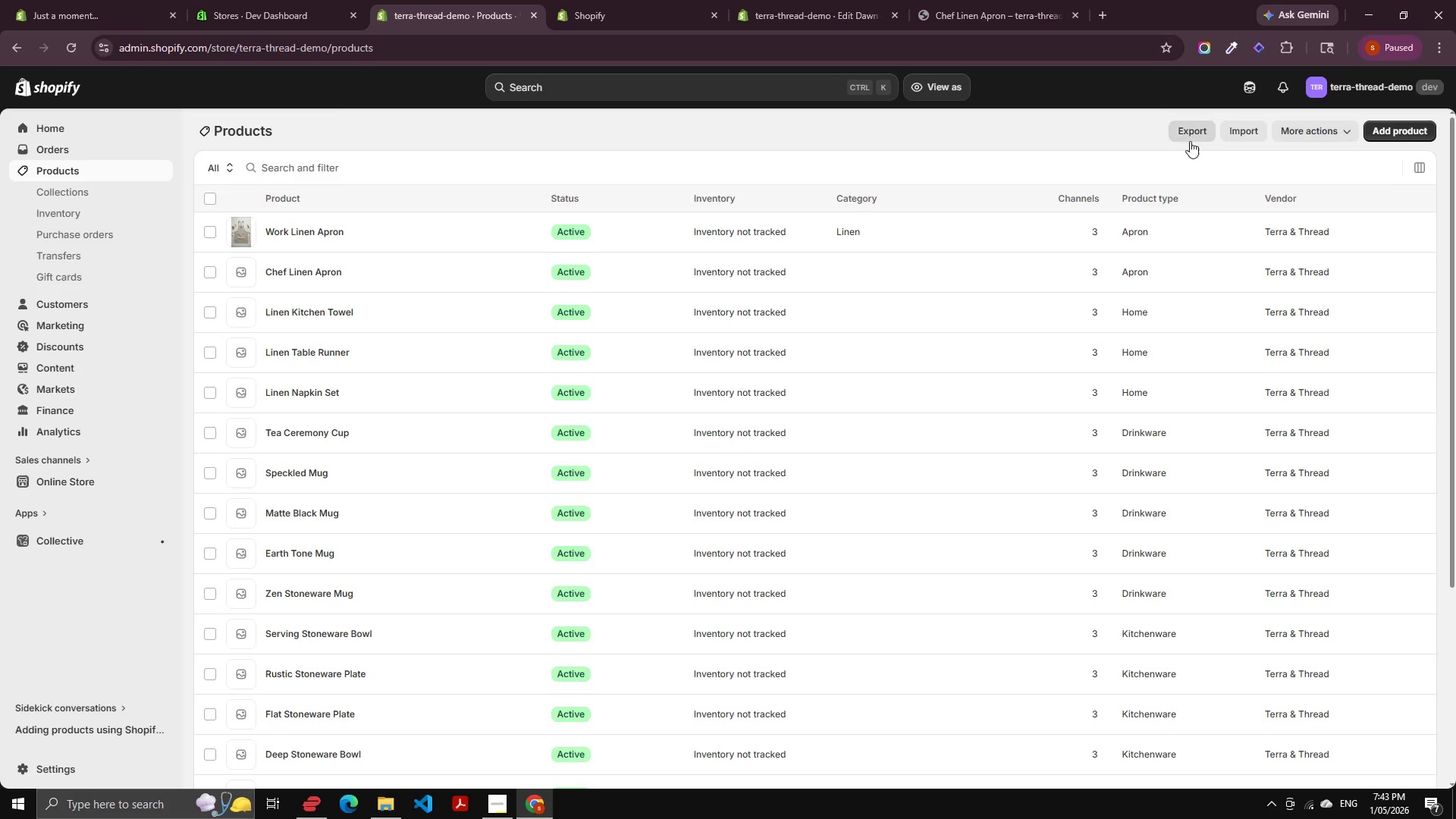 
left_click([1246, 166])
 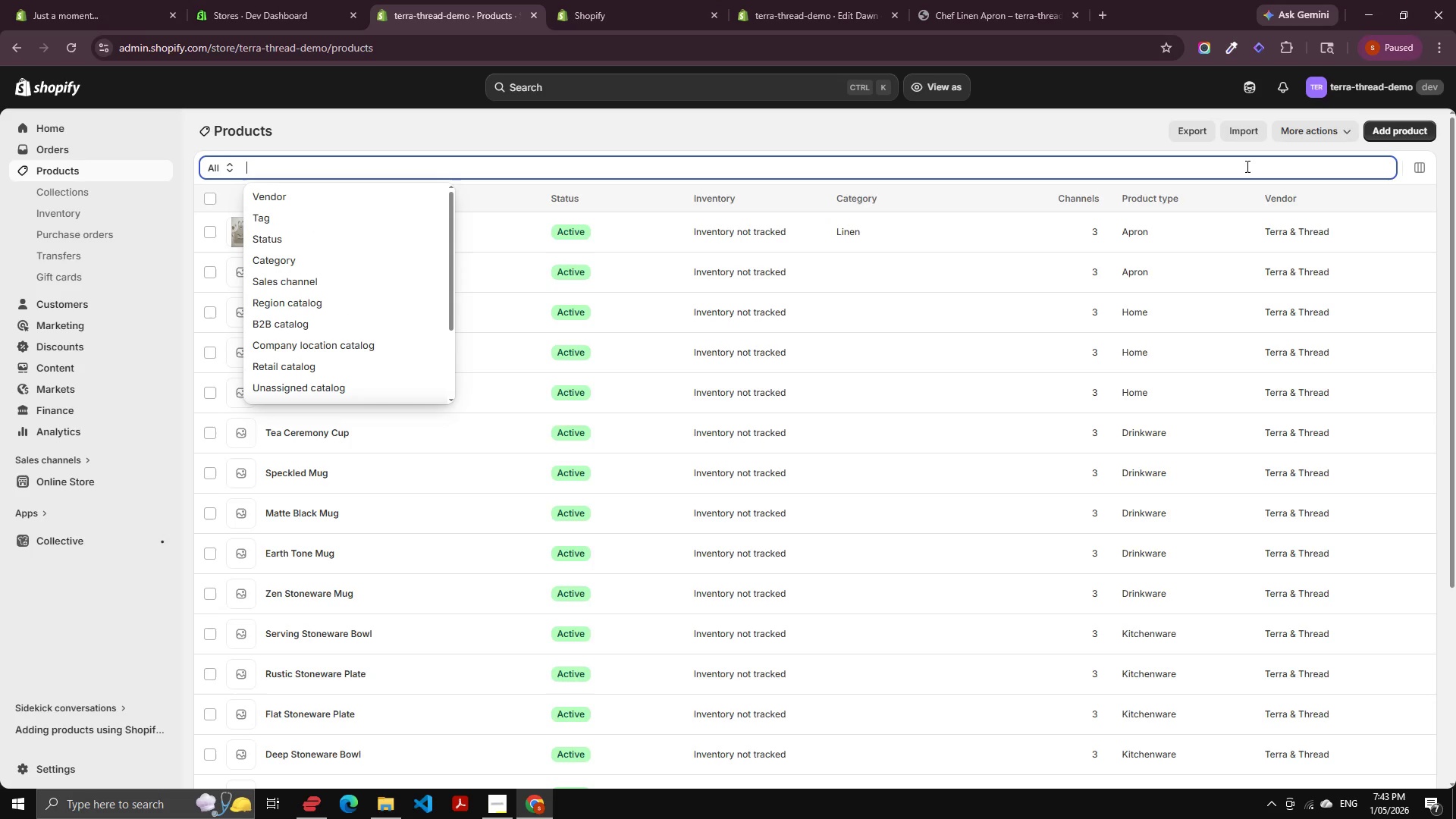 
key(Control+V)
 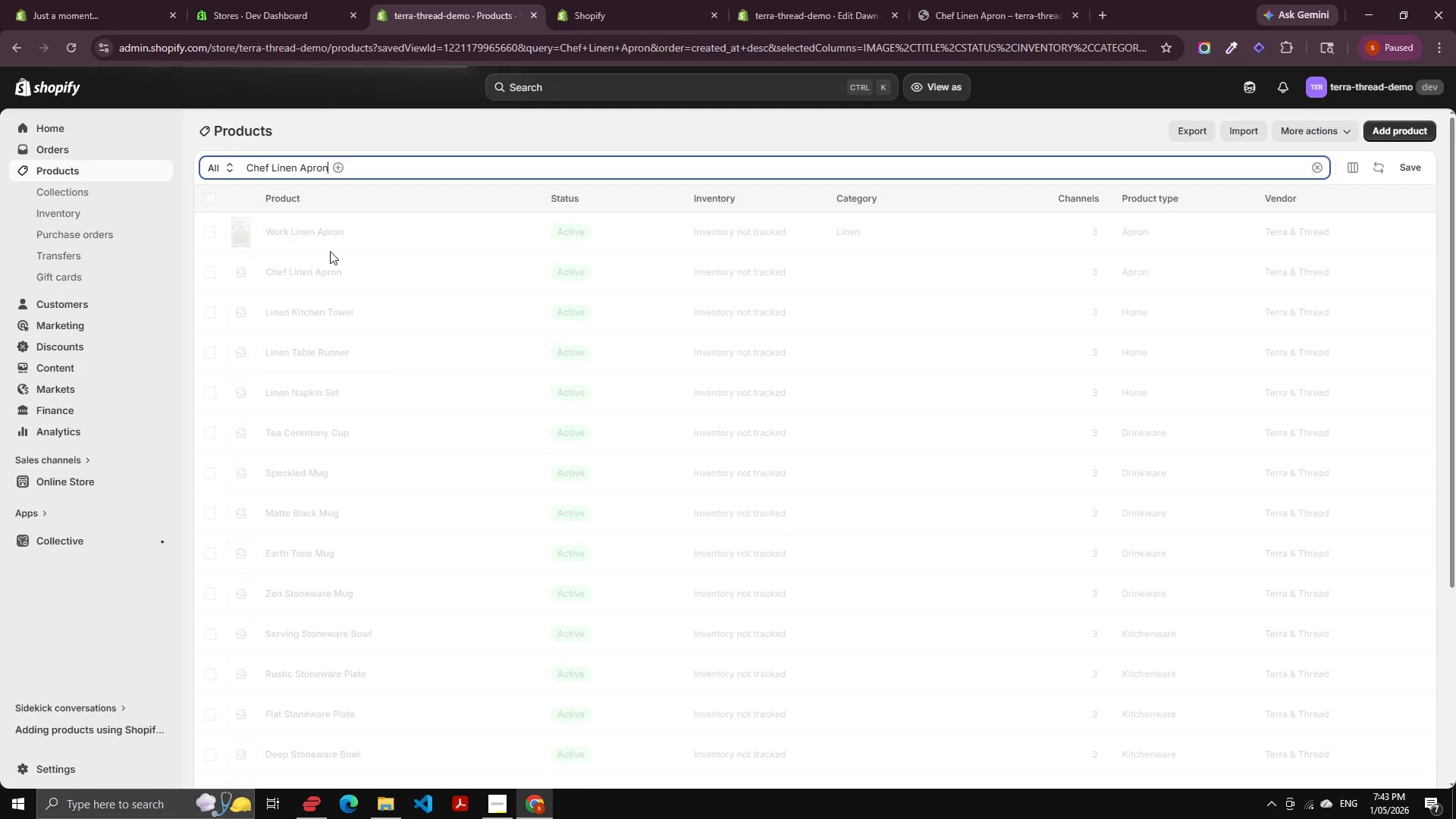 
left_click([310, 230])
 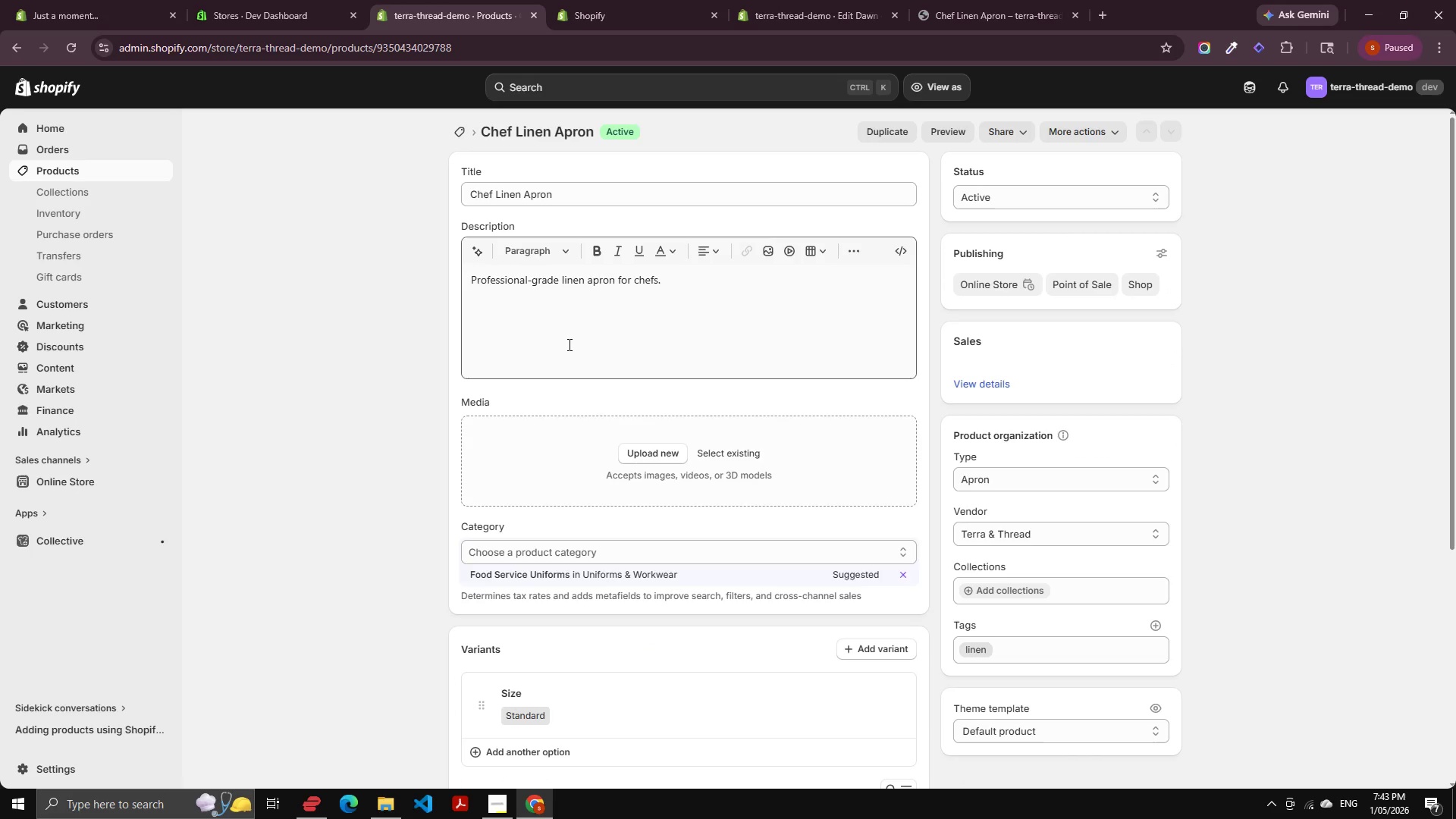 
wait(6.64)
 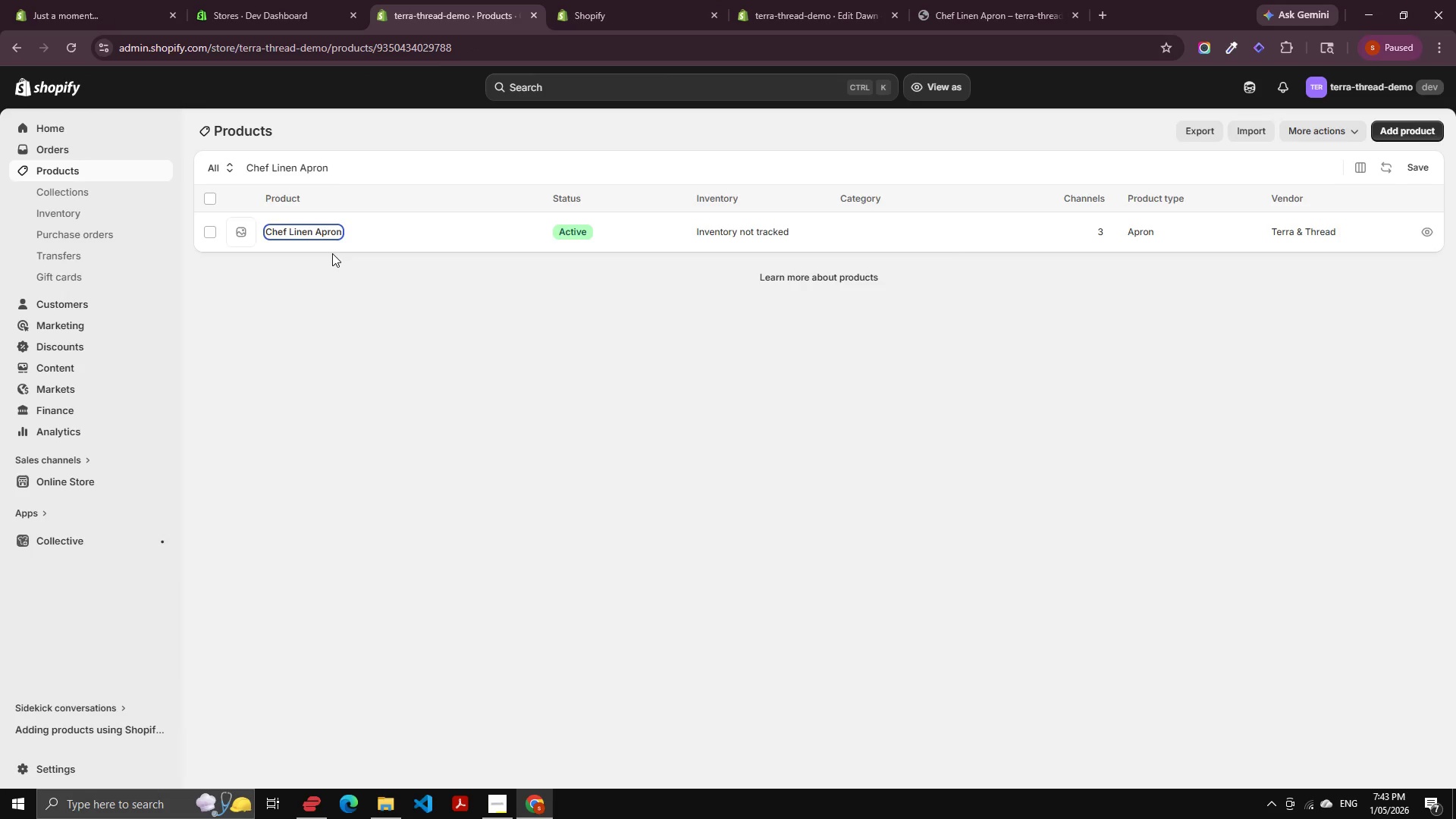 
left_click([729, 454])
 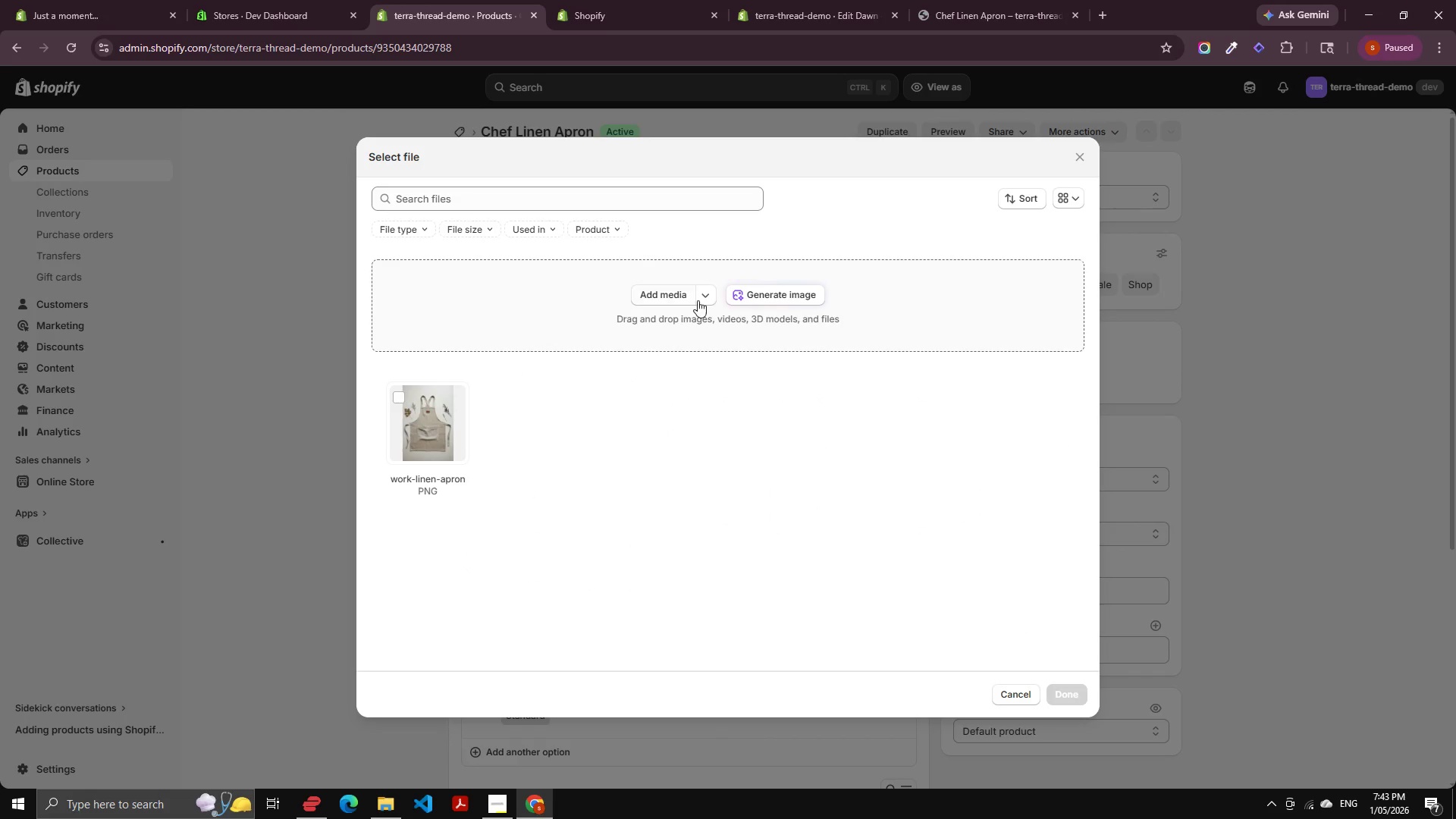 
left_click([756, 293])
 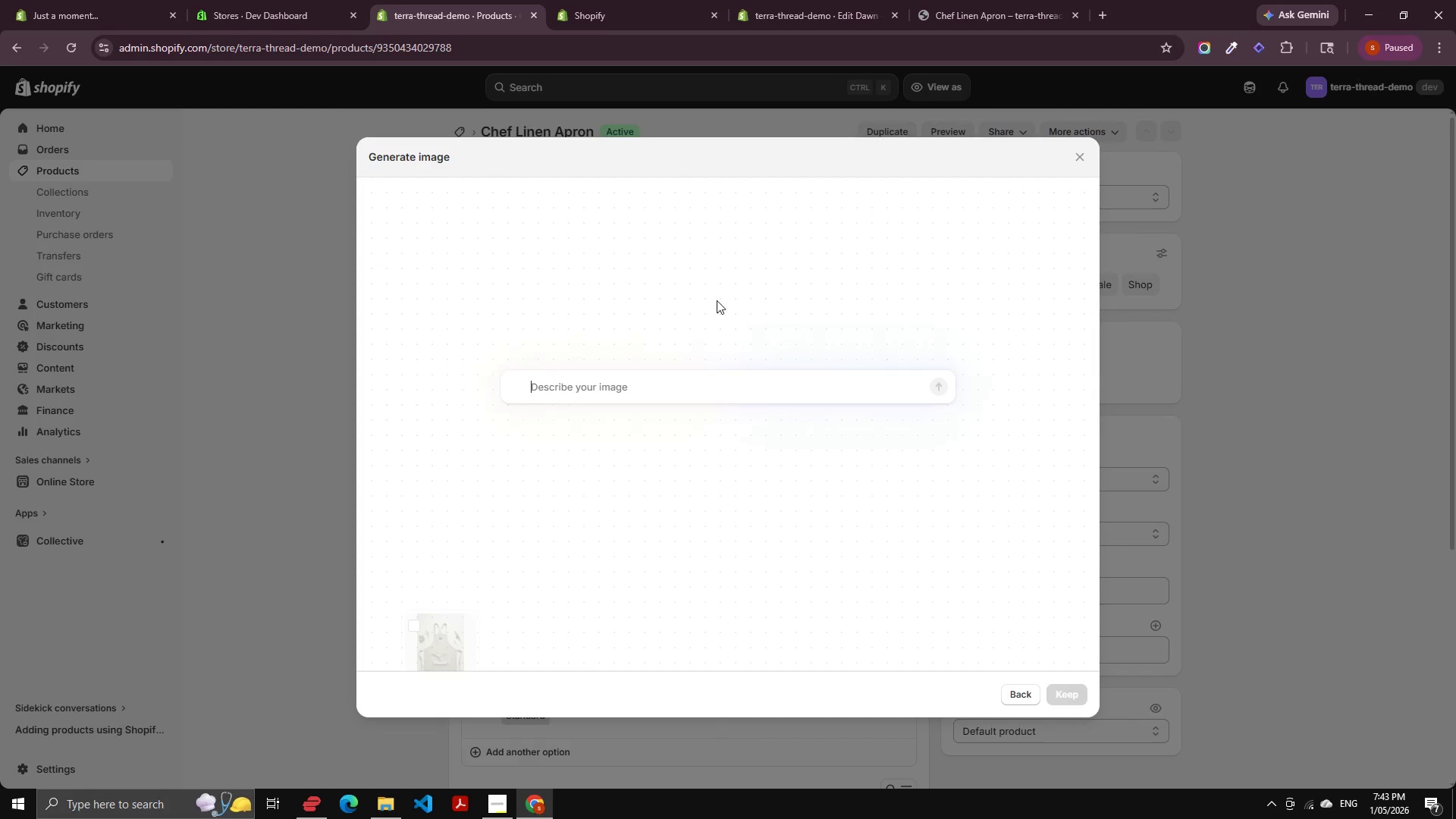 
key(Control+V)
 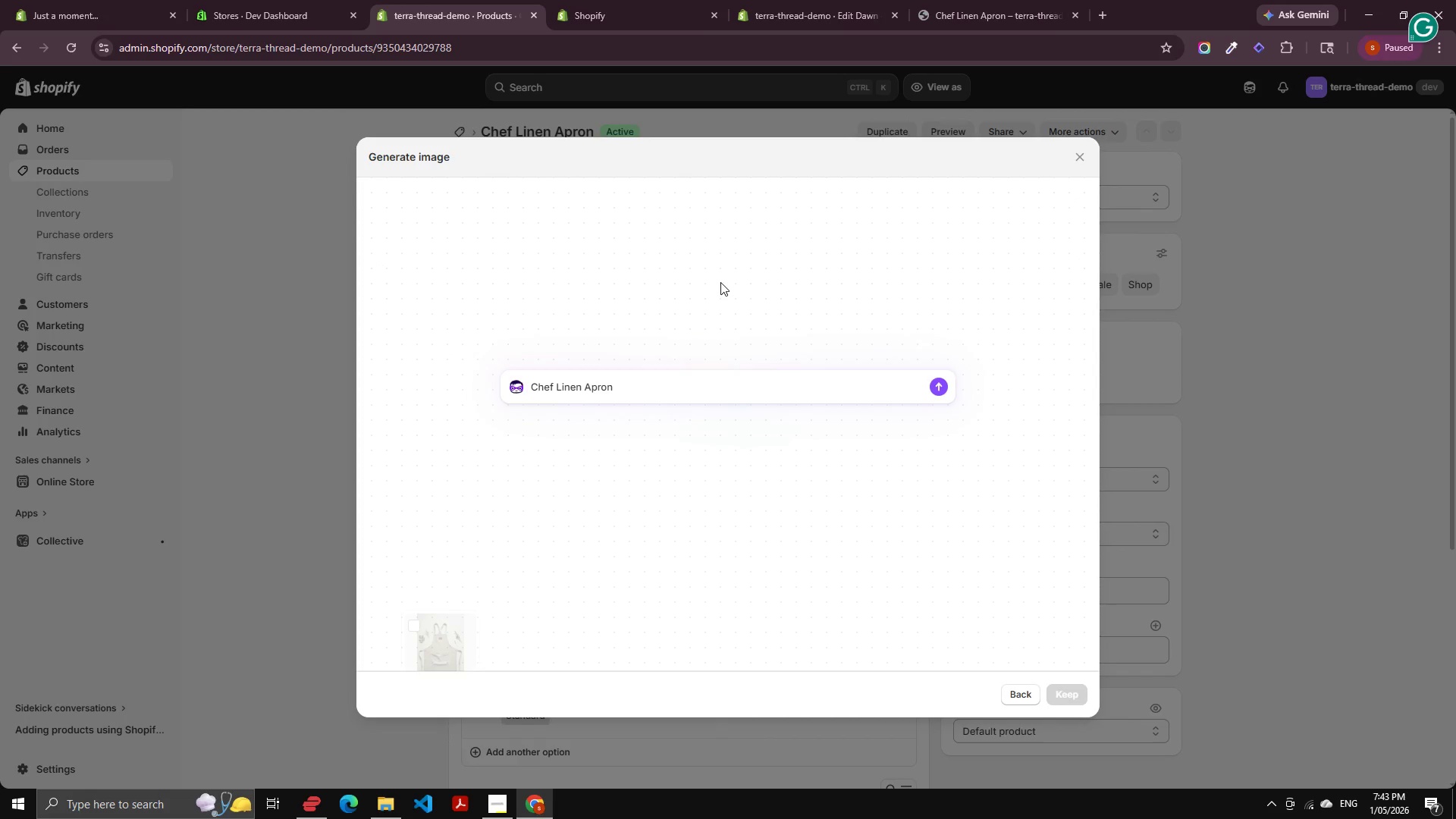 
key(Enter)
 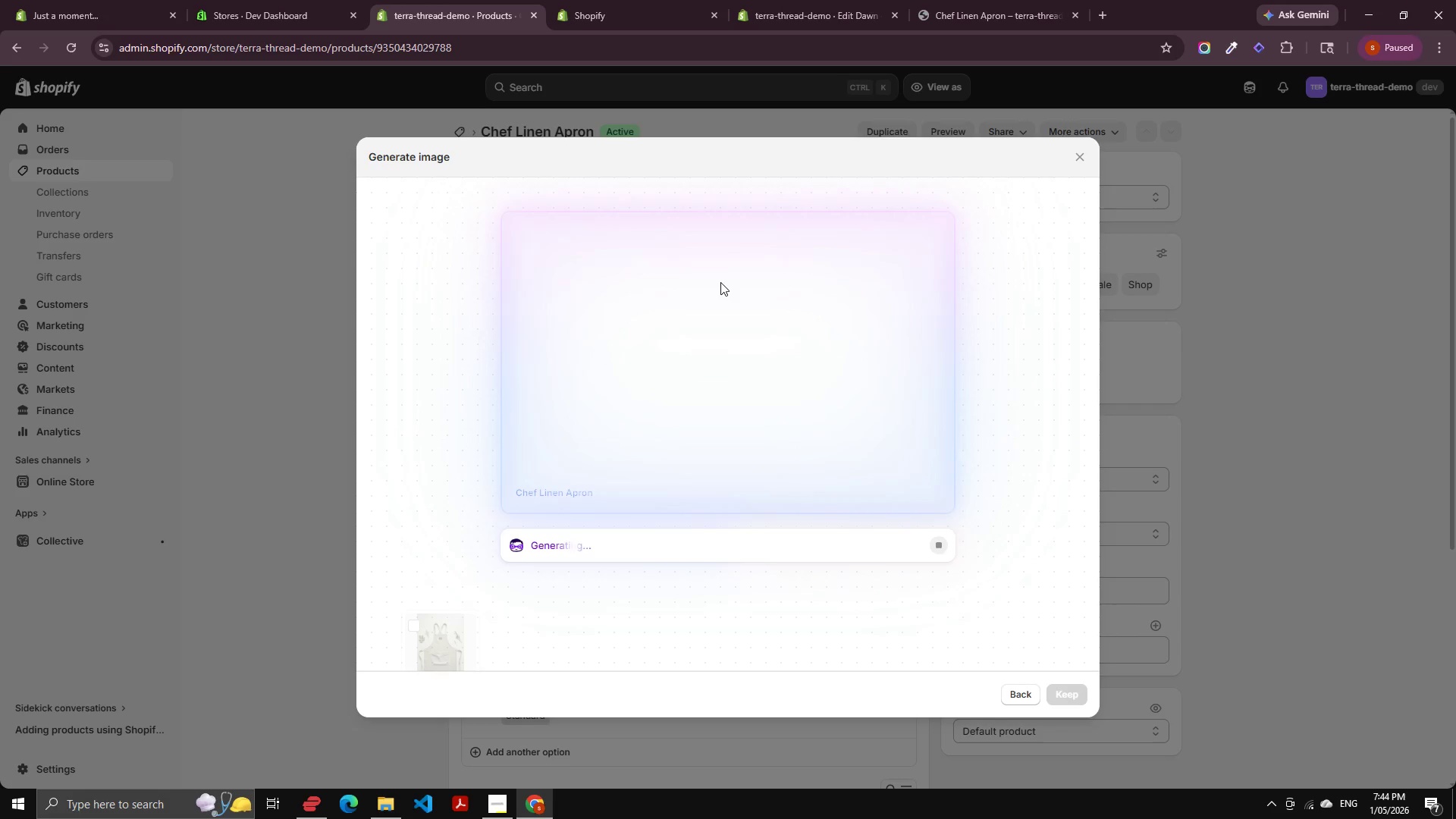 
wait(46.08)
 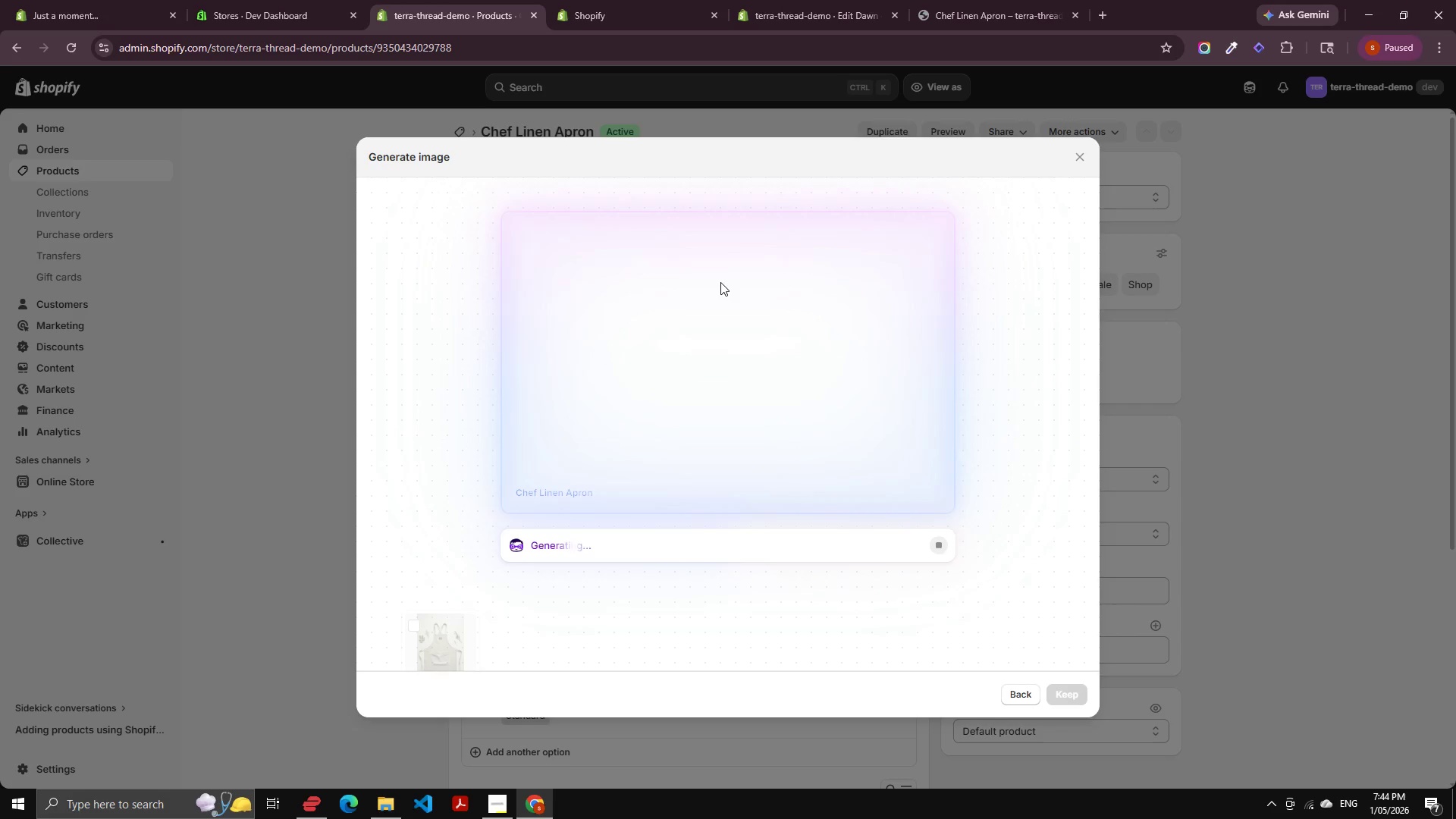 
scroll: coordinate [1122, 110], scroll_direction: down, amount: 3.0
 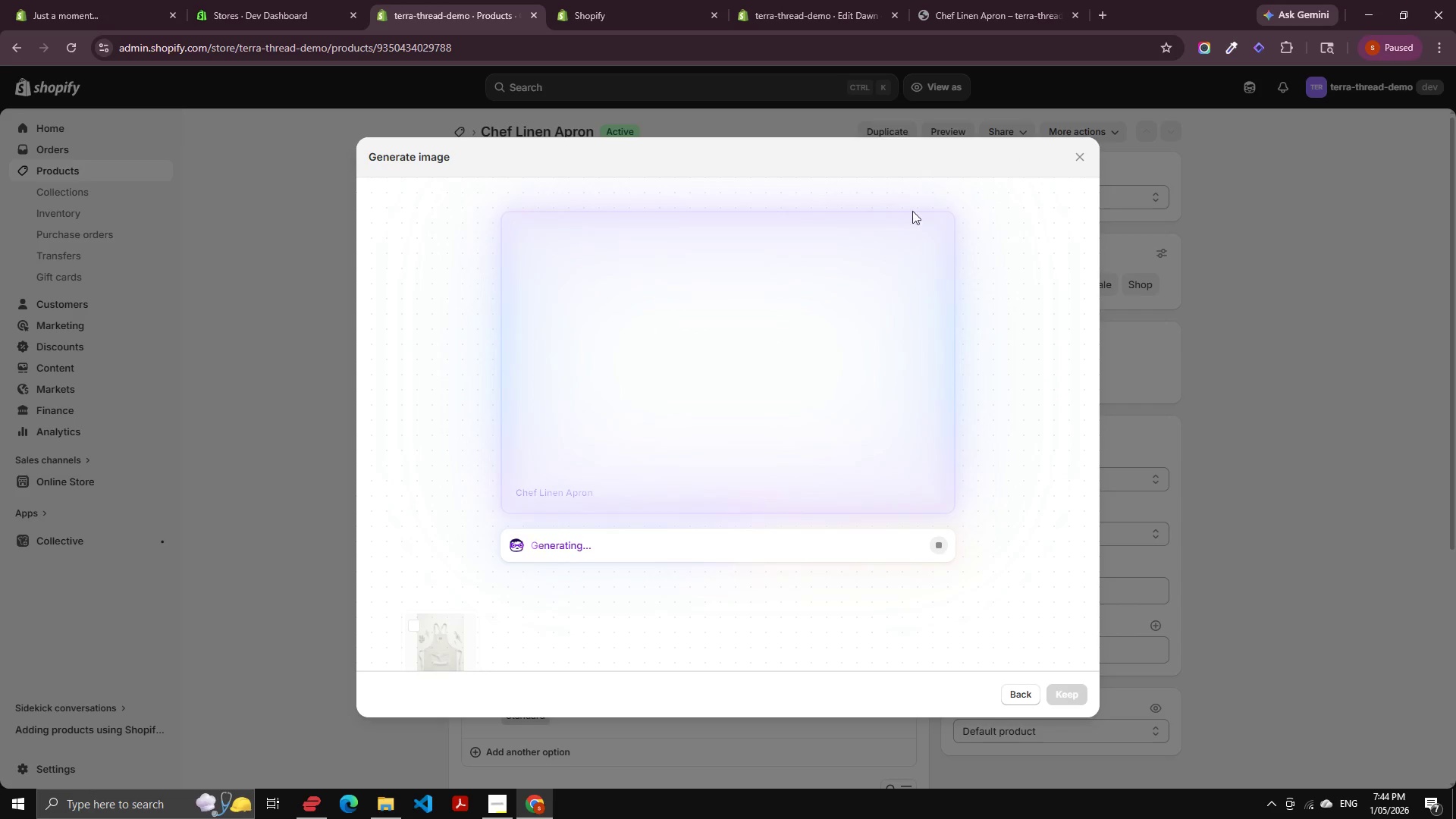 
scroll: coordinate [955, 267], scroll_direction: up, amount: 2.0
 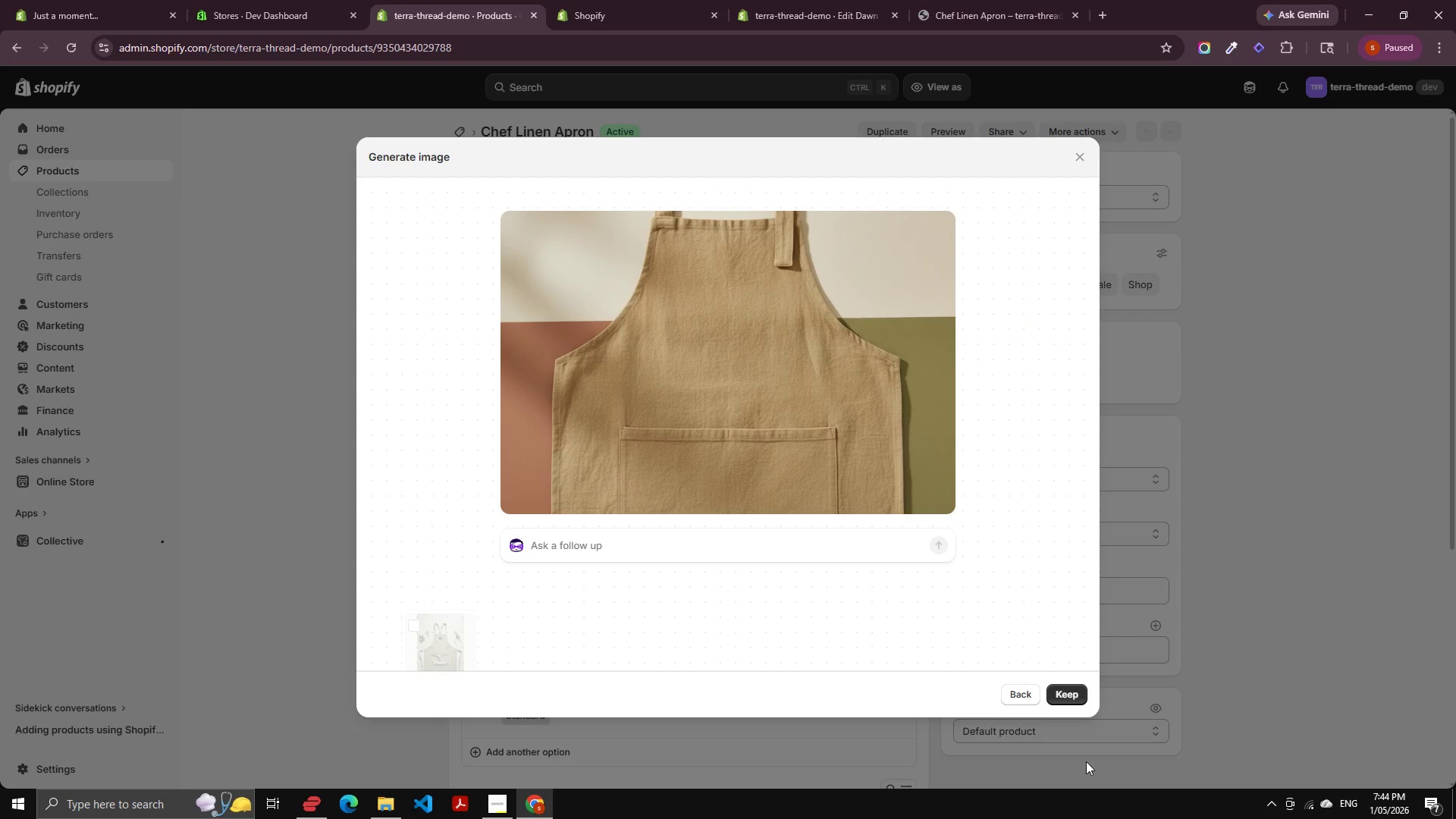 
left_click([1054, 694])
 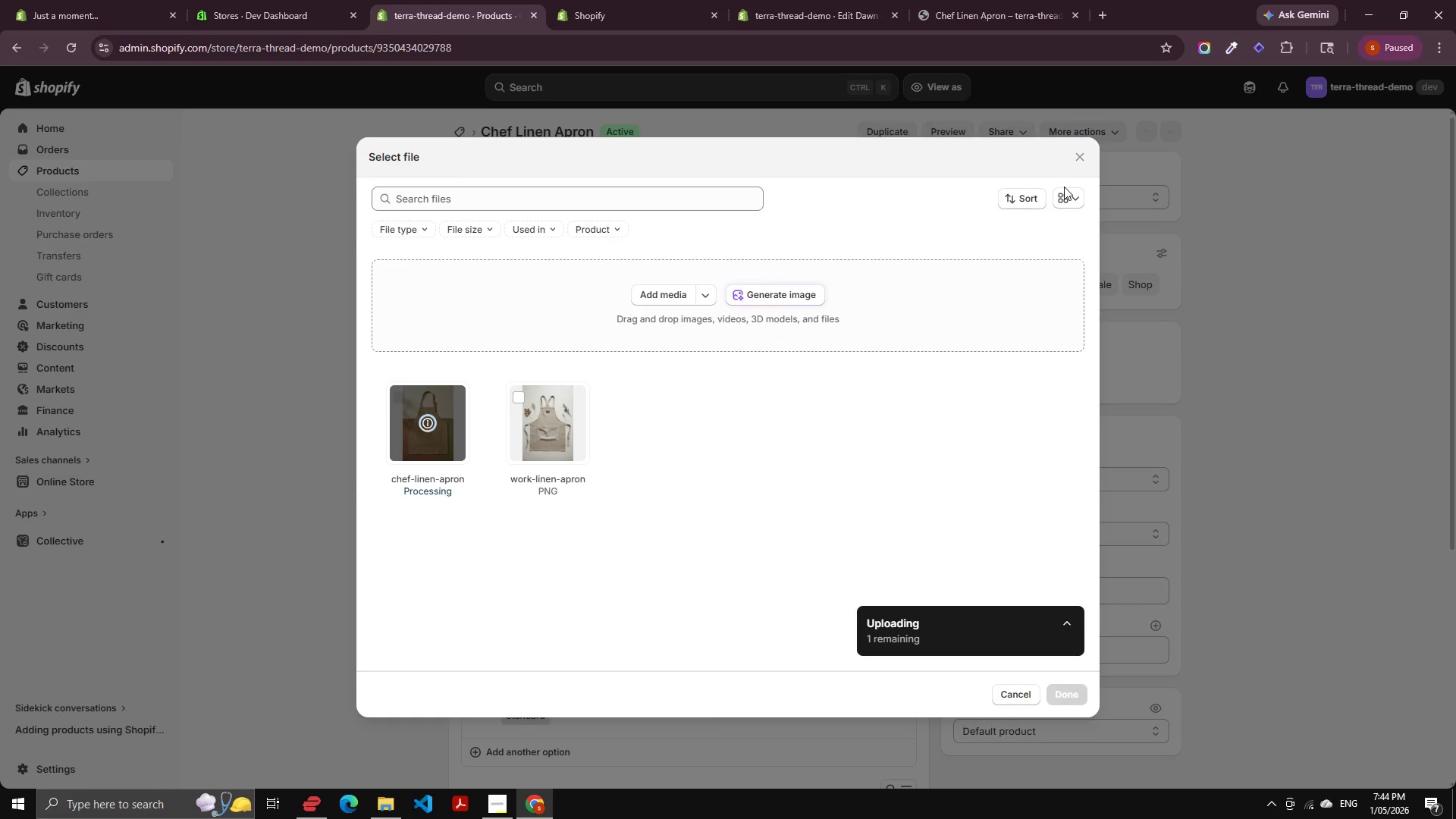 
wait(7.7)
 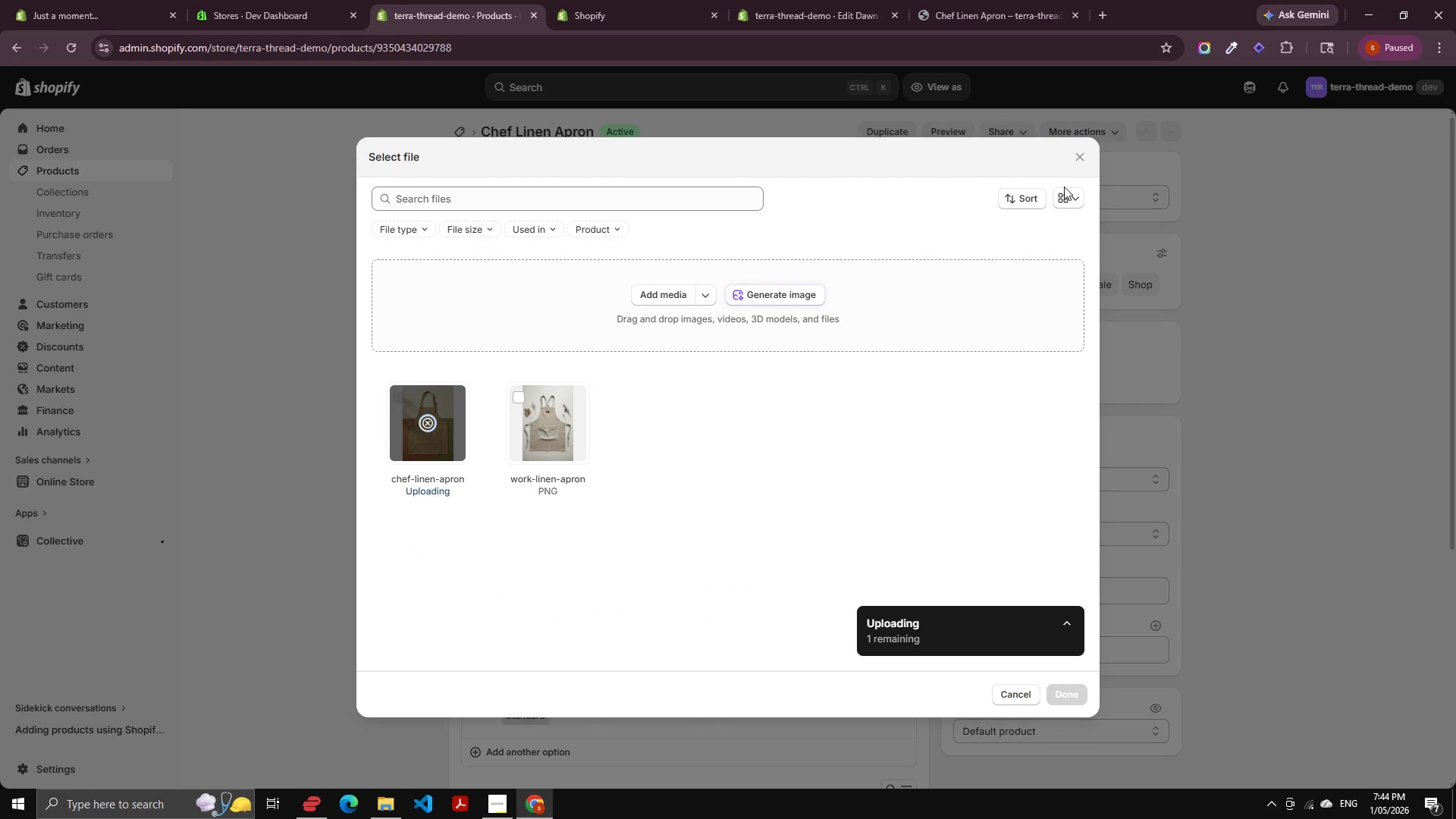 
left_click([963, 18])
 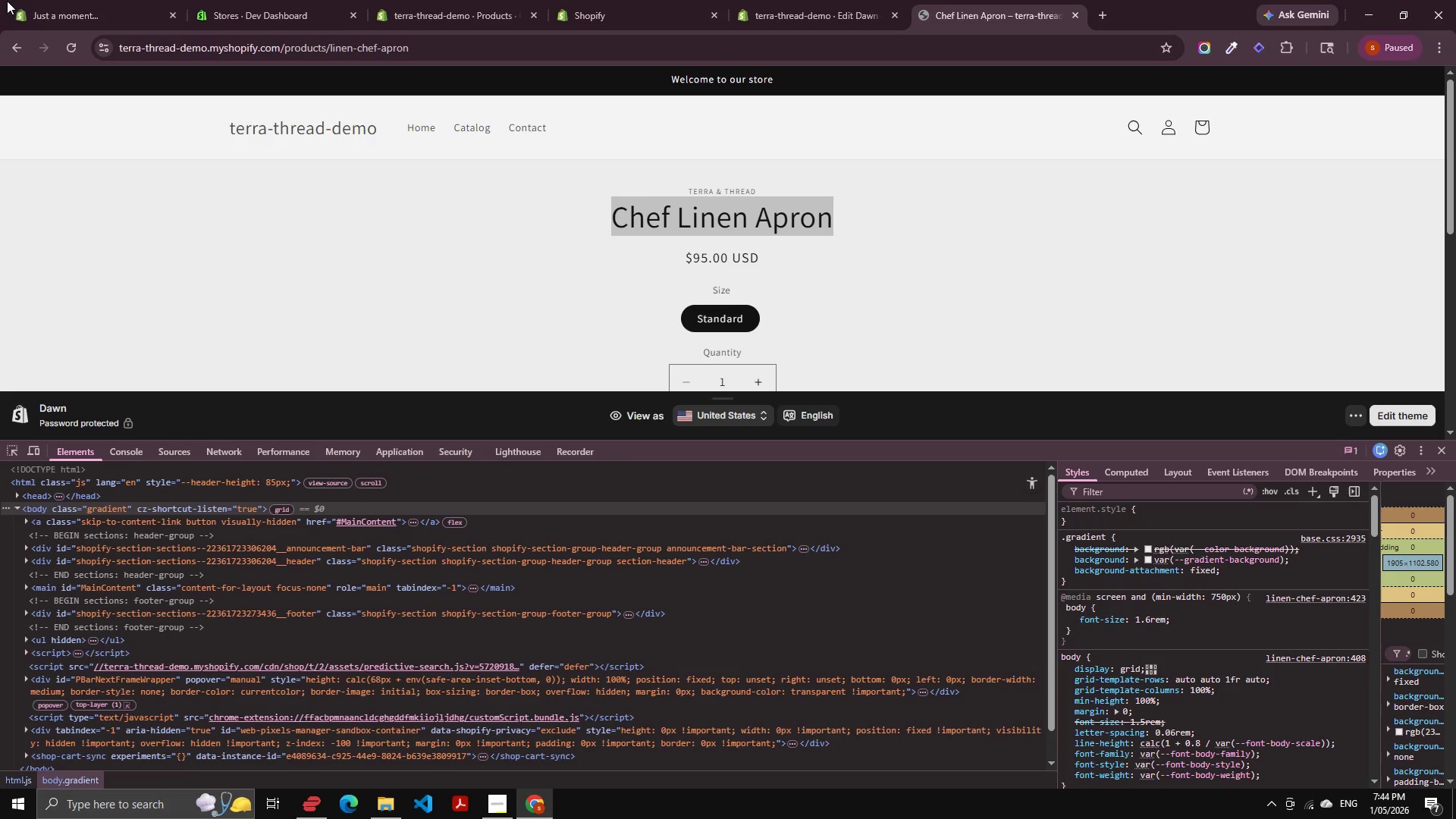 
left_click([20, 49])
 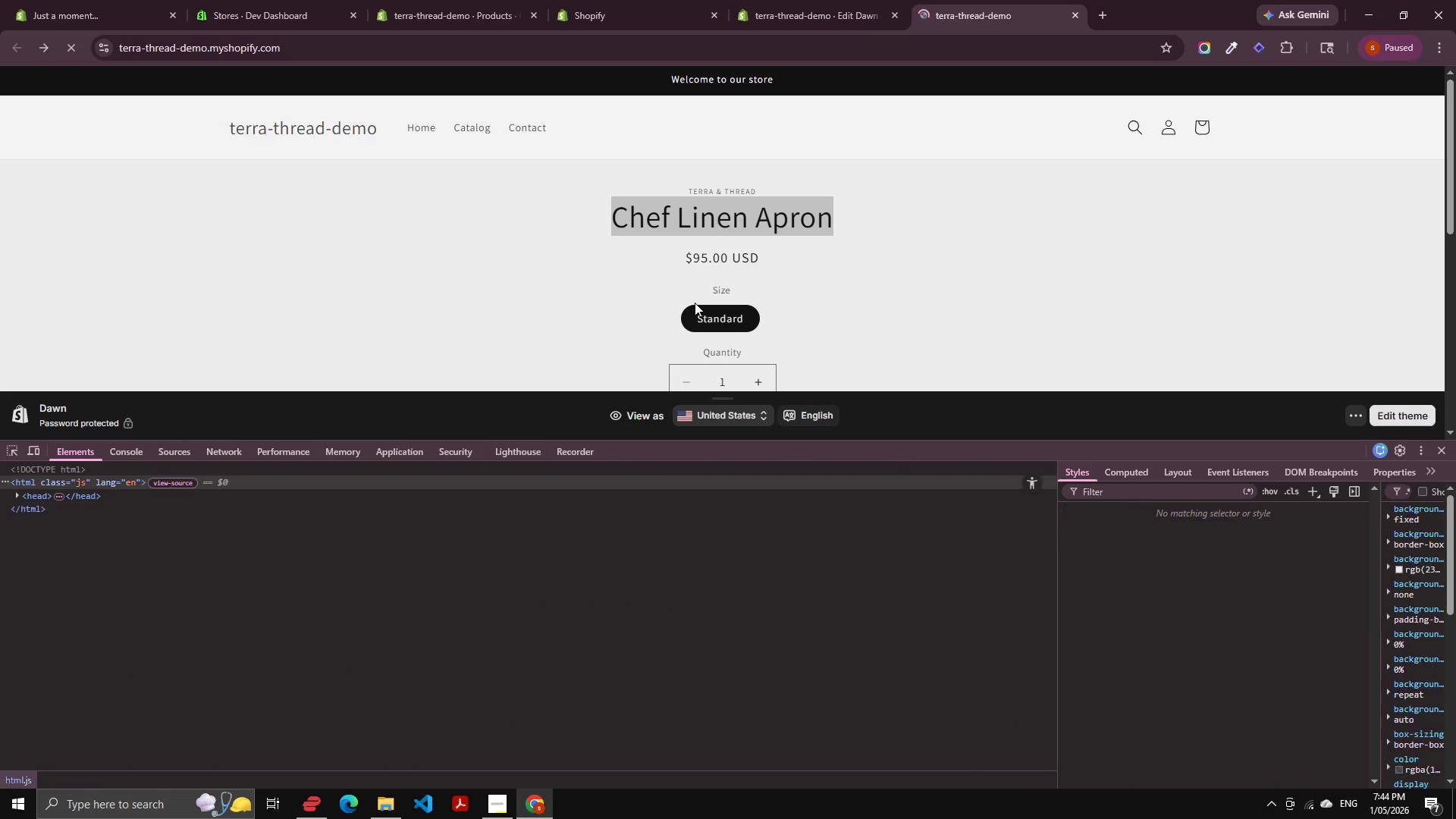 
scroll: coordinate [709, 282], scroll_direction: down, amount: 6.0
 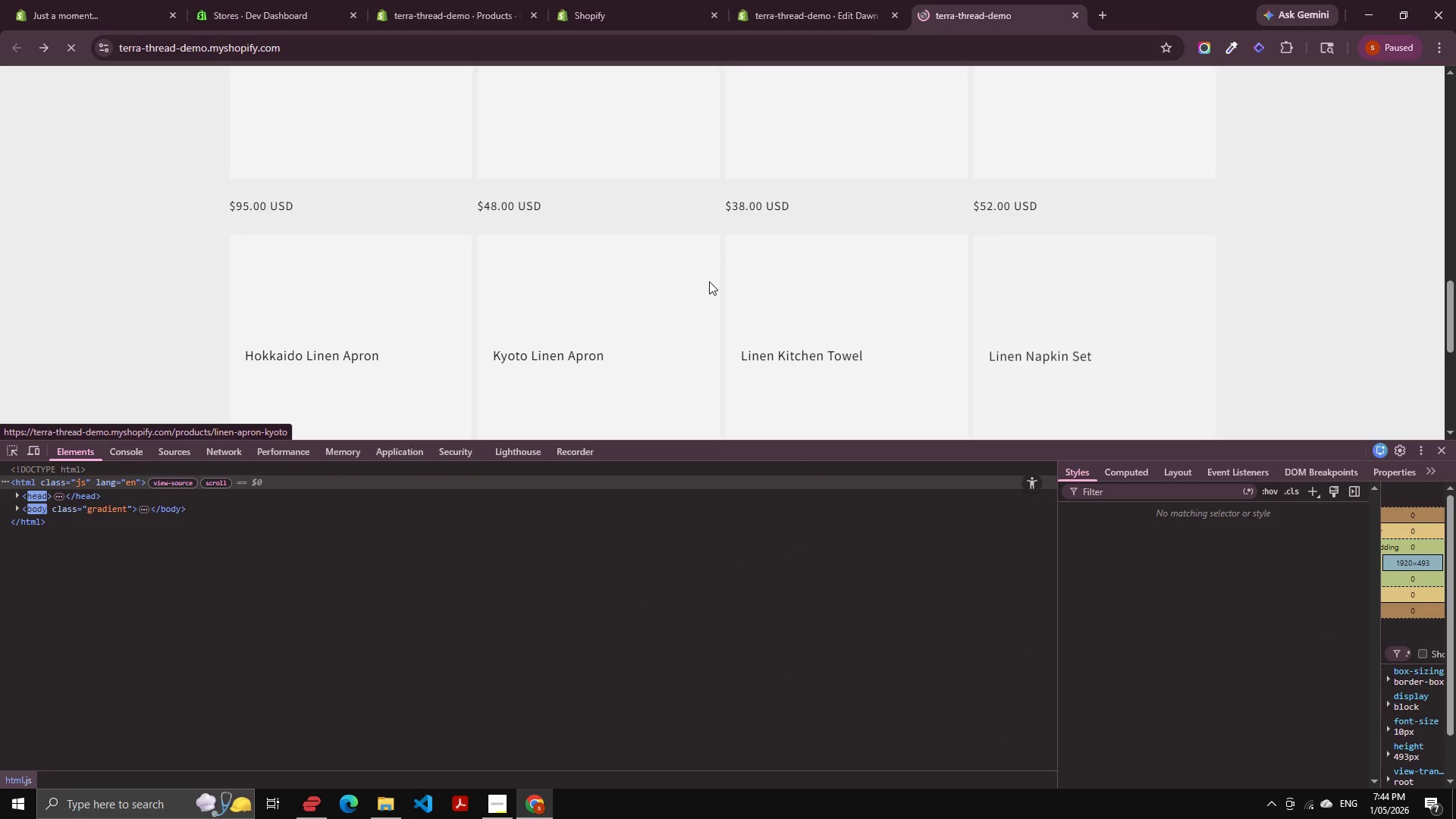 
scroll: coordinate [679, 280], scroll_direction: none, amount: 0.0
 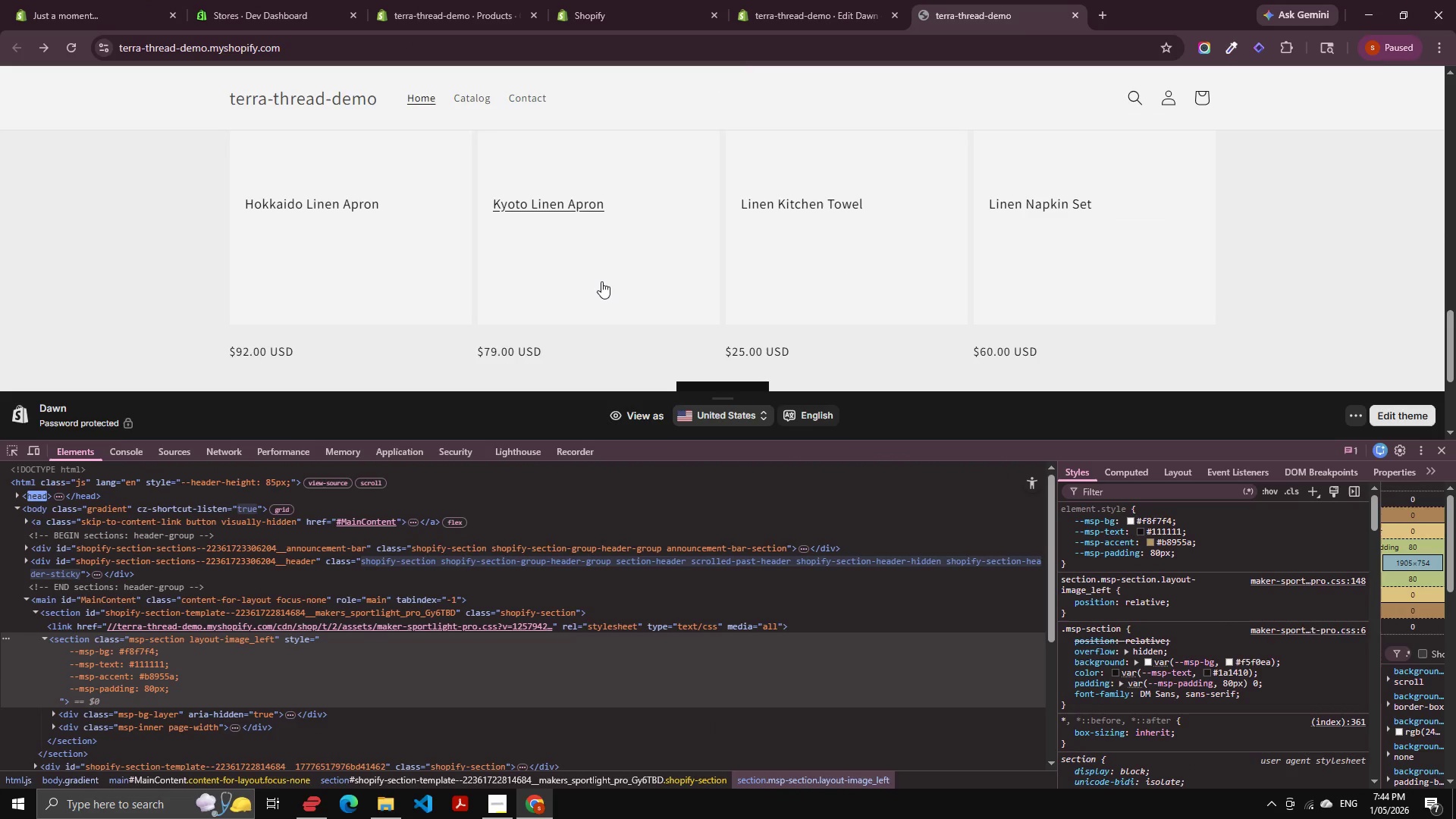 
scroll: coordinate [600, 281], scroll_direction: up, amount: 8.0
 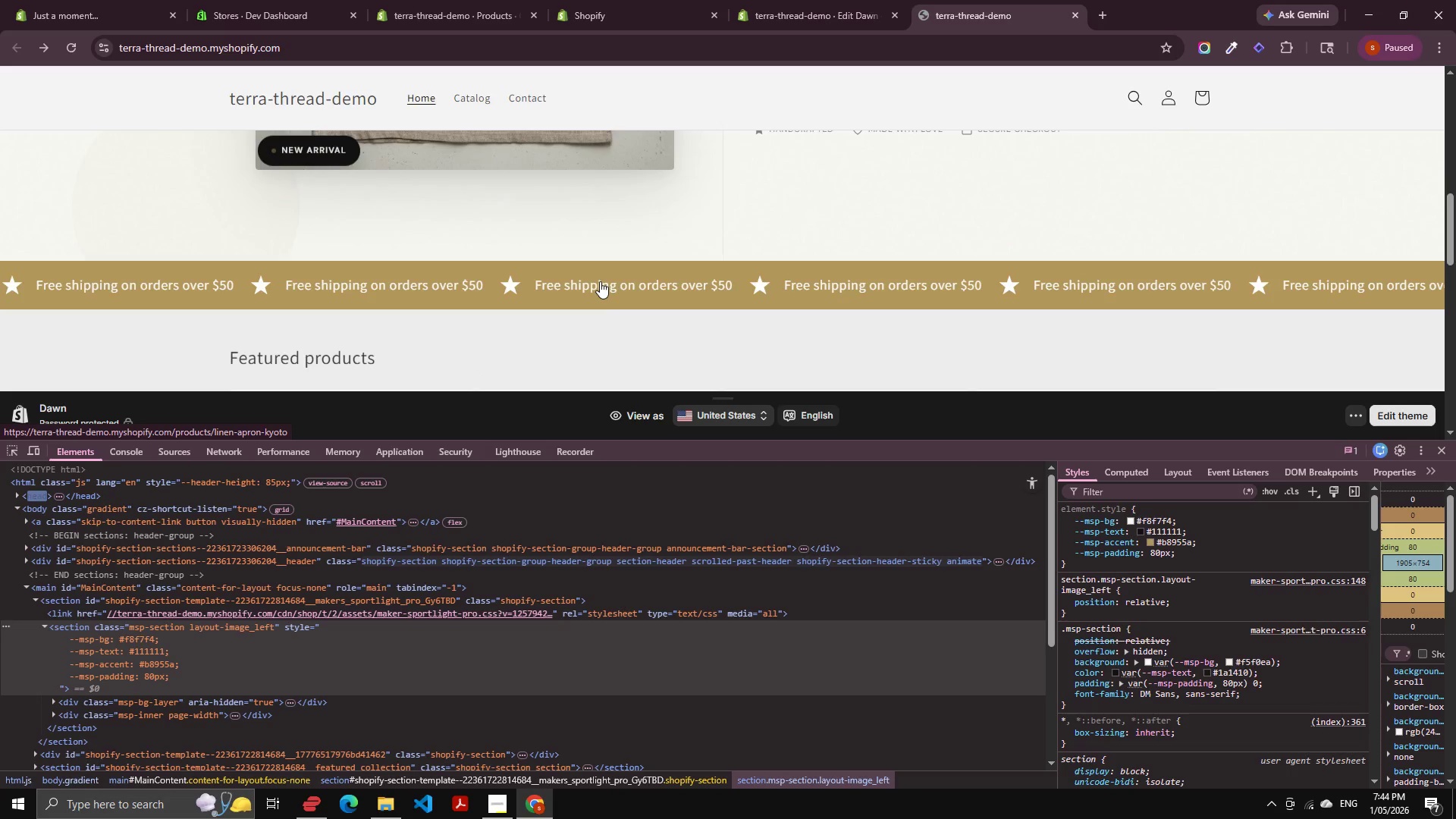 
scroll: coordinate [600, 281], scroll_direction: down, amount: 2.0
 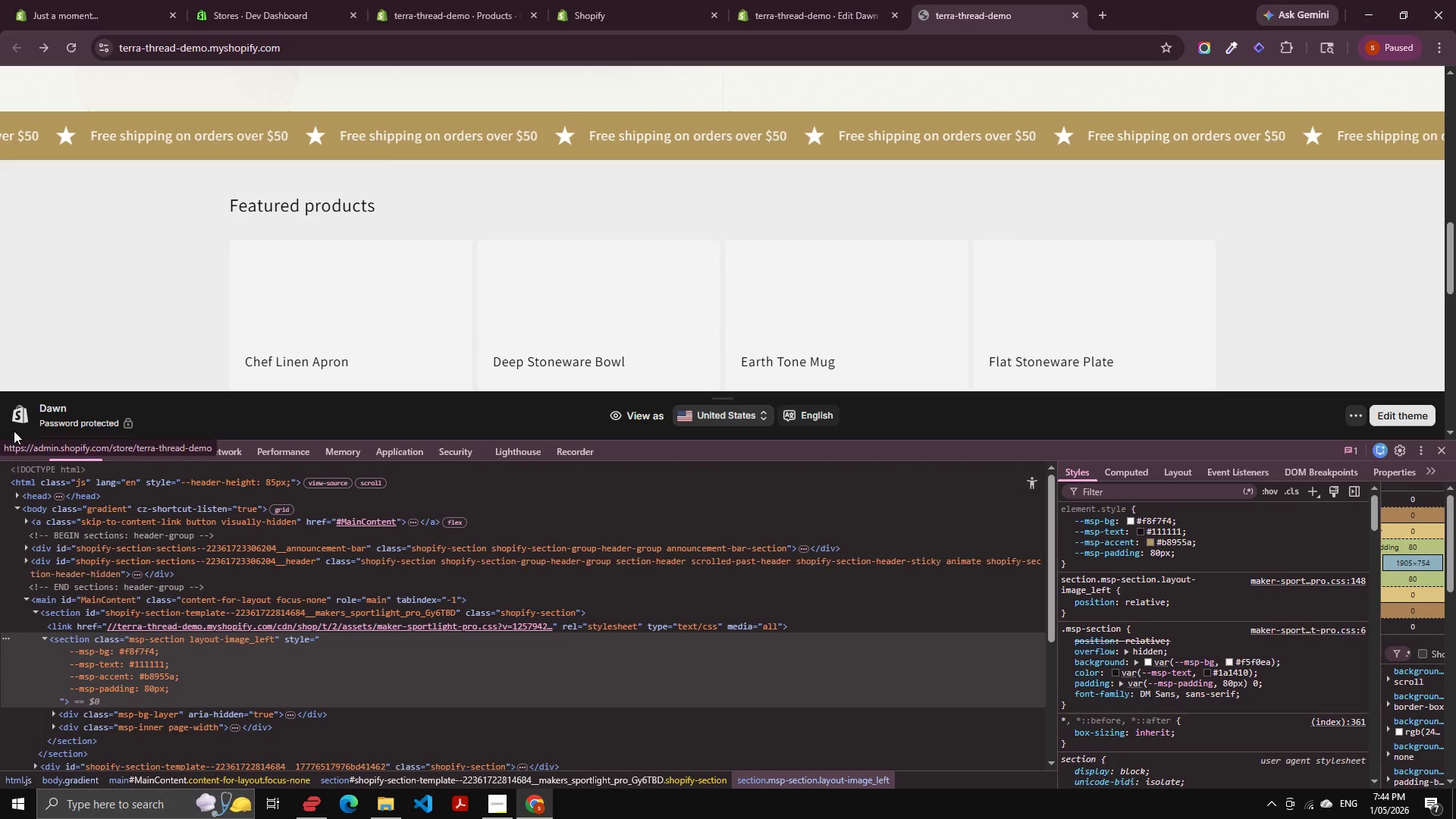 
left_click([11, 451])
 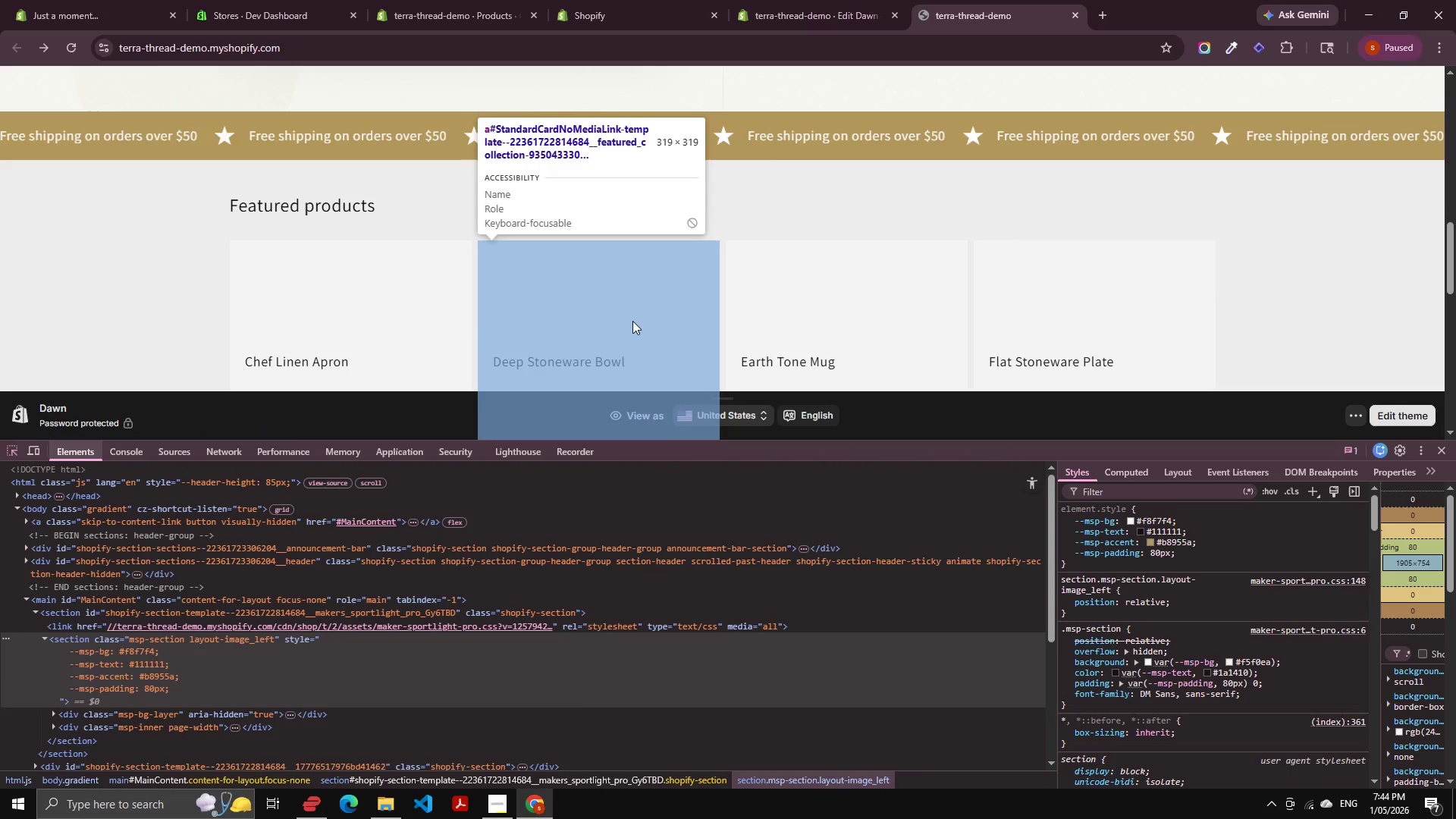 
scroll: coordinate [632, 321], scroll_direction: down, amount: 2.0
 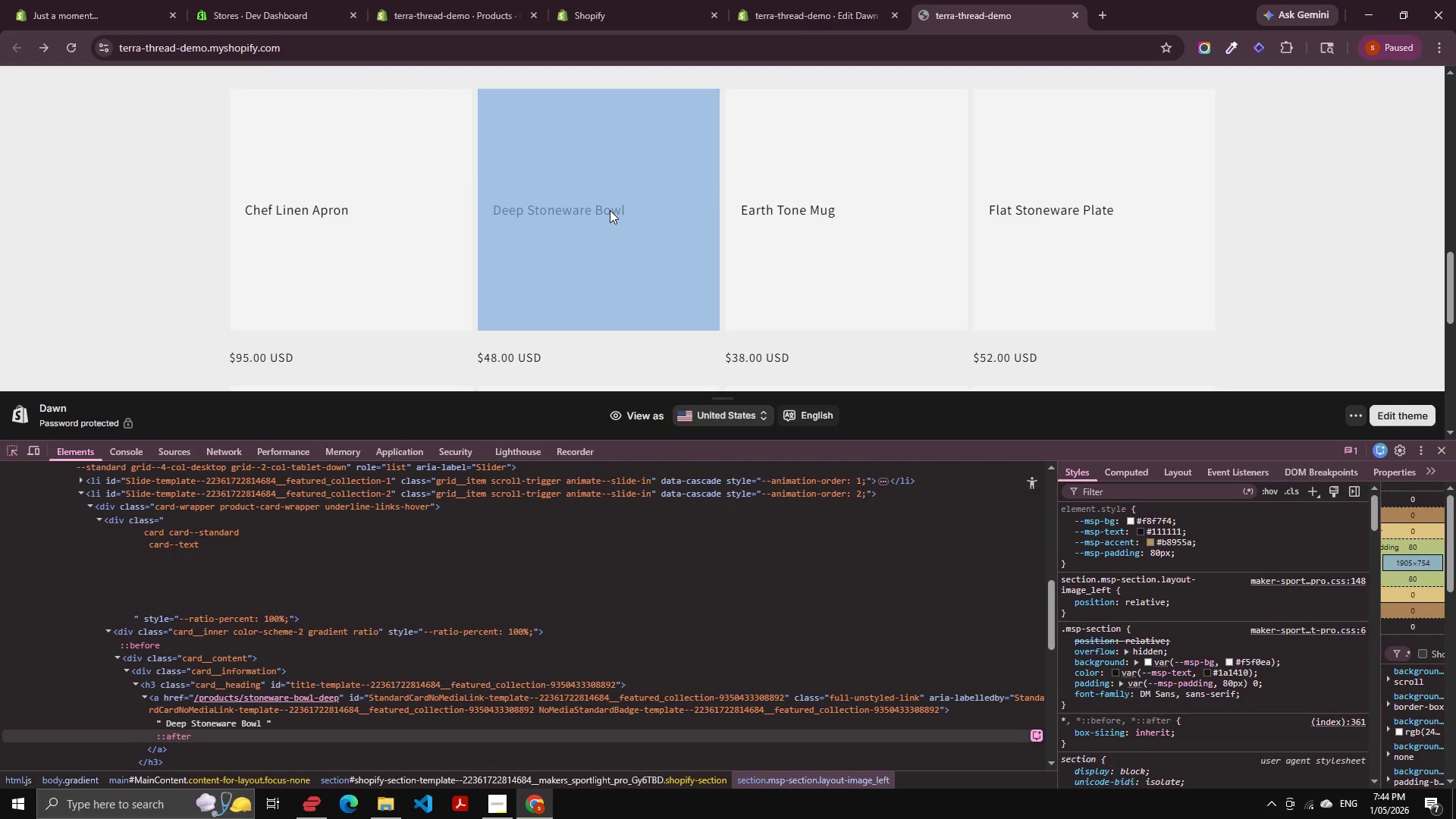 
left_click([610, 210])
 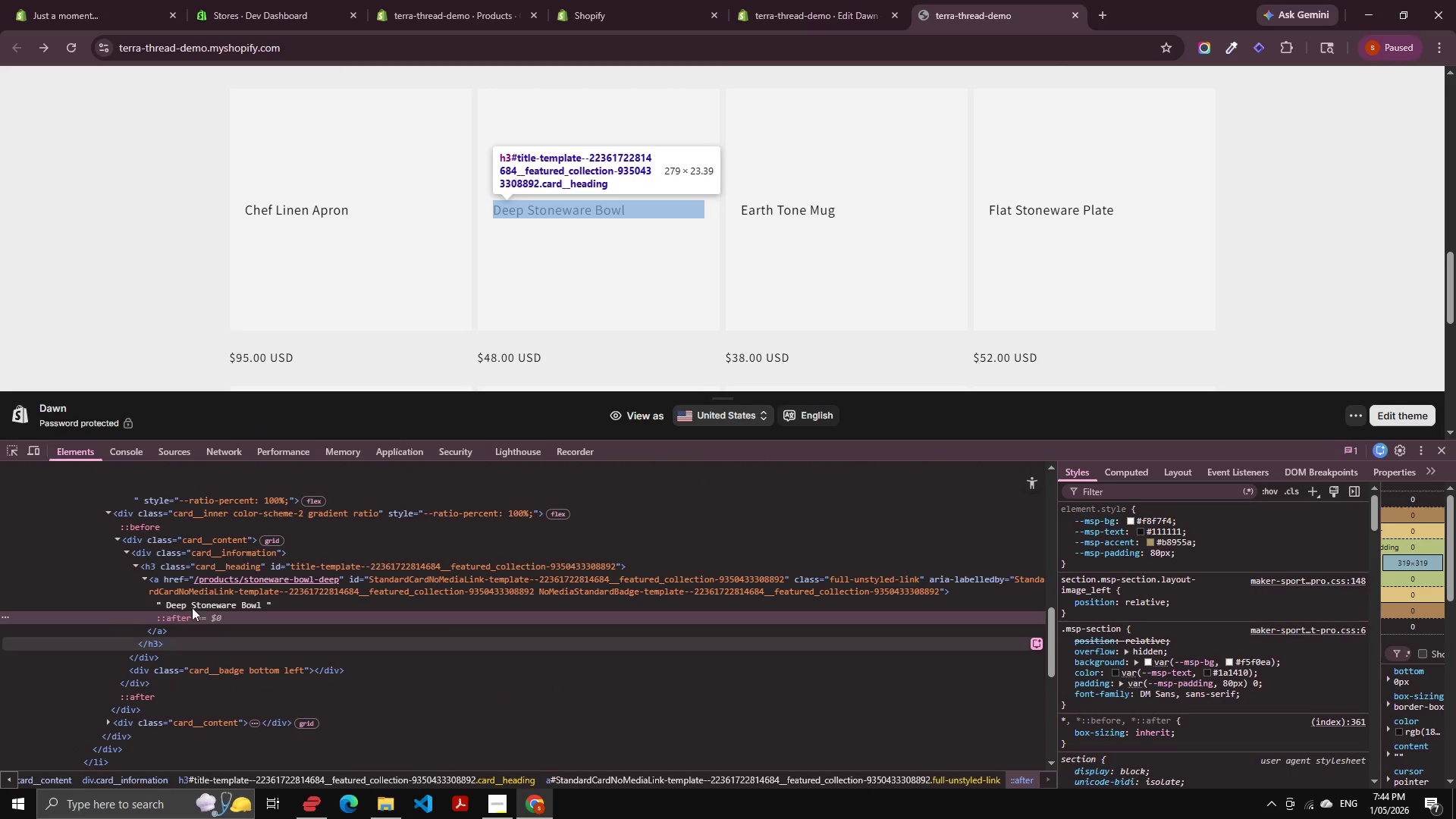 
double_click([192, 607])
 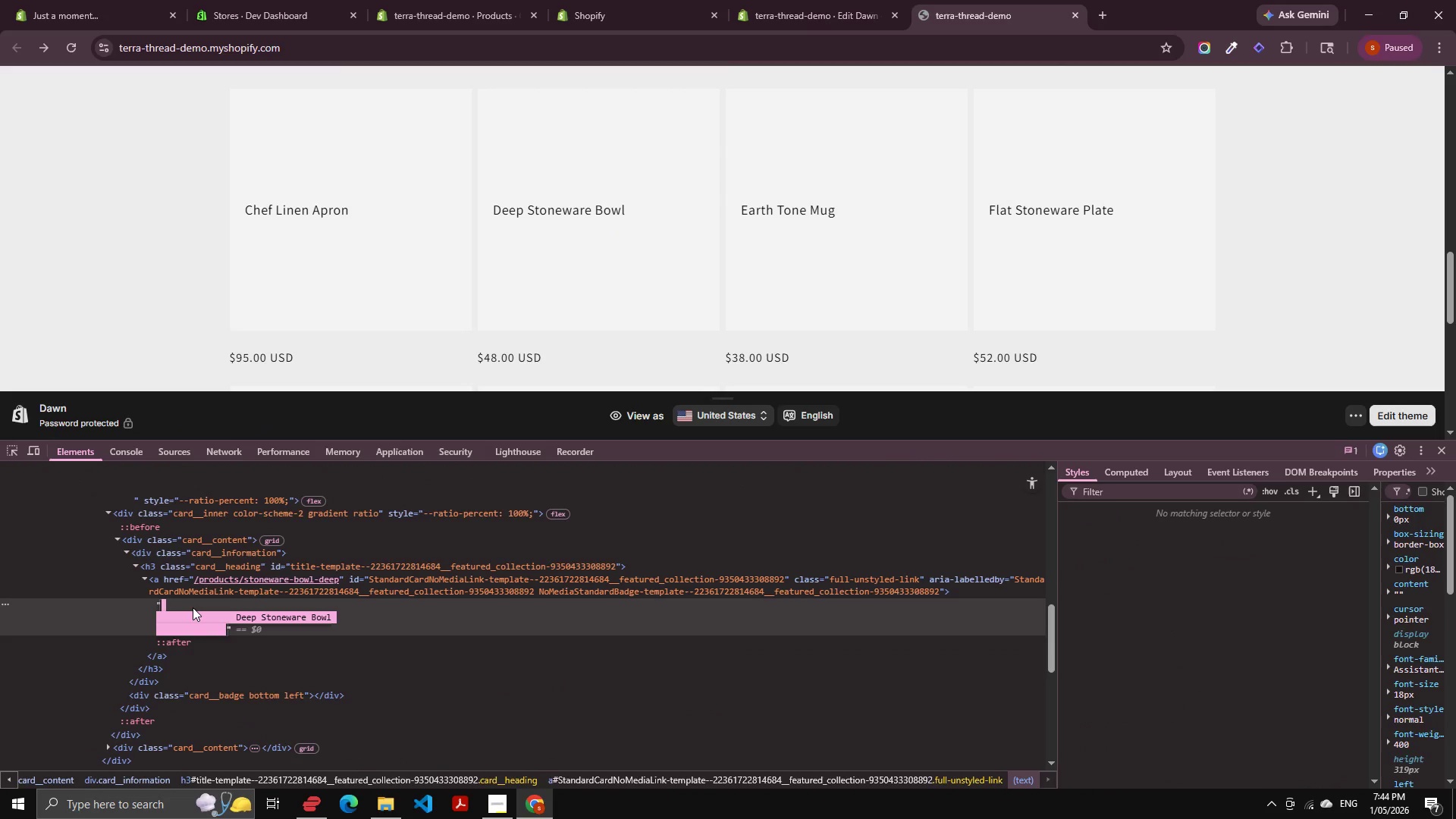 
key(Control+C)
 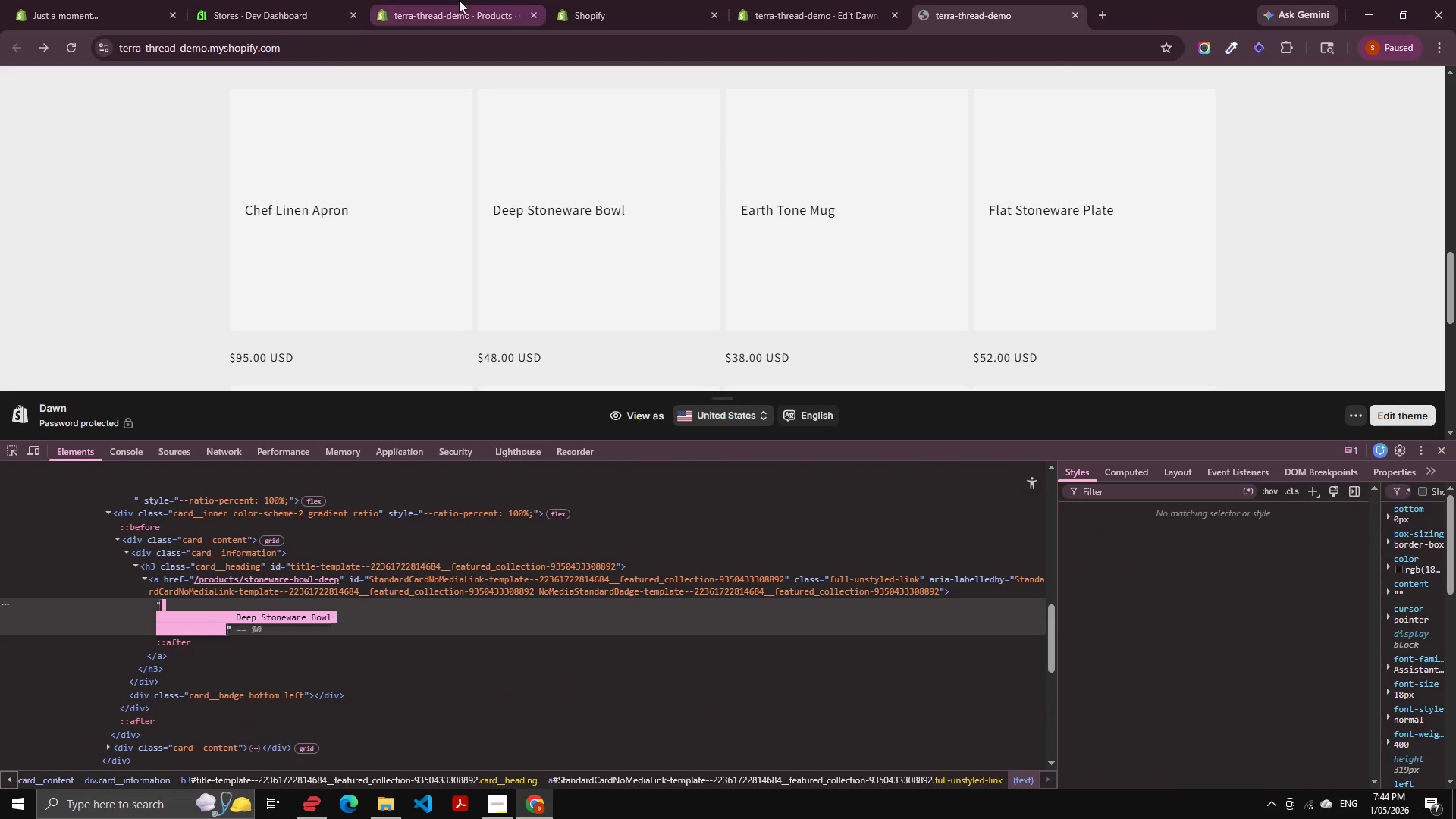 
left_click([462, 0])
 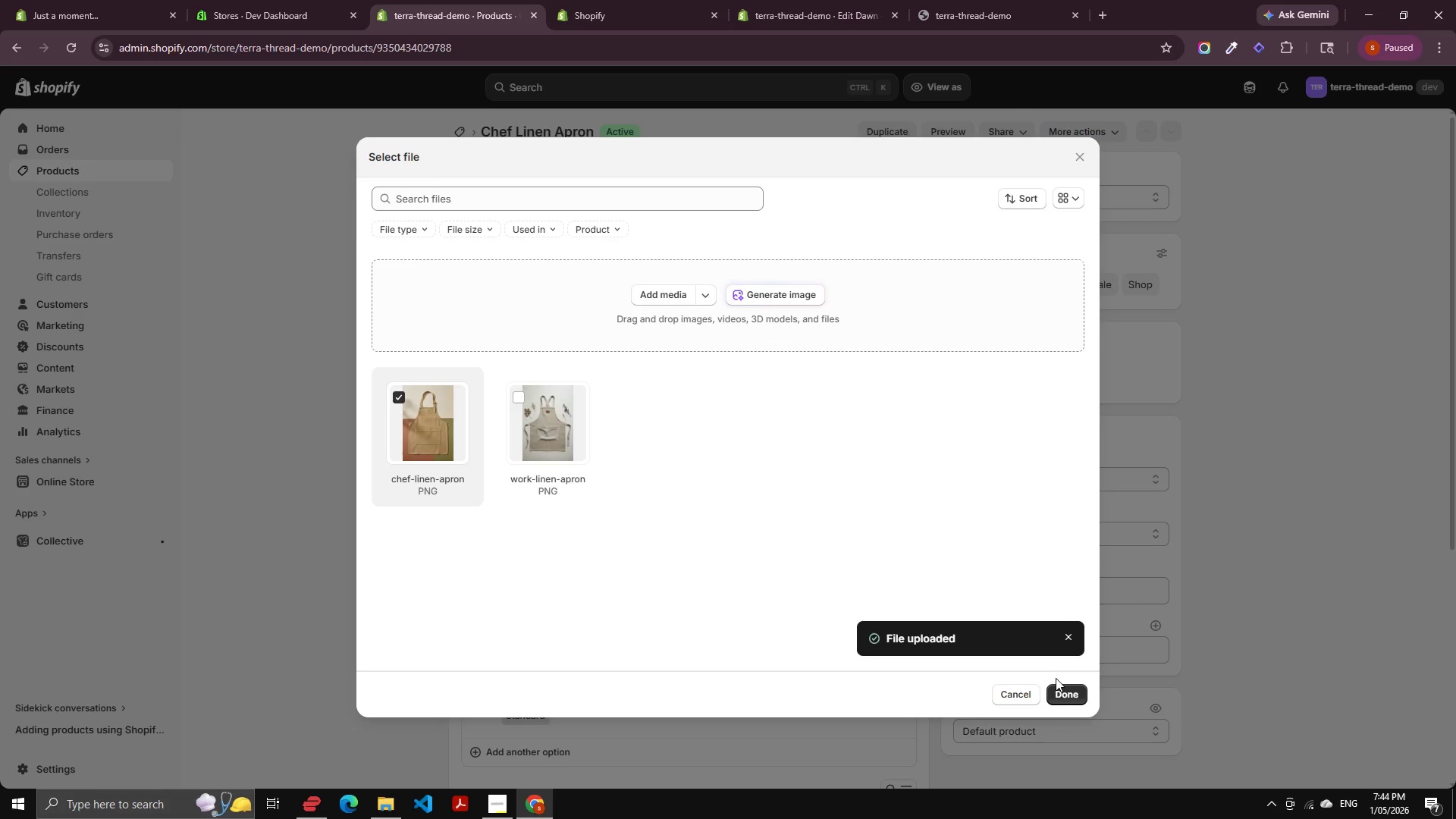 
left_click([1065, 695])
 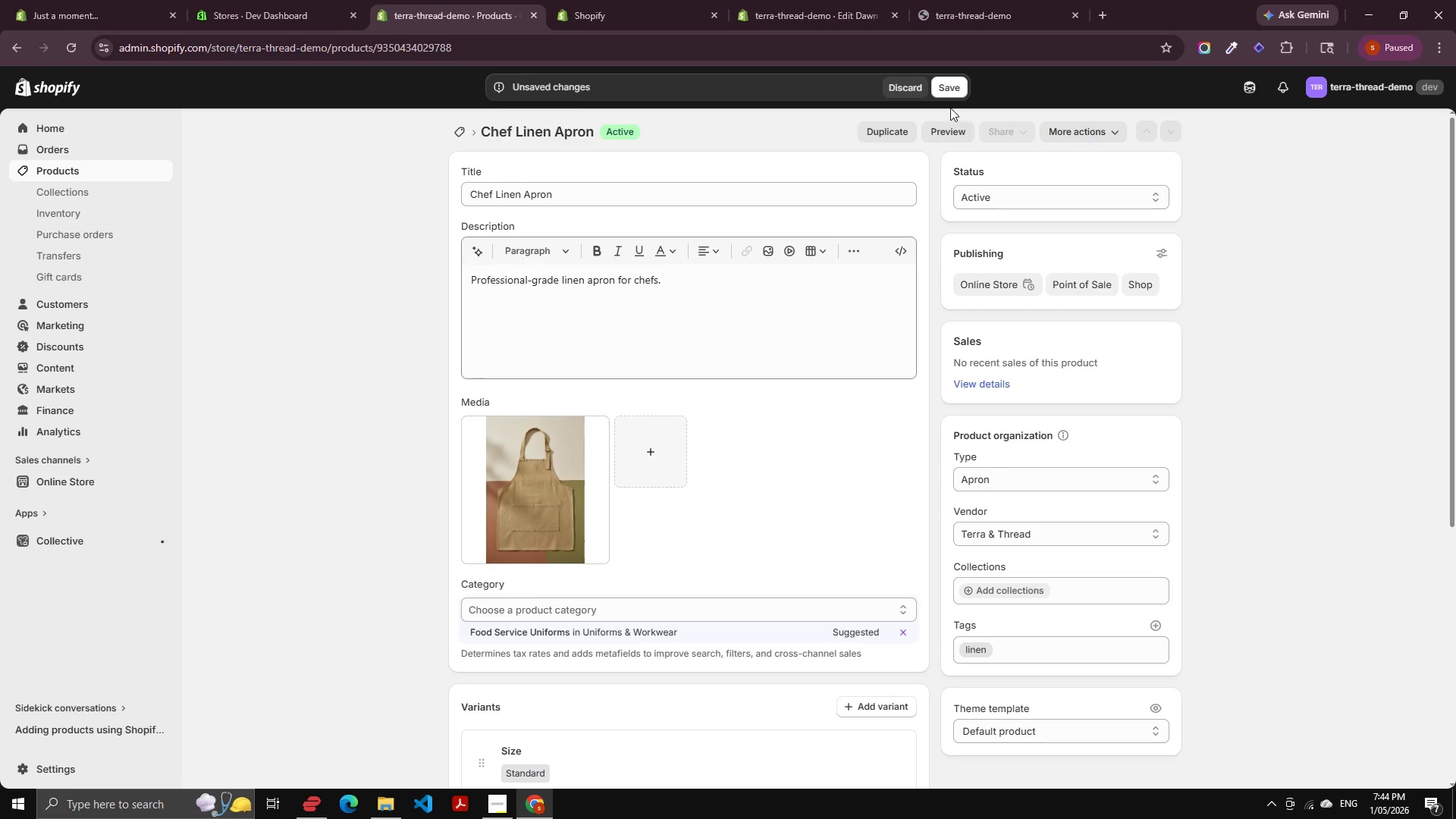 
left_click([508, 525])
 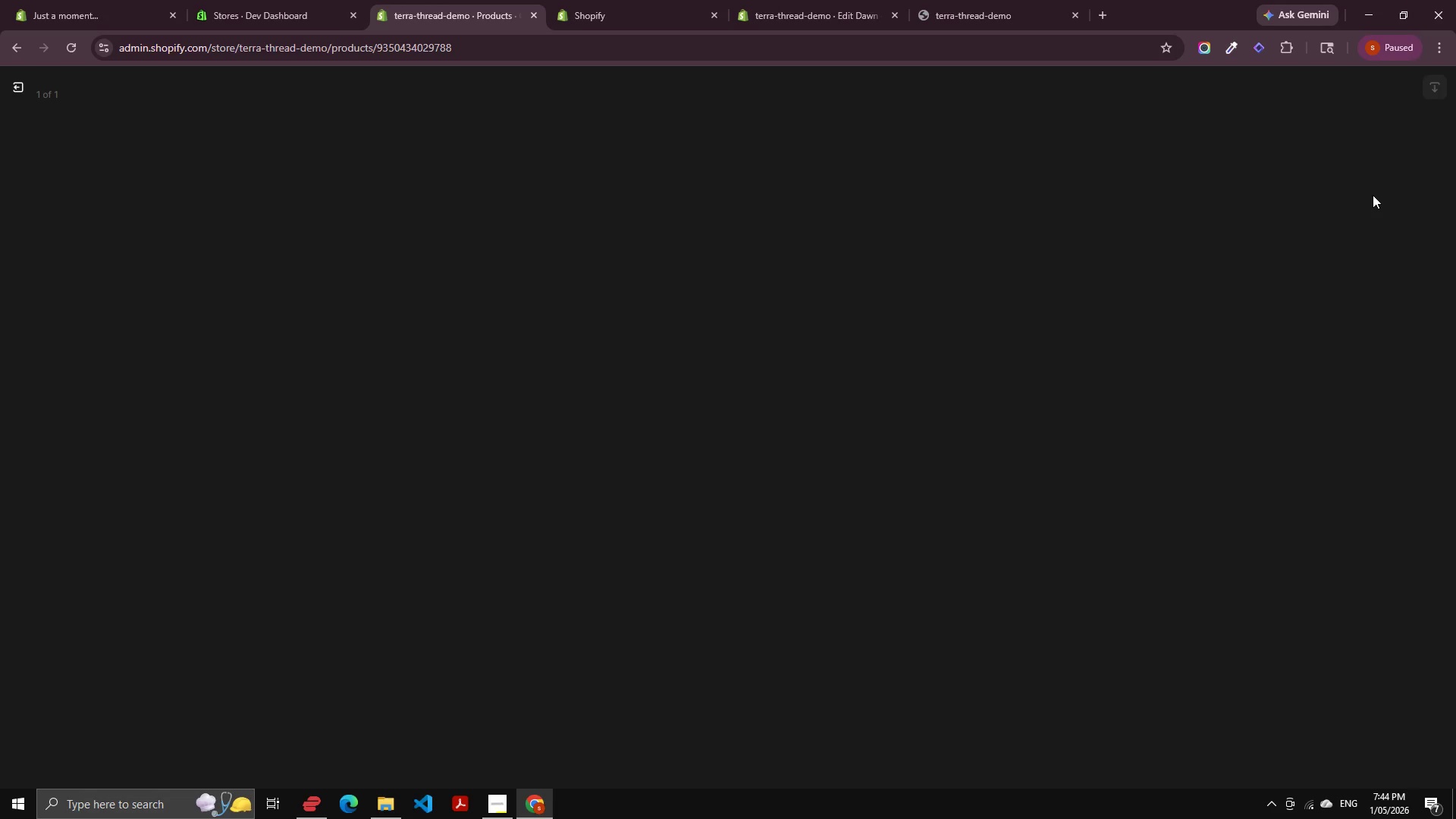 
mouse_move([1366, 231])
 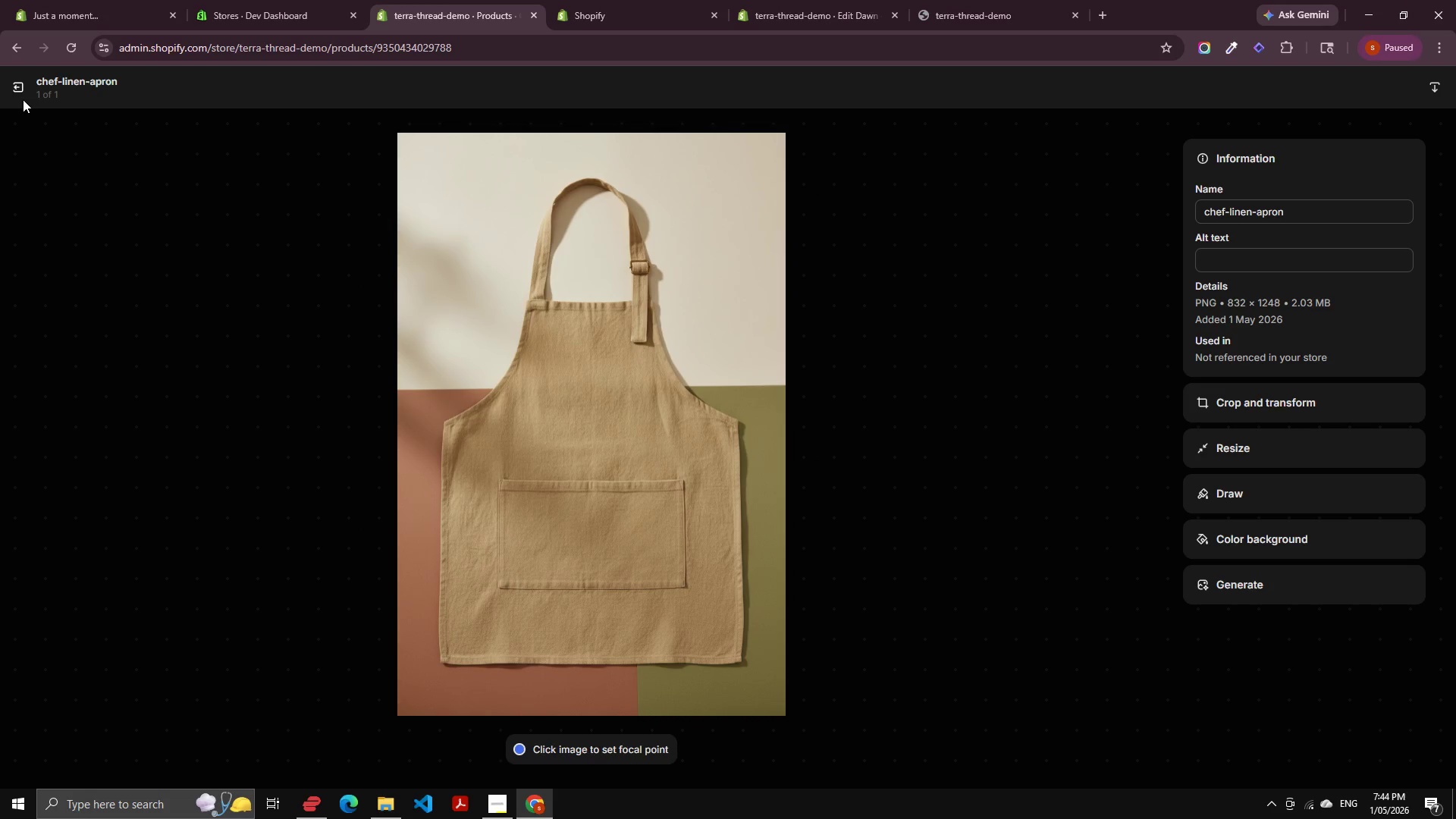 
double_click([19, 80])
 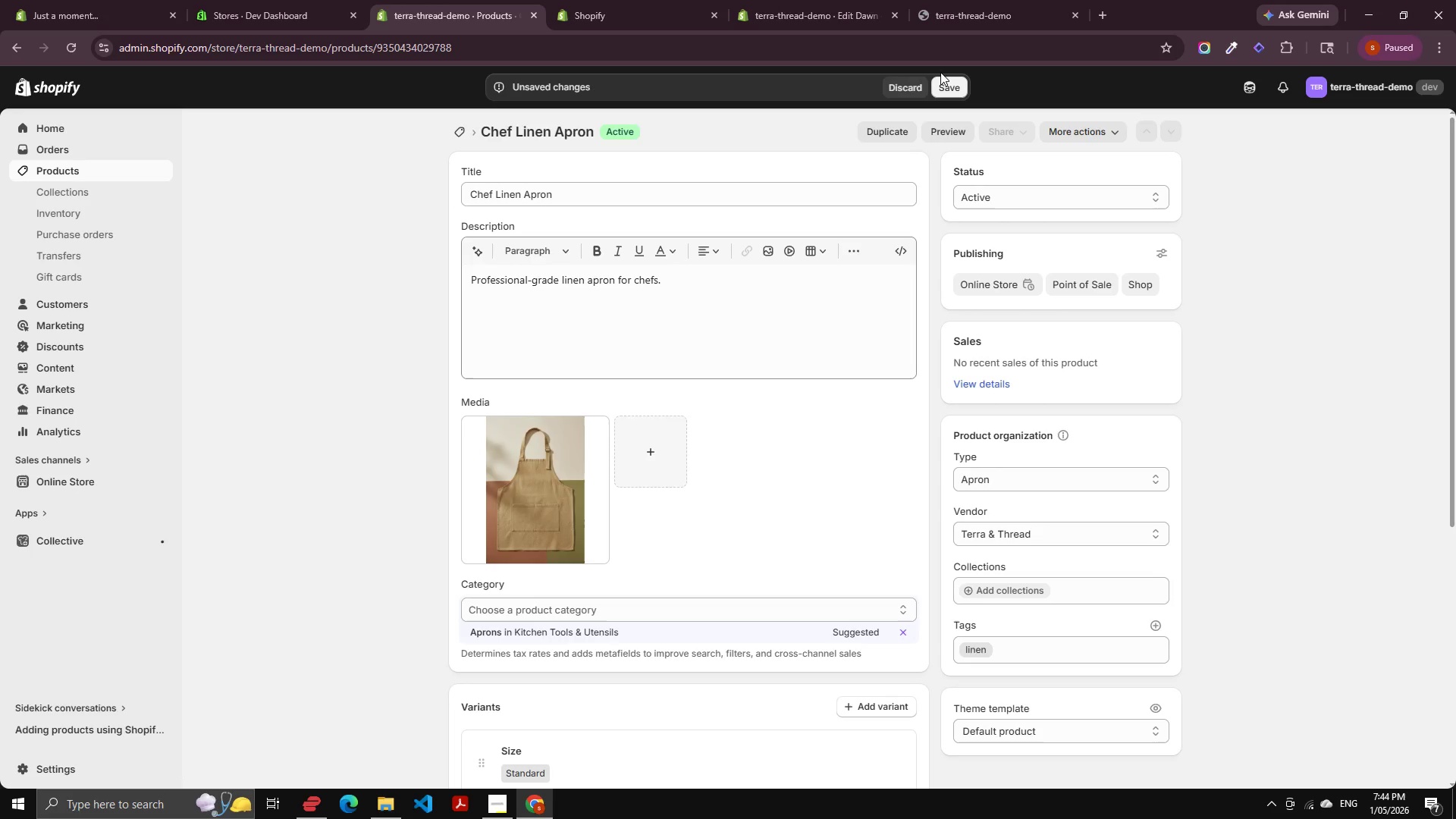 
double_click([943, 77])
 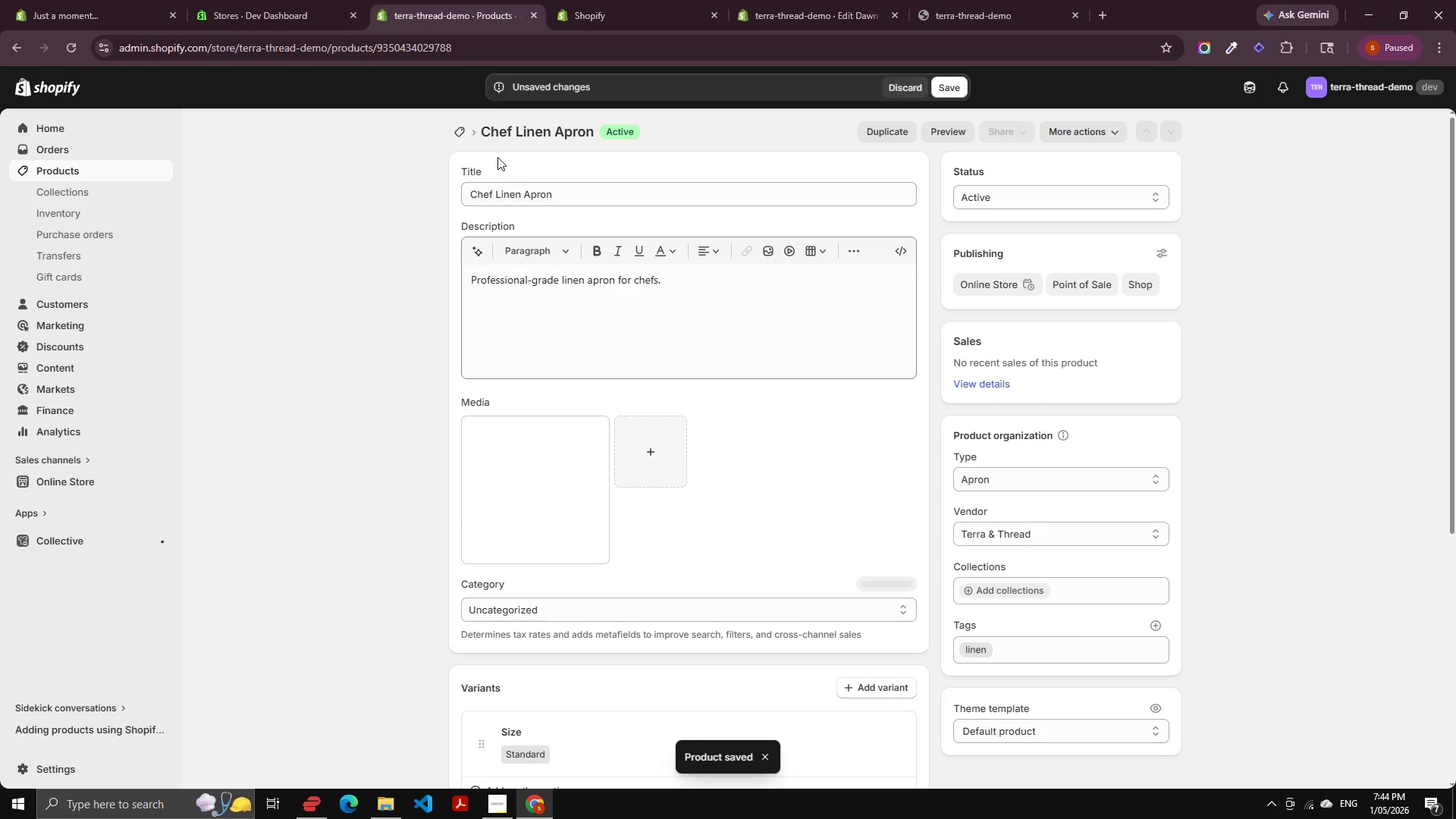 
wait(5.98)
 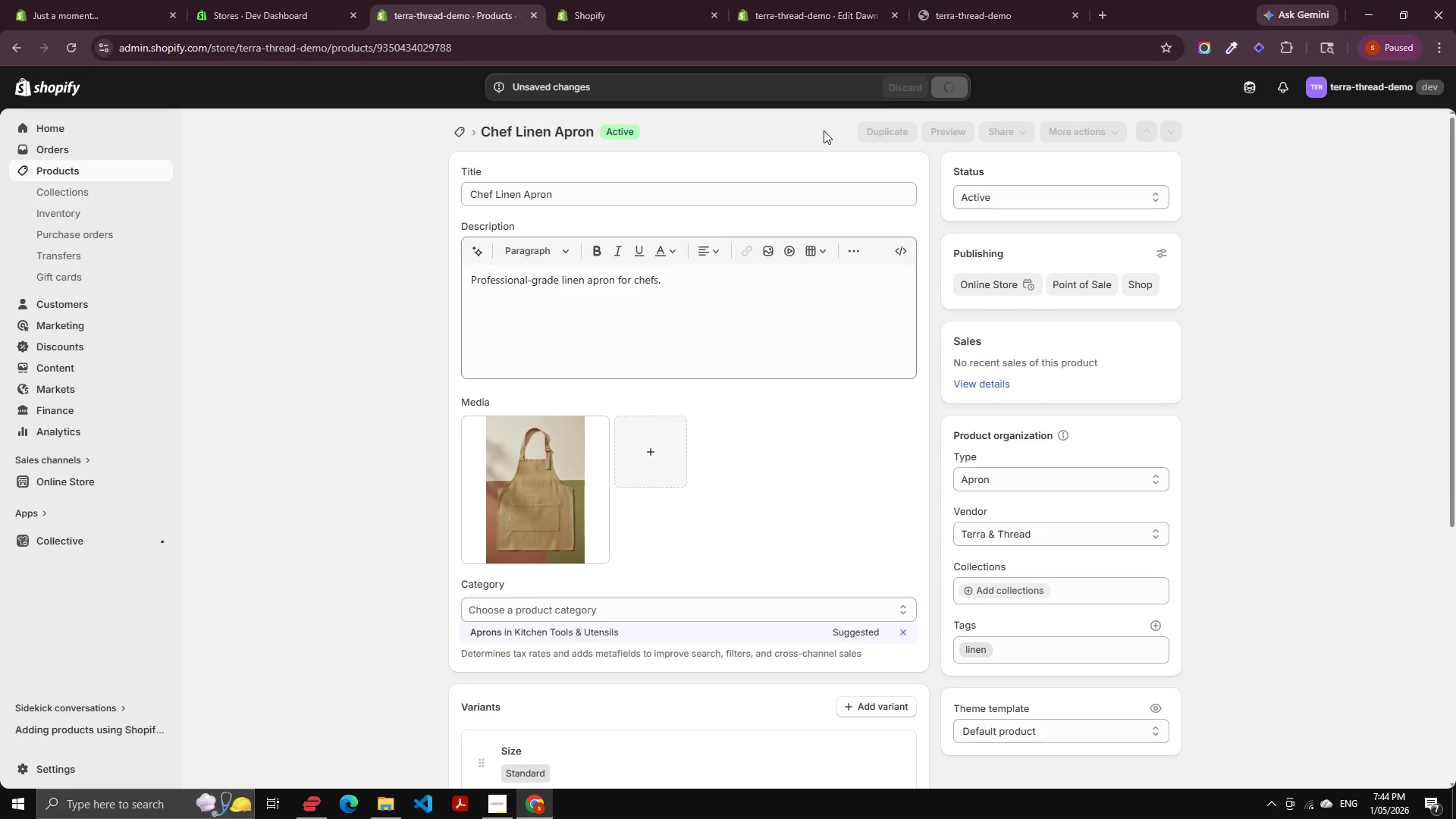 
left_click([462, 130])
 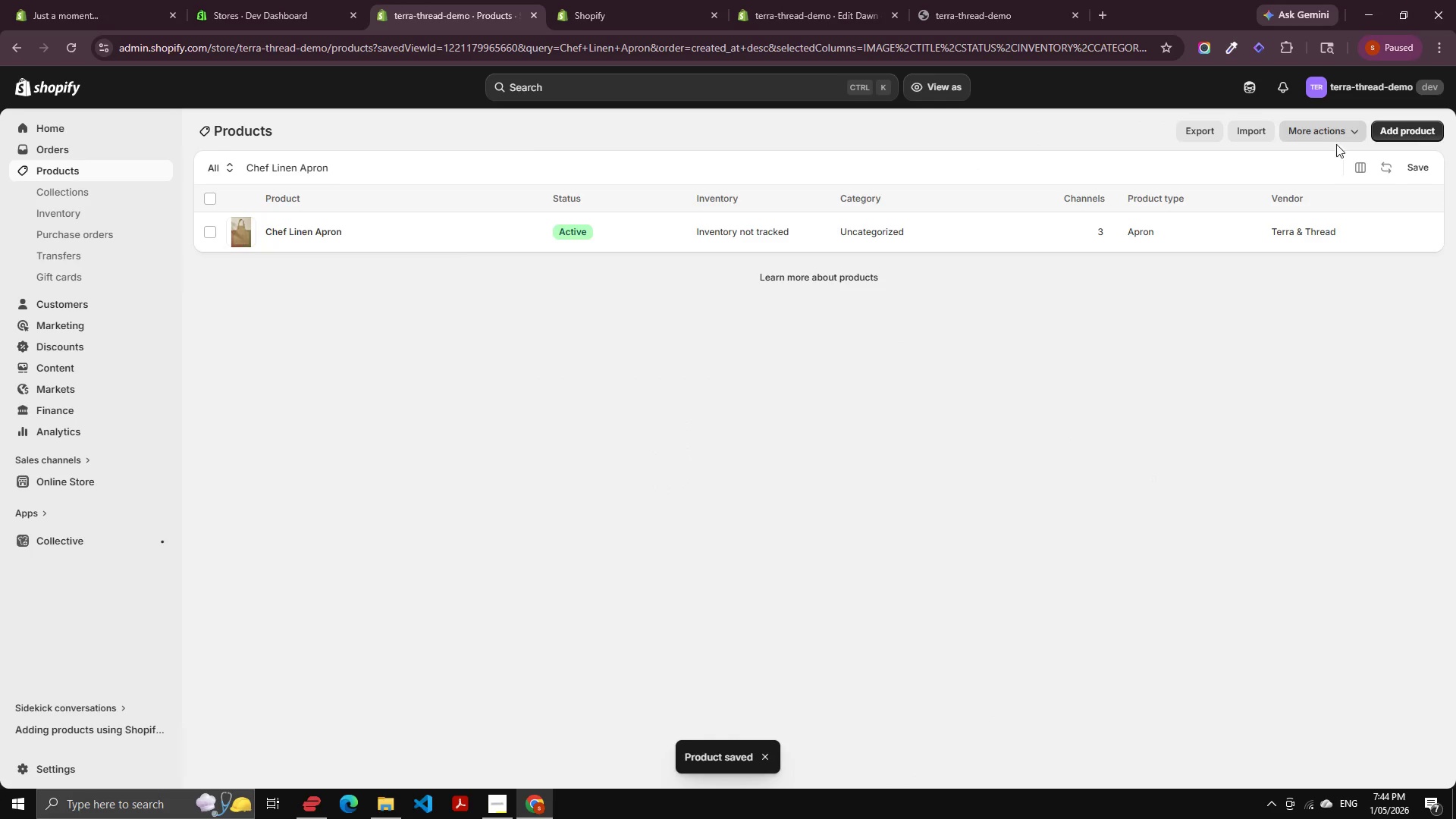 
left_click([353, 163])
 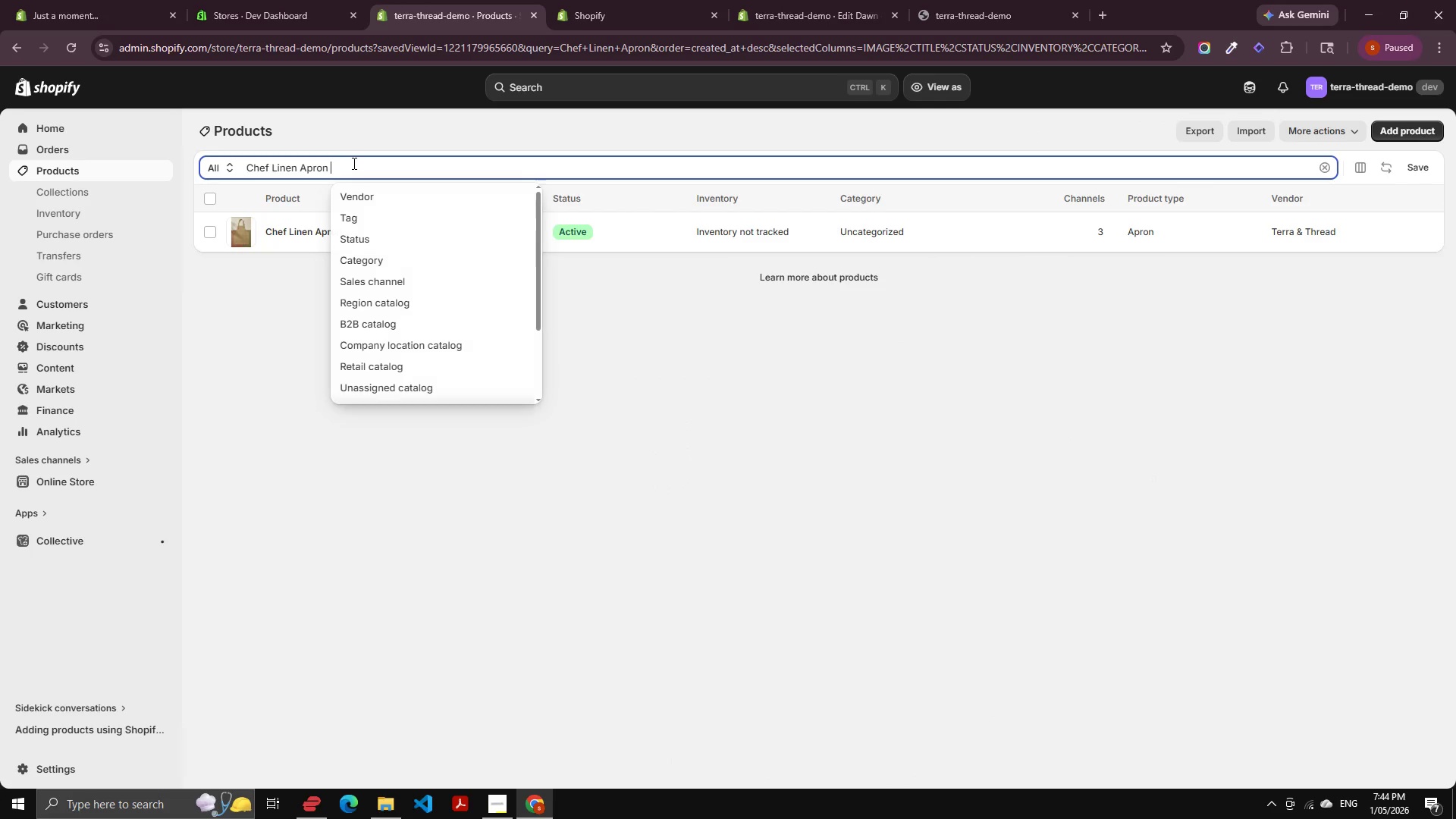 
key(Control+A)
 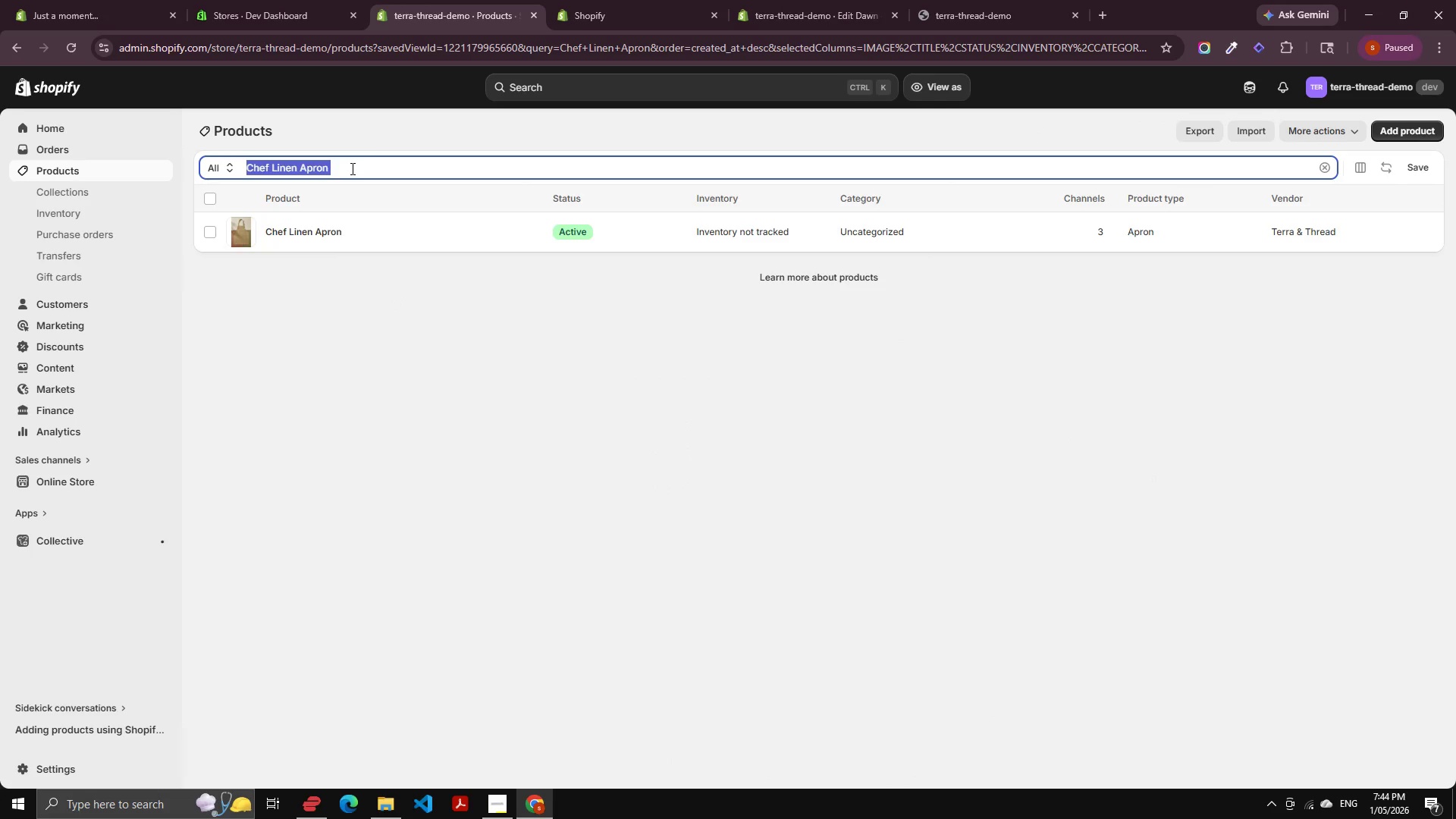 
key(Control+V)
 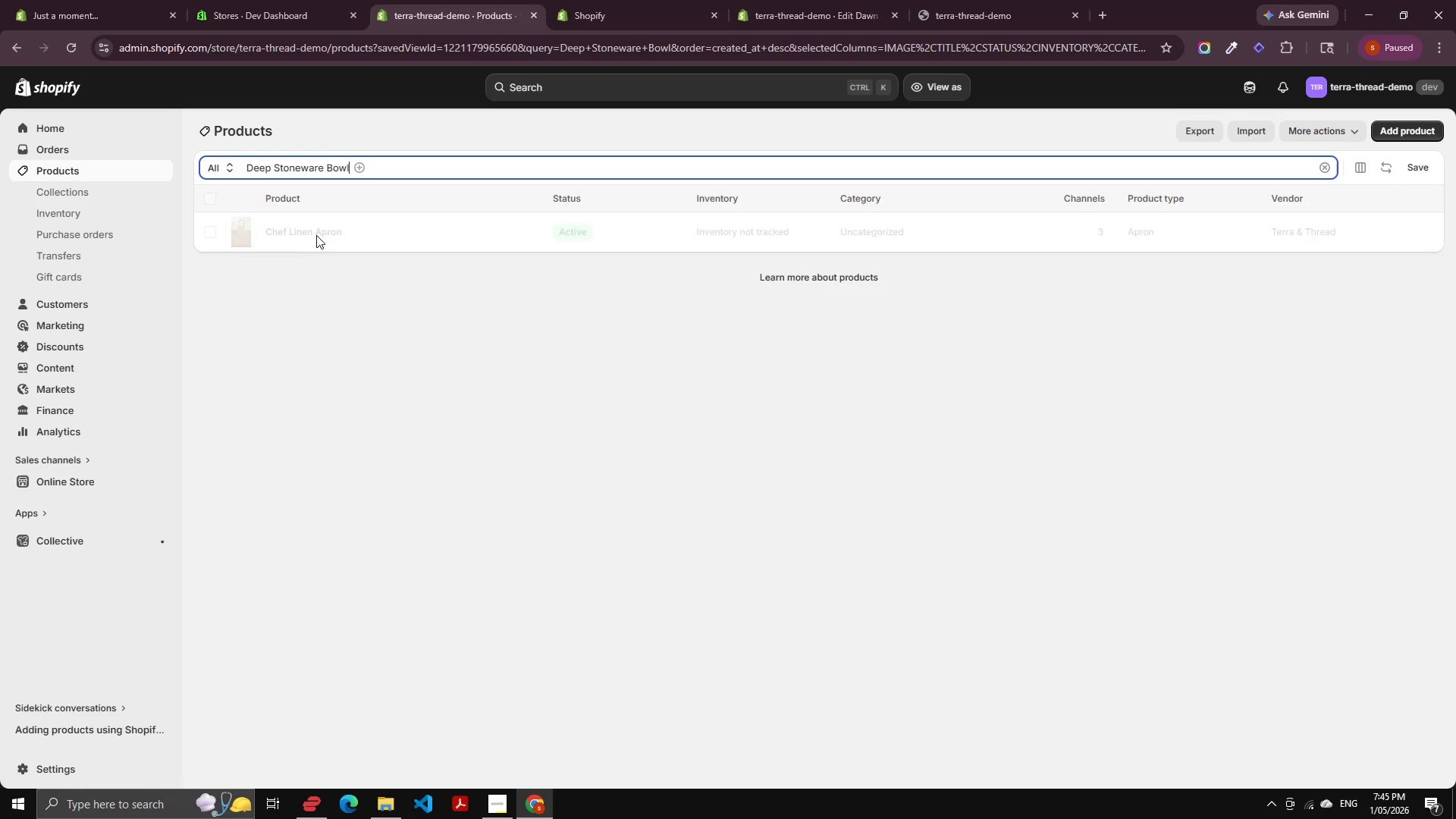 
left_click([316, 235])
 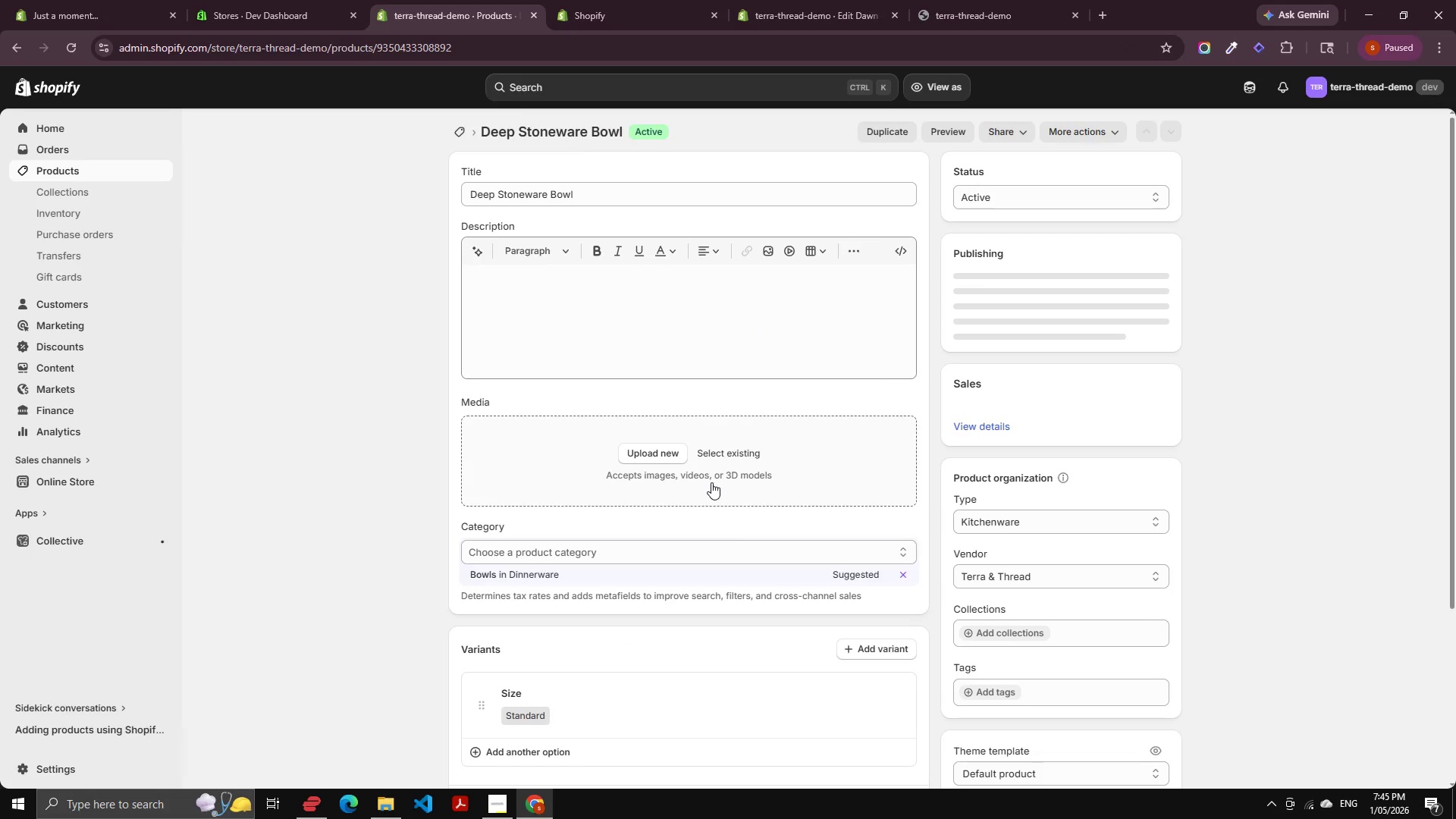 
left_click([733, 452])
 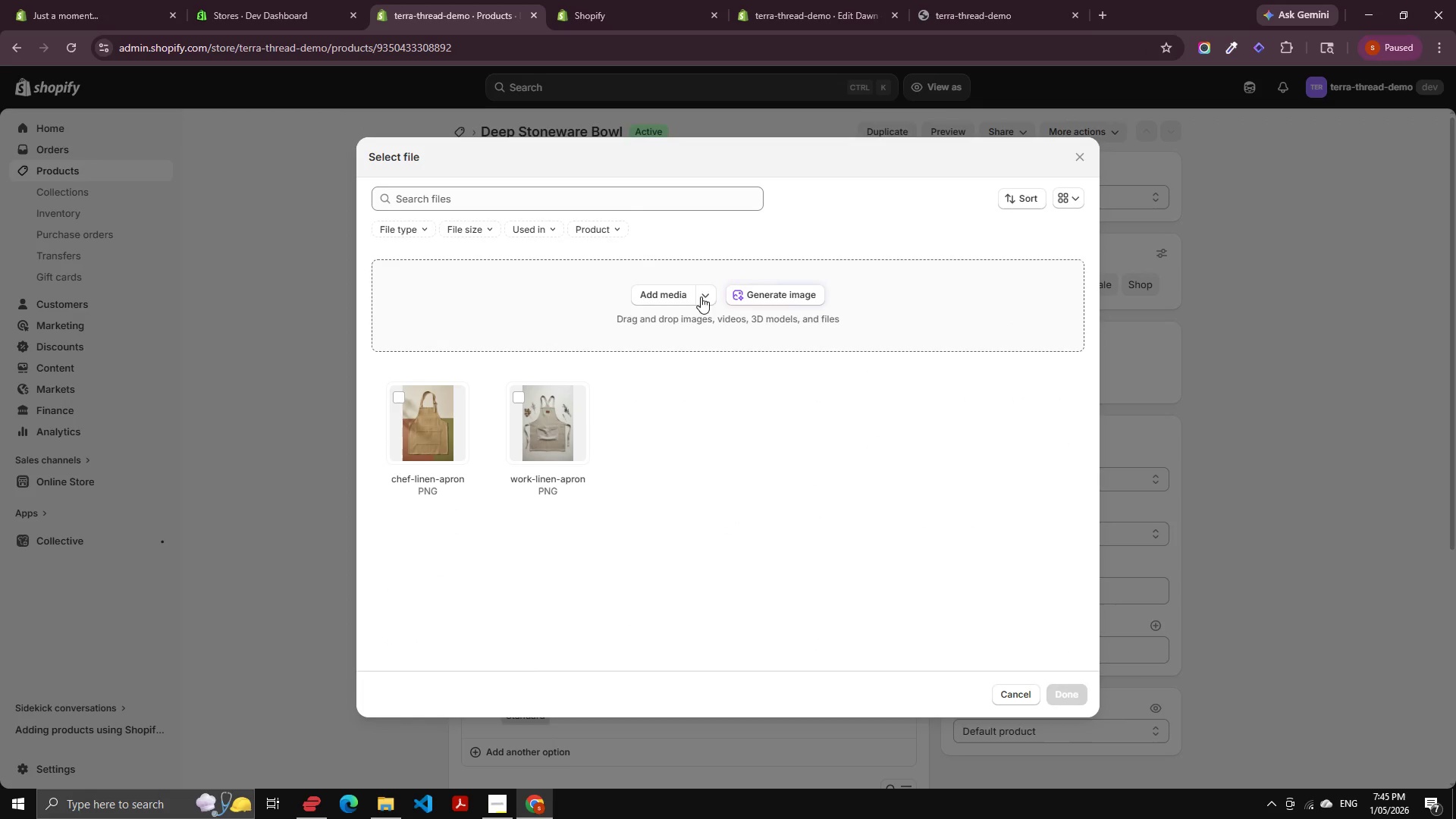 
left_click([771, 286])
 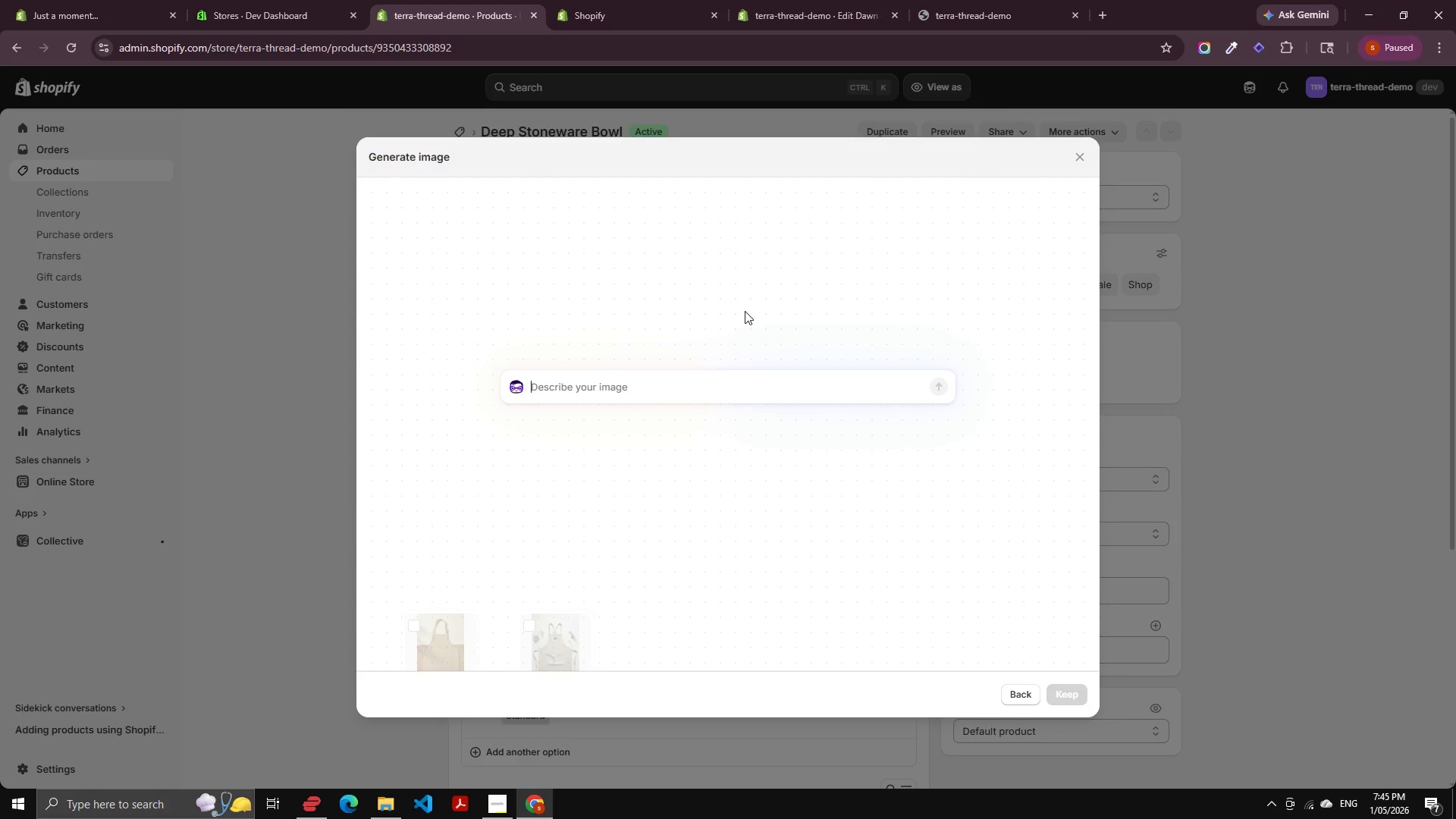 
key(Control+V)
 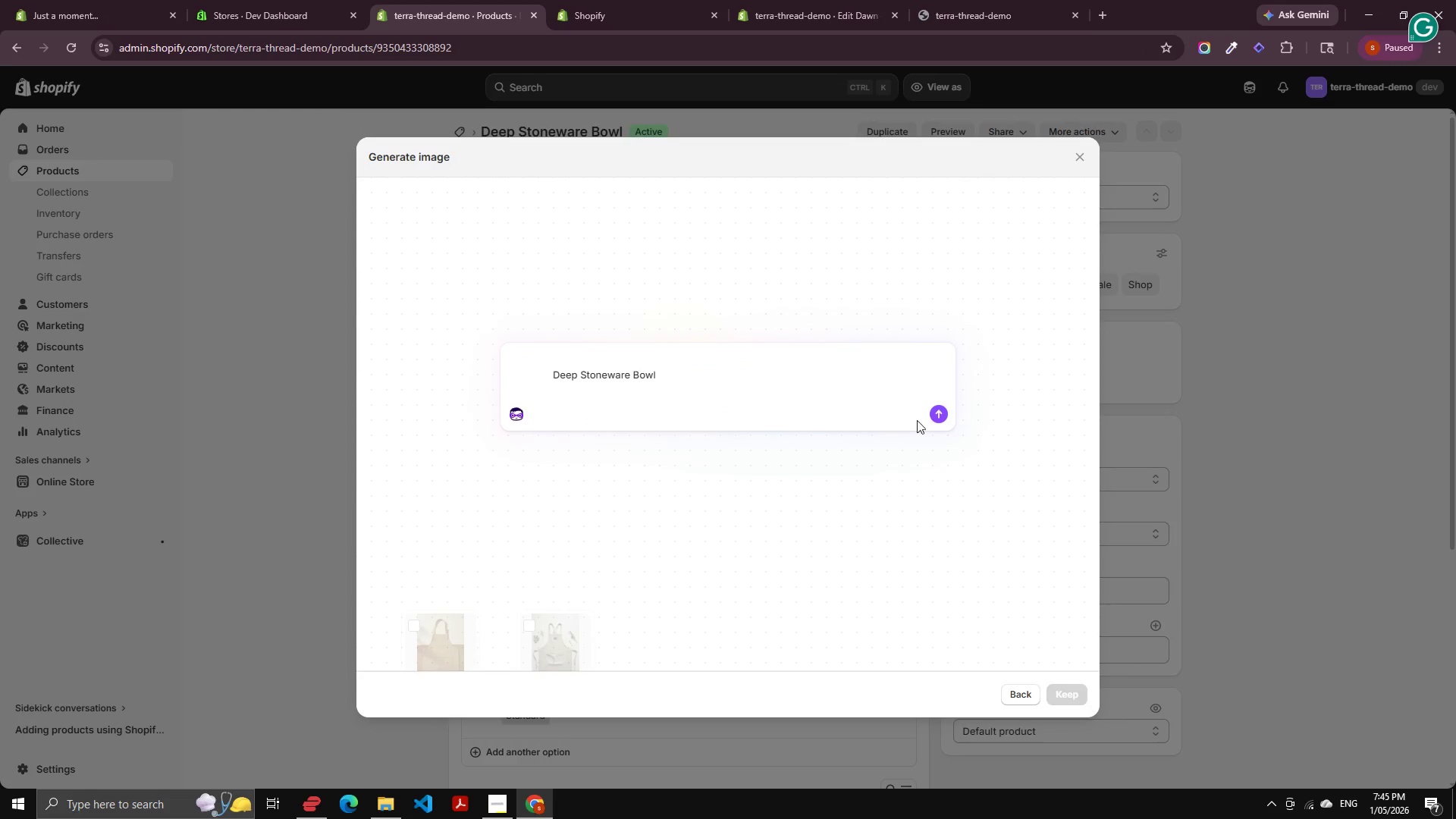 
left_click([935, 414])
 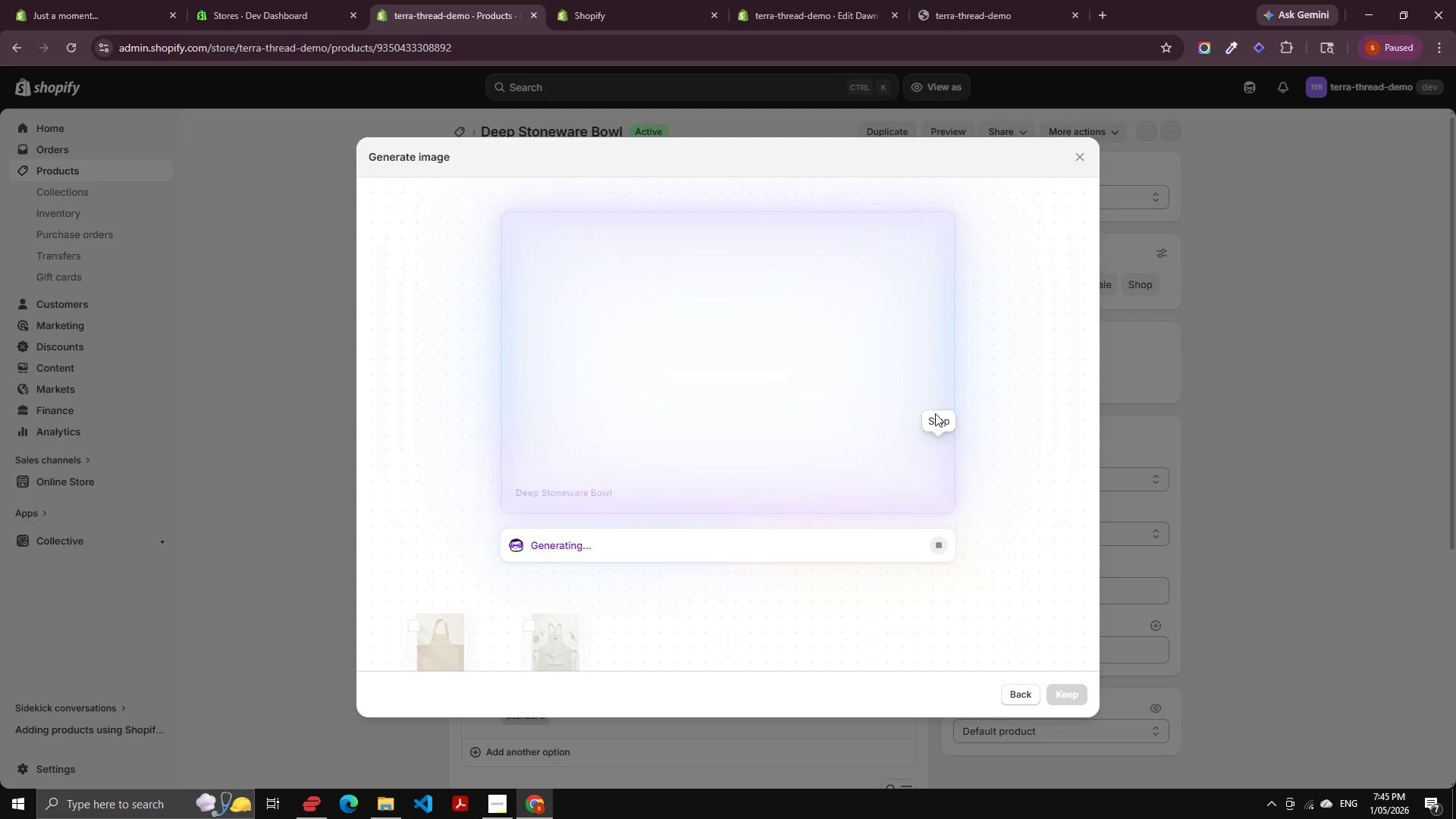 
wait(36.97)
 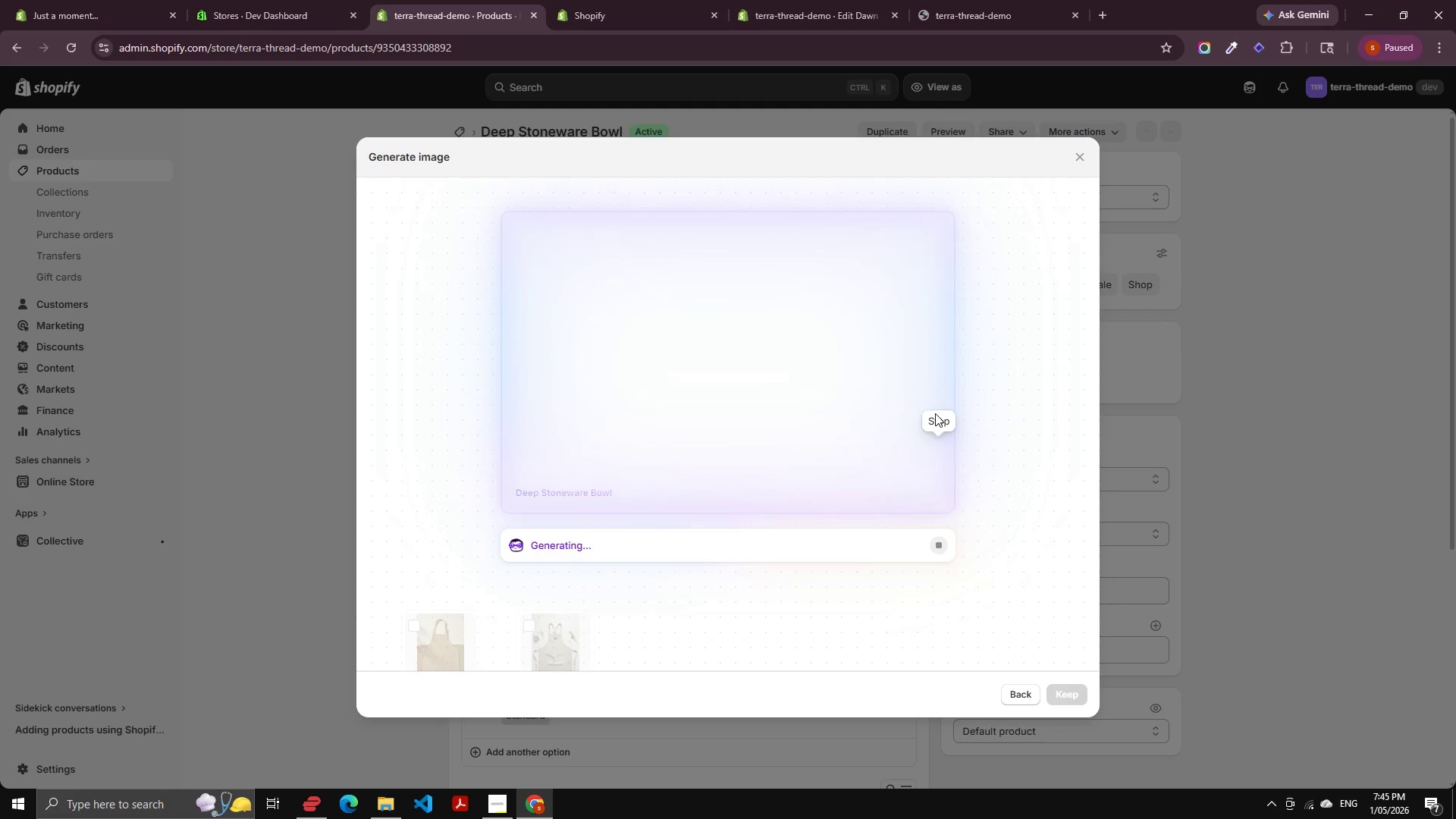 
left_click([1062, 689])
 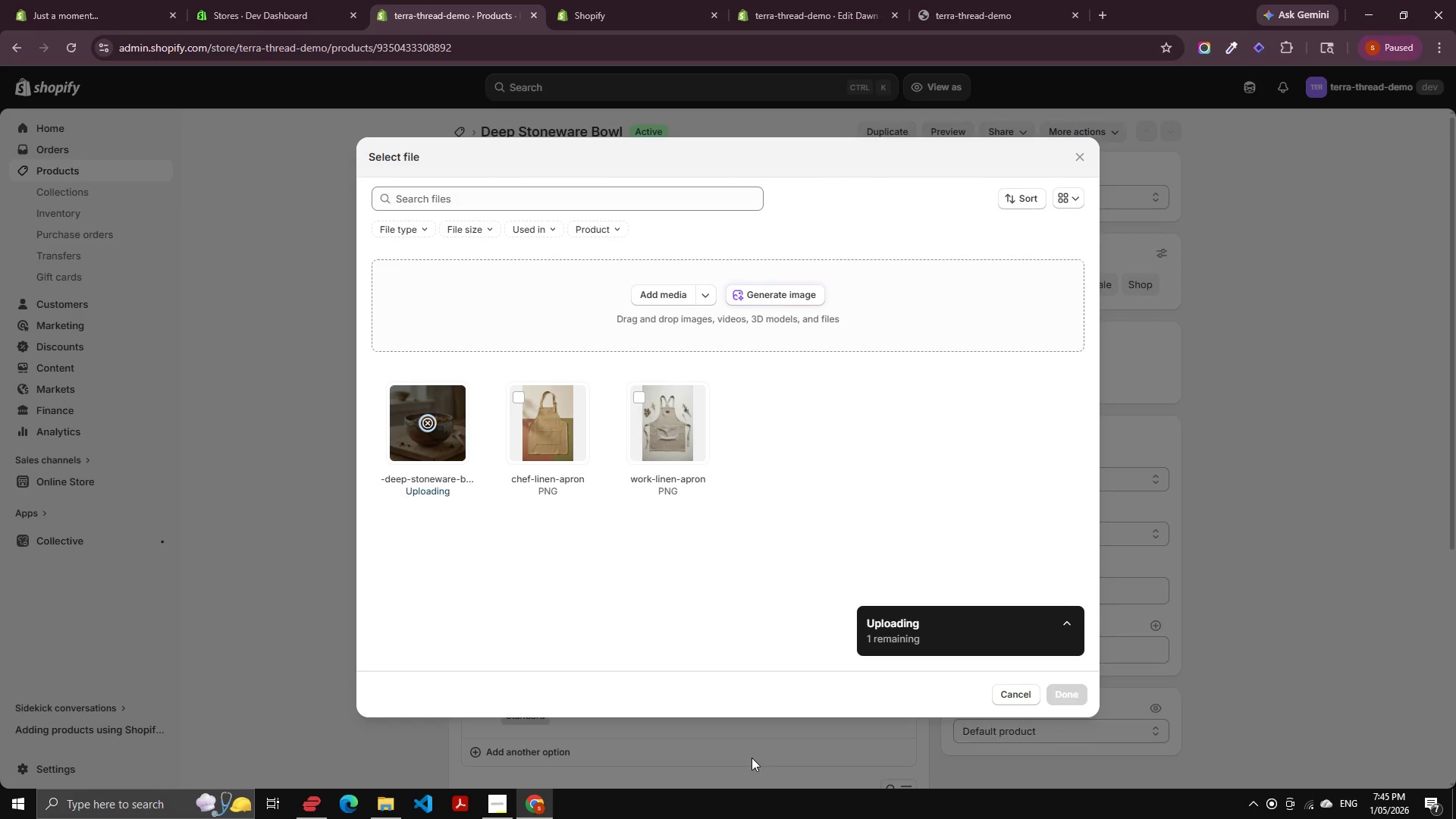 
wait(10.02)
 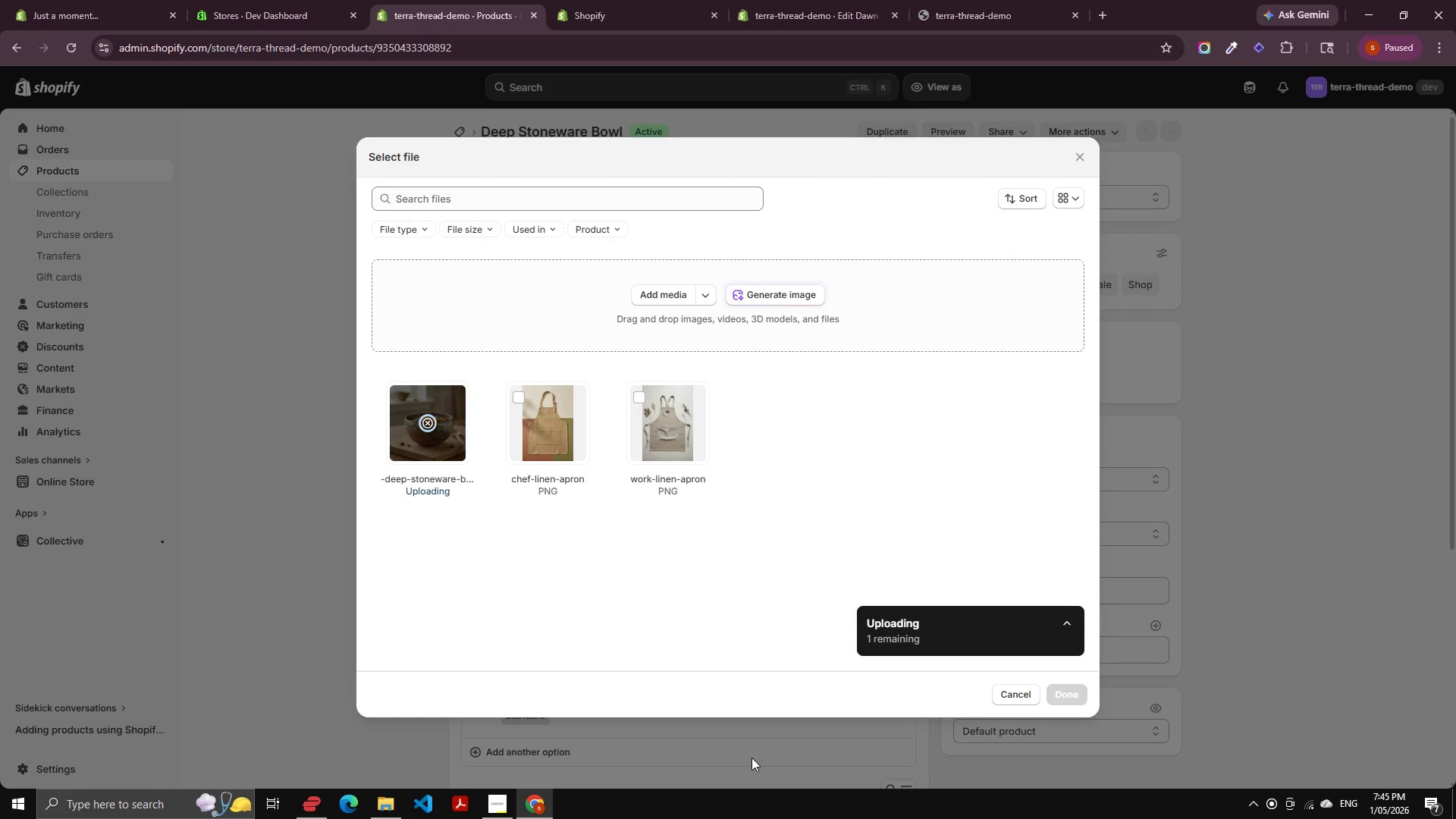 
left_click([966, 0])
 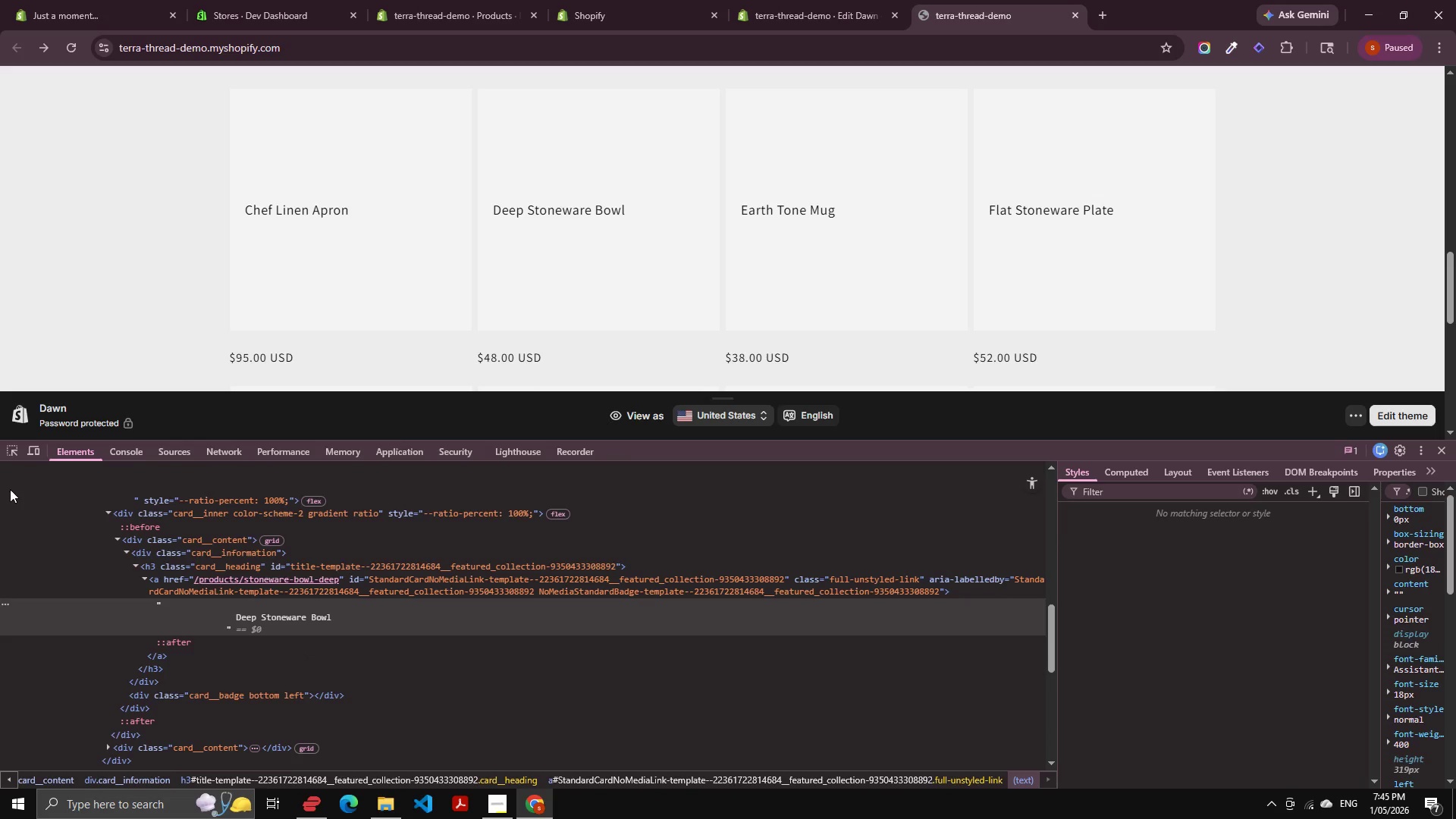 
left_click([9, 450])
 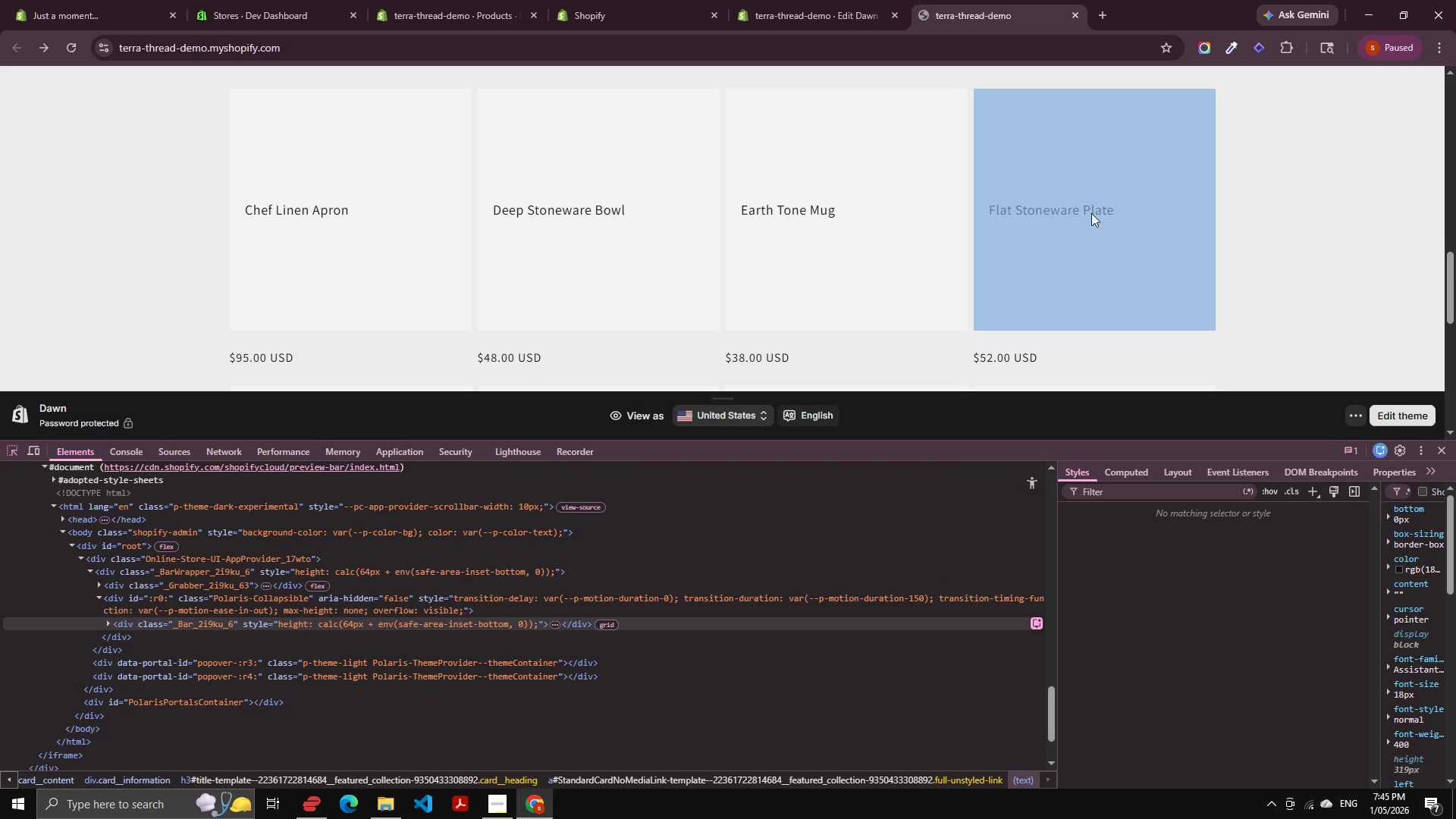 
left_click([1085, 212])
 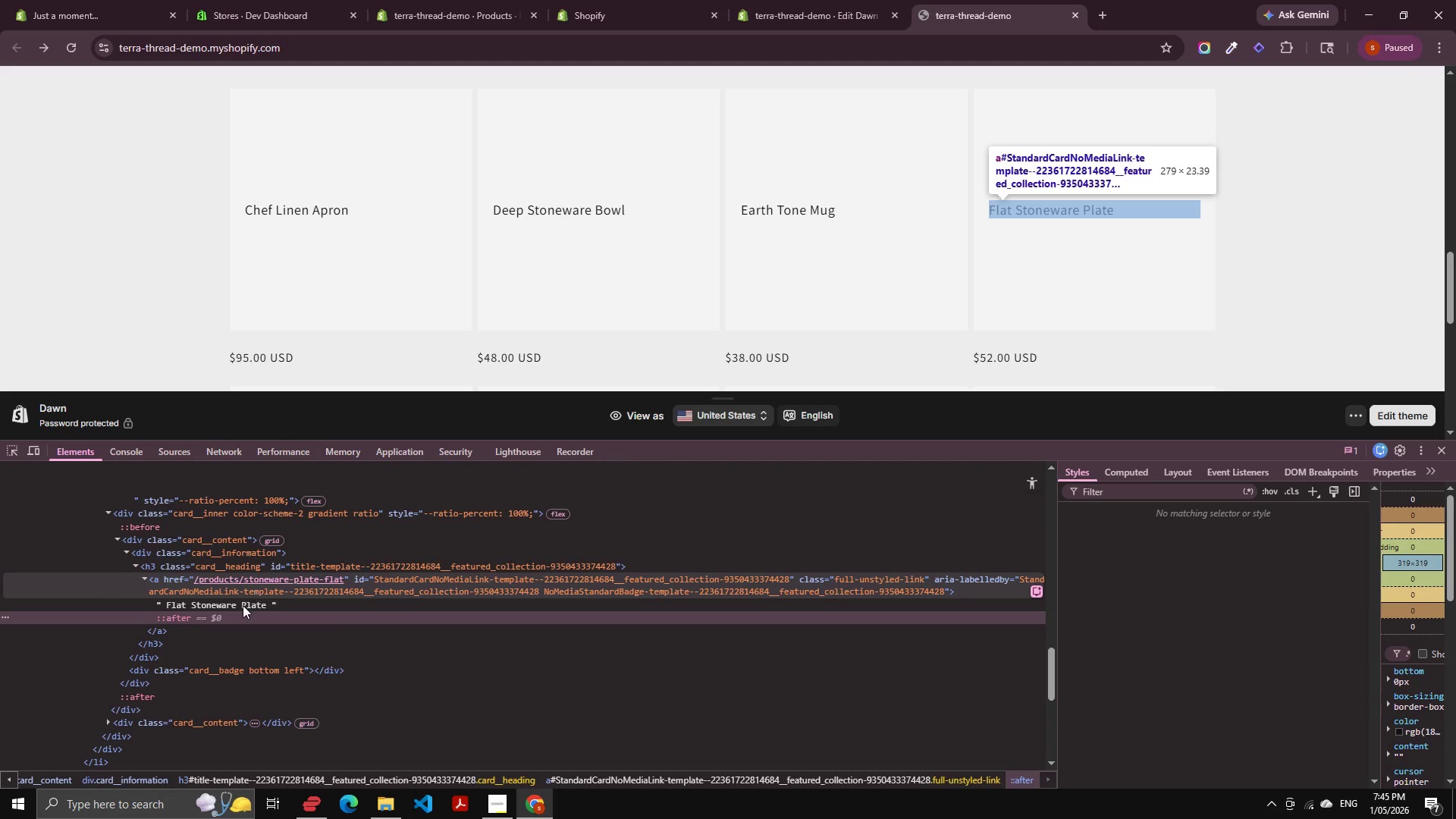 
left_click([240, 610])
 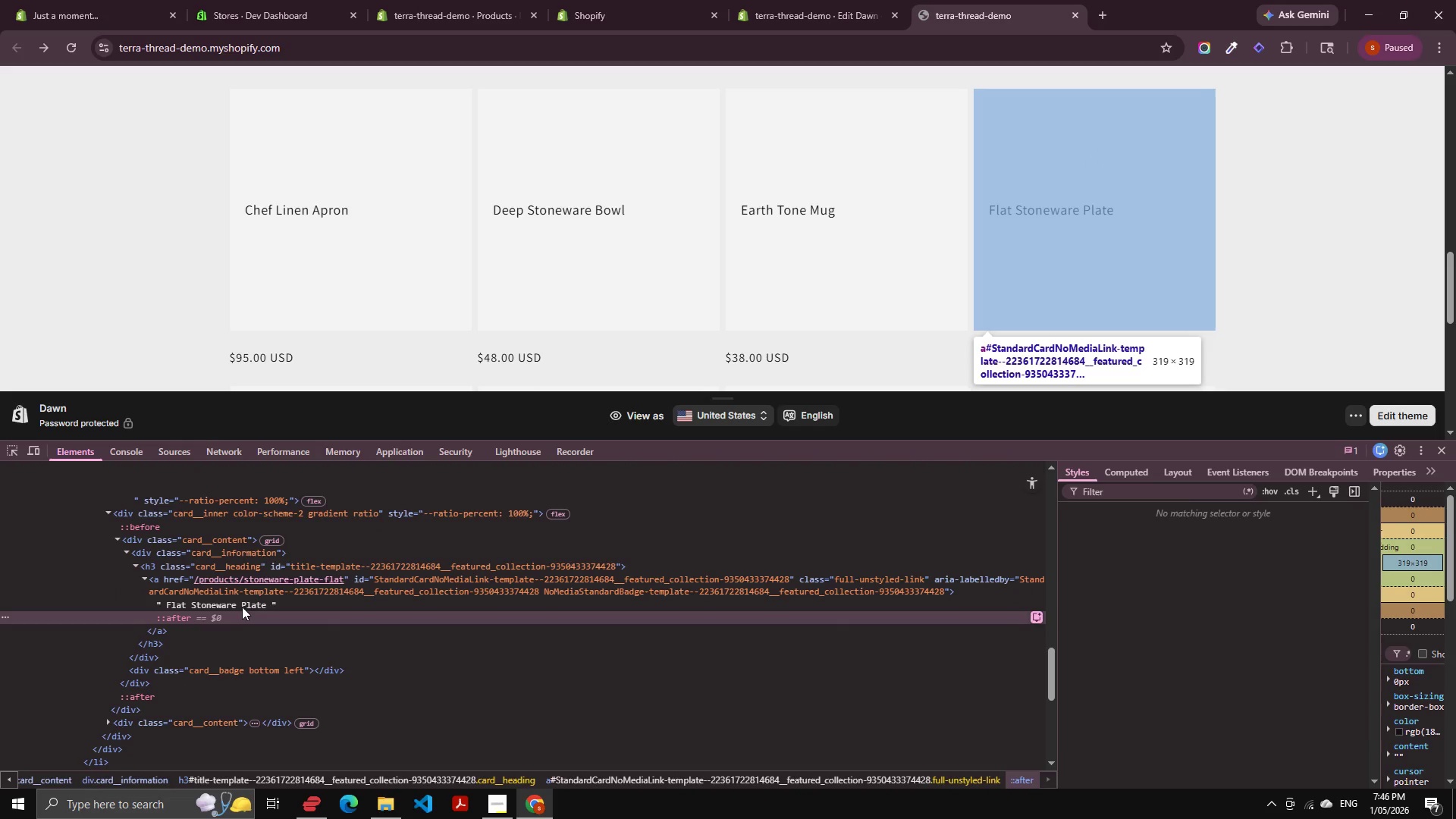 
double_click([242, 607])
 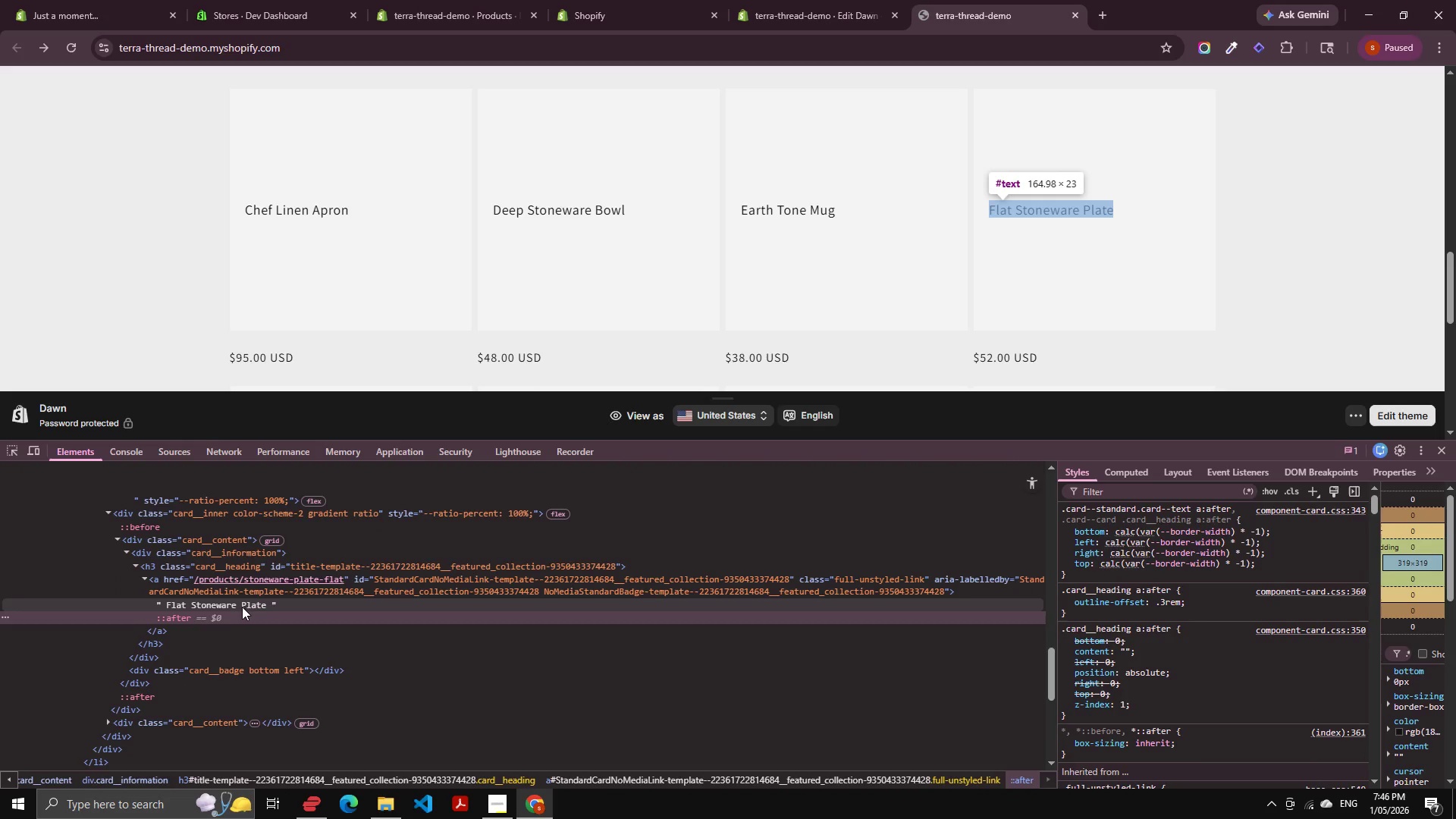 
hold_key(key=ControlLeft, duration=0.56)
 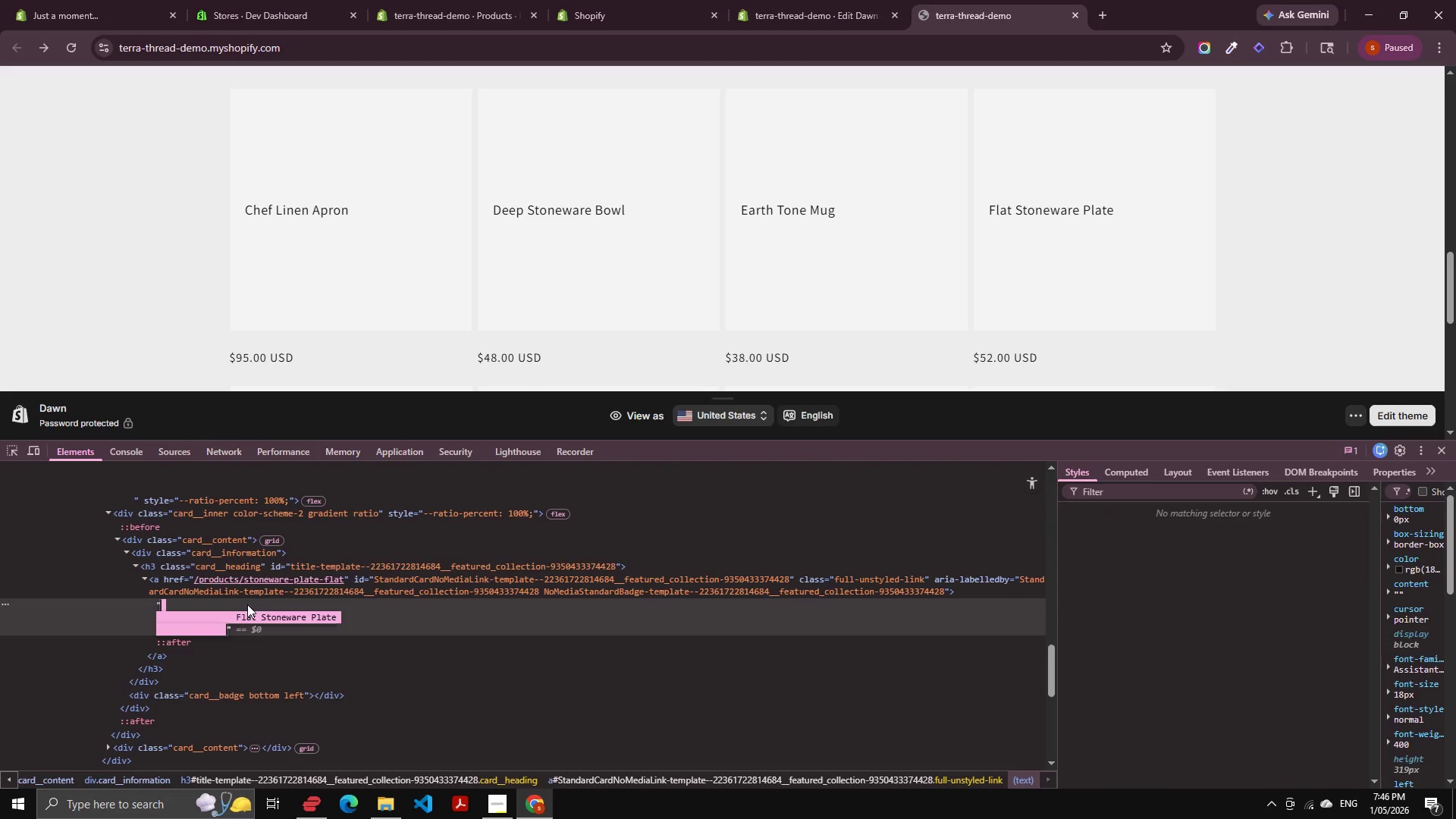 
key(Control+C)
 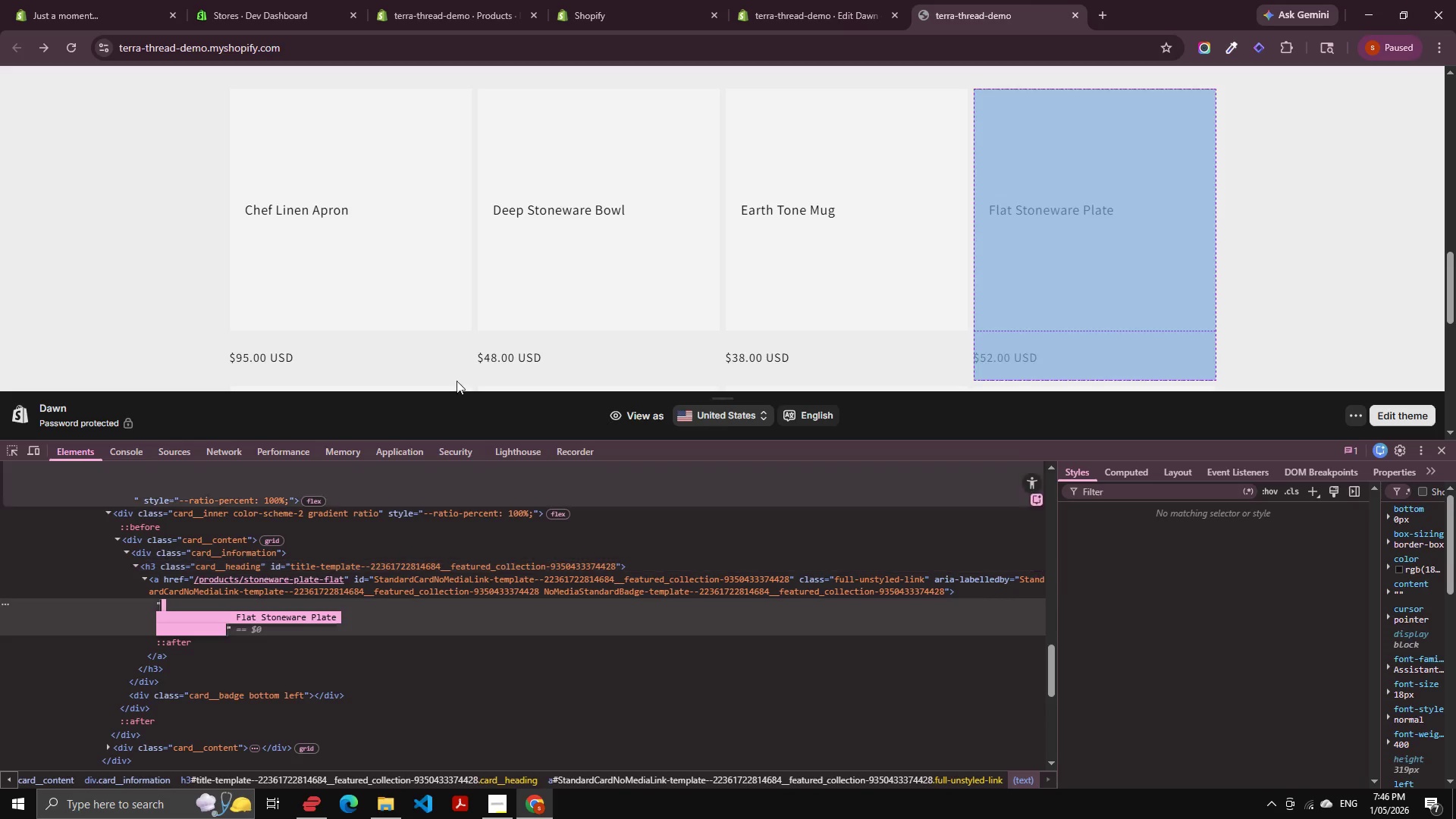 
key(Control+C)
 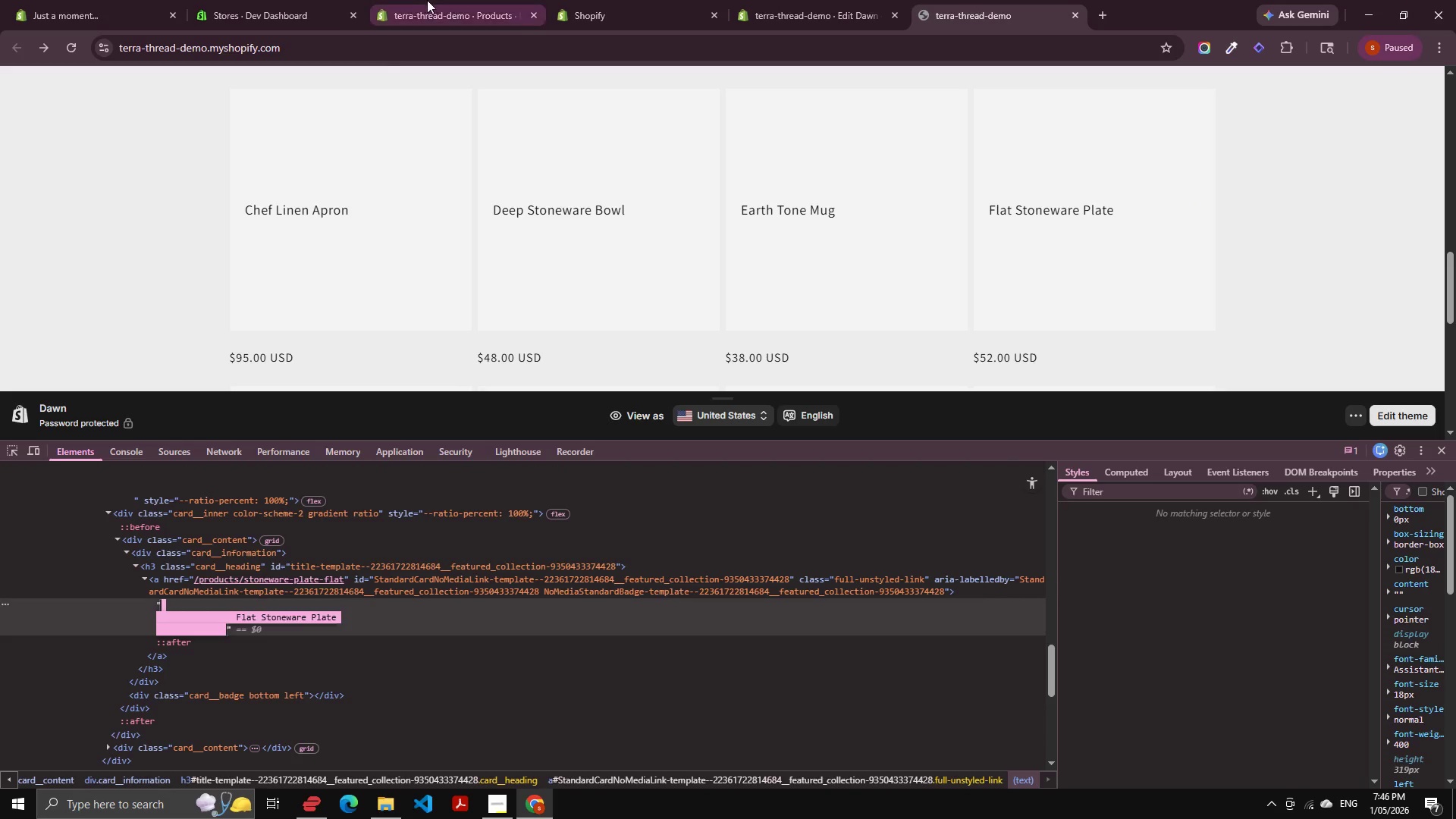 
left_click([434, 0])
 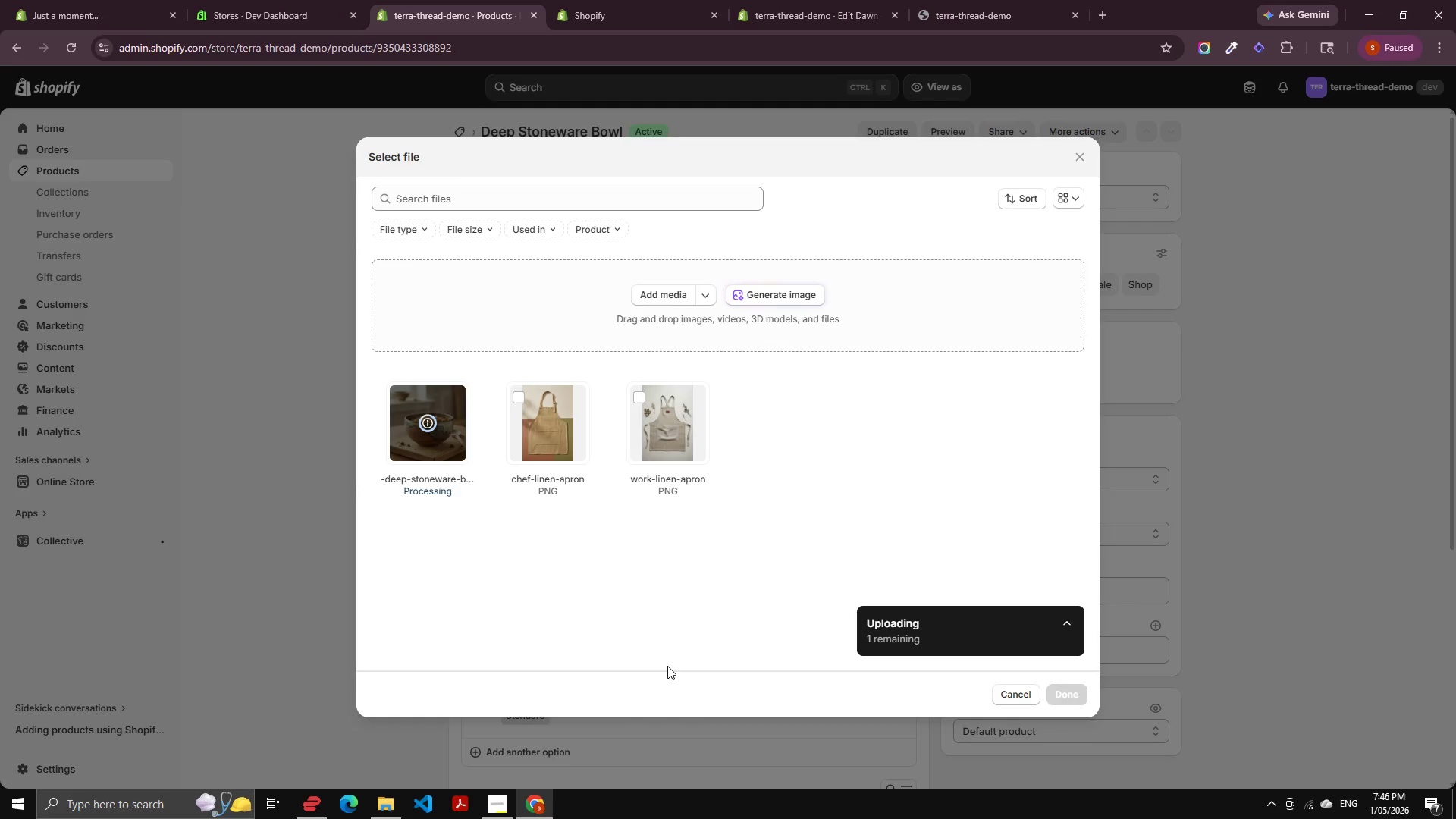 
wait(9.47)
 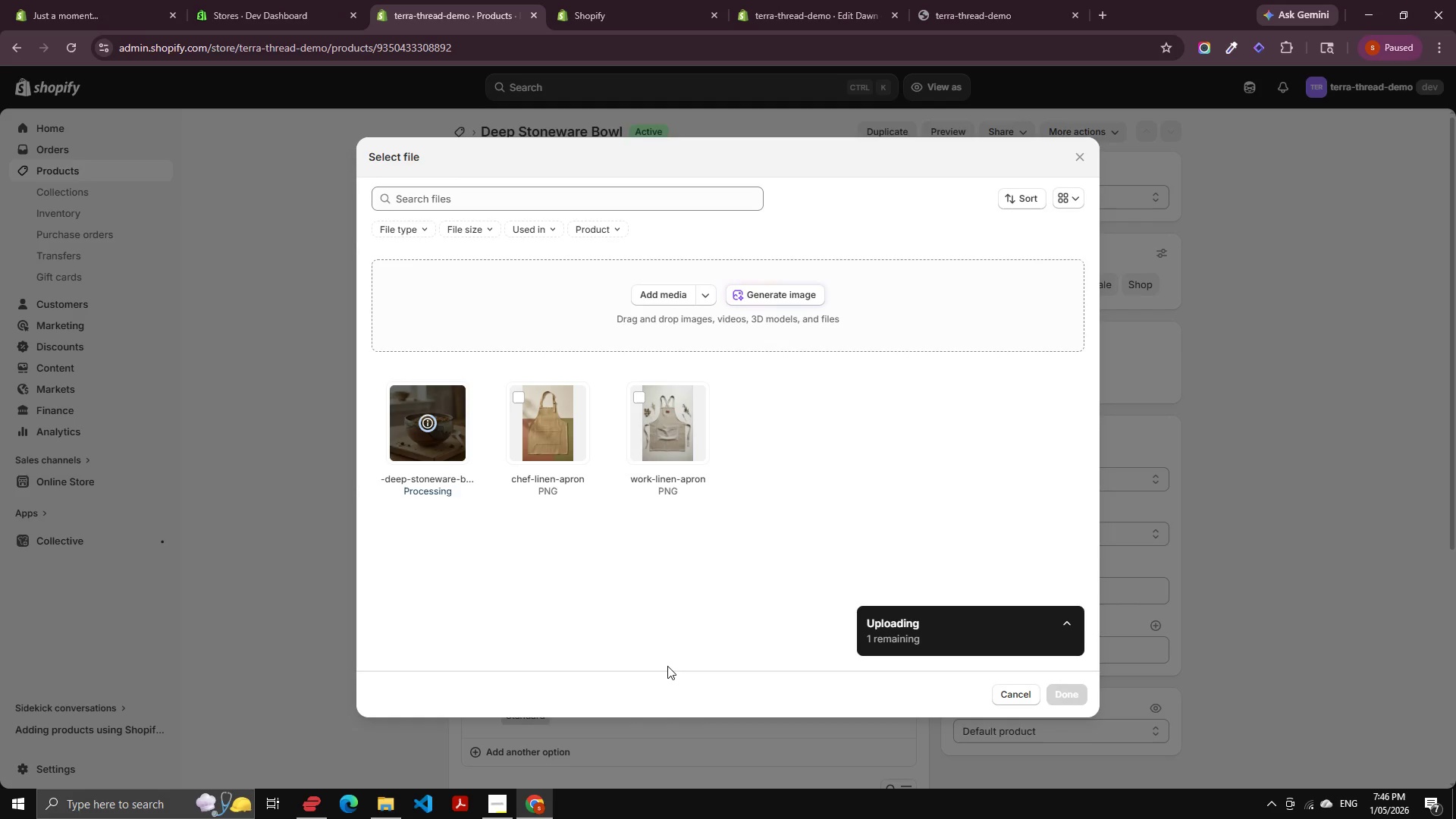 
left_click([1065, 691])
 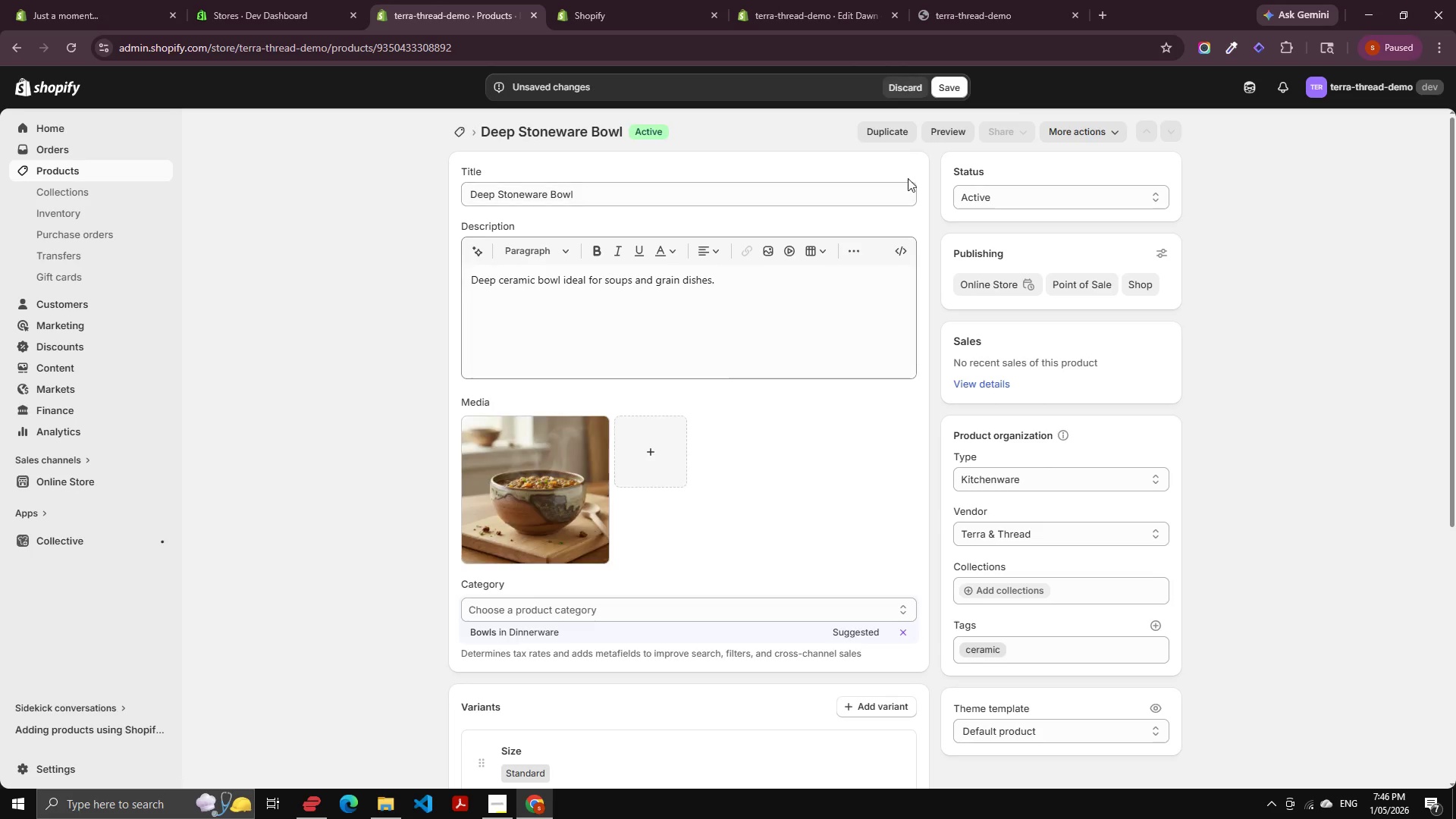 
left_click([959, 83])
 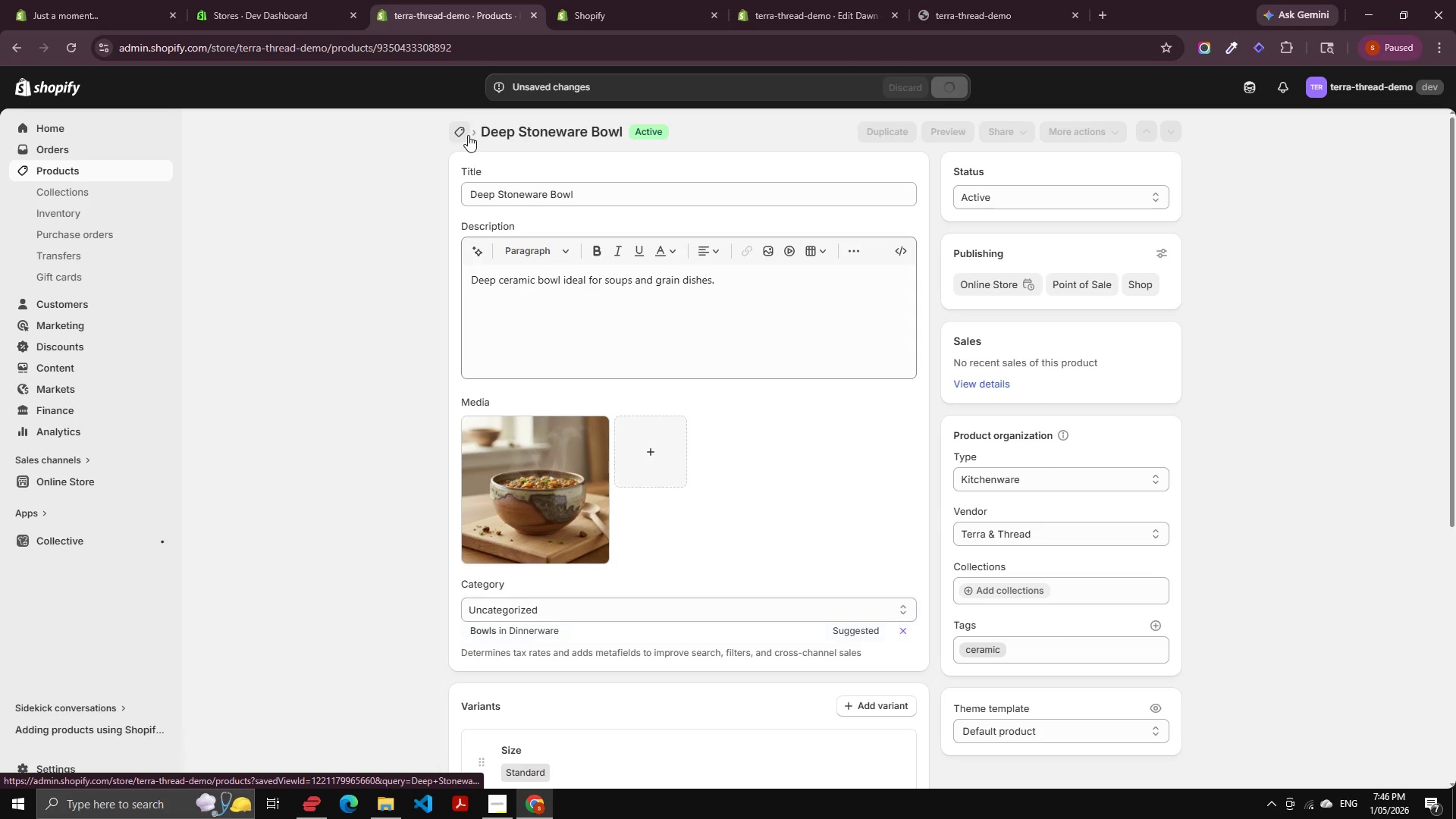 
wait(6.17)
 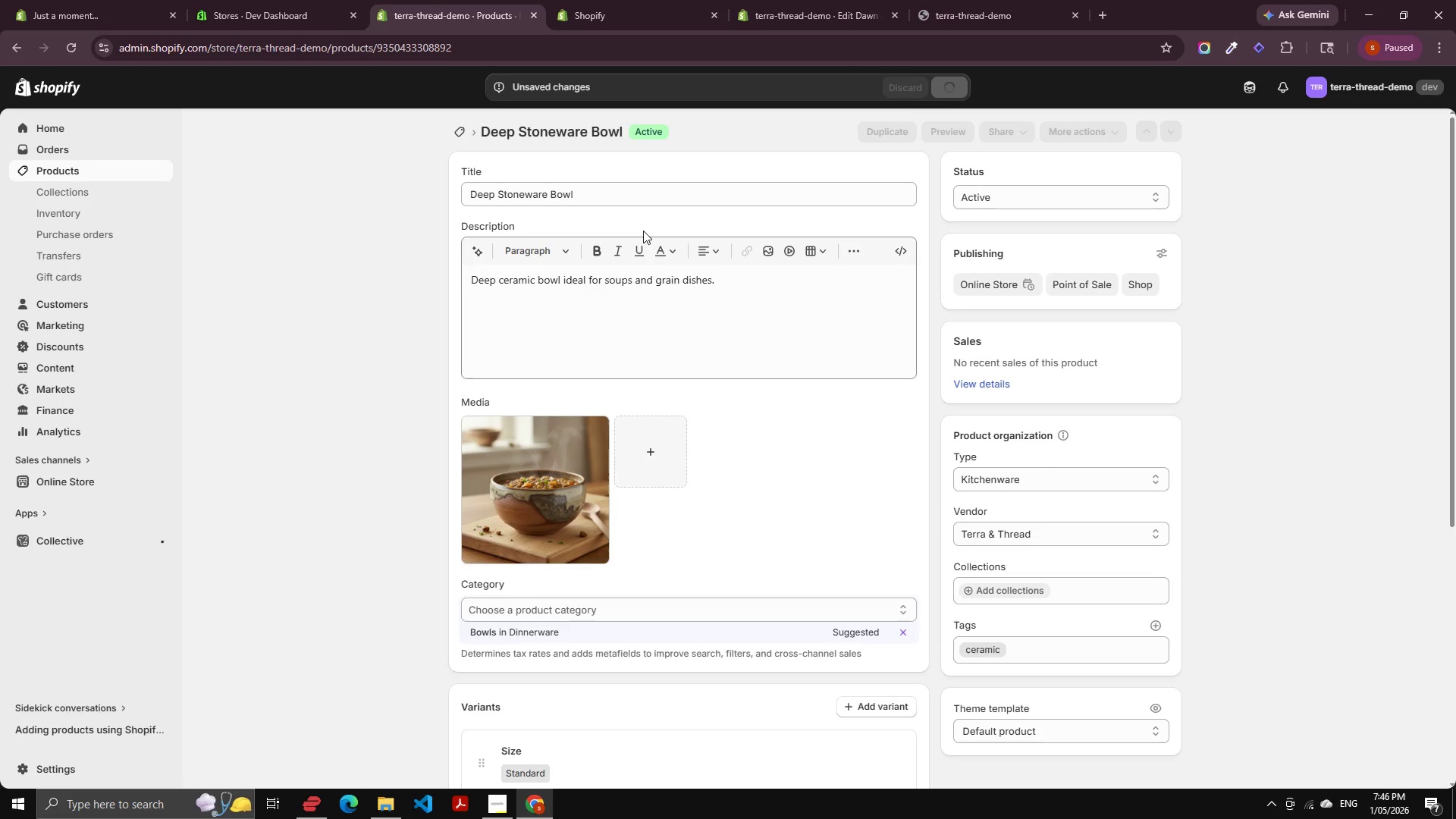 
left_click([468, 135])
 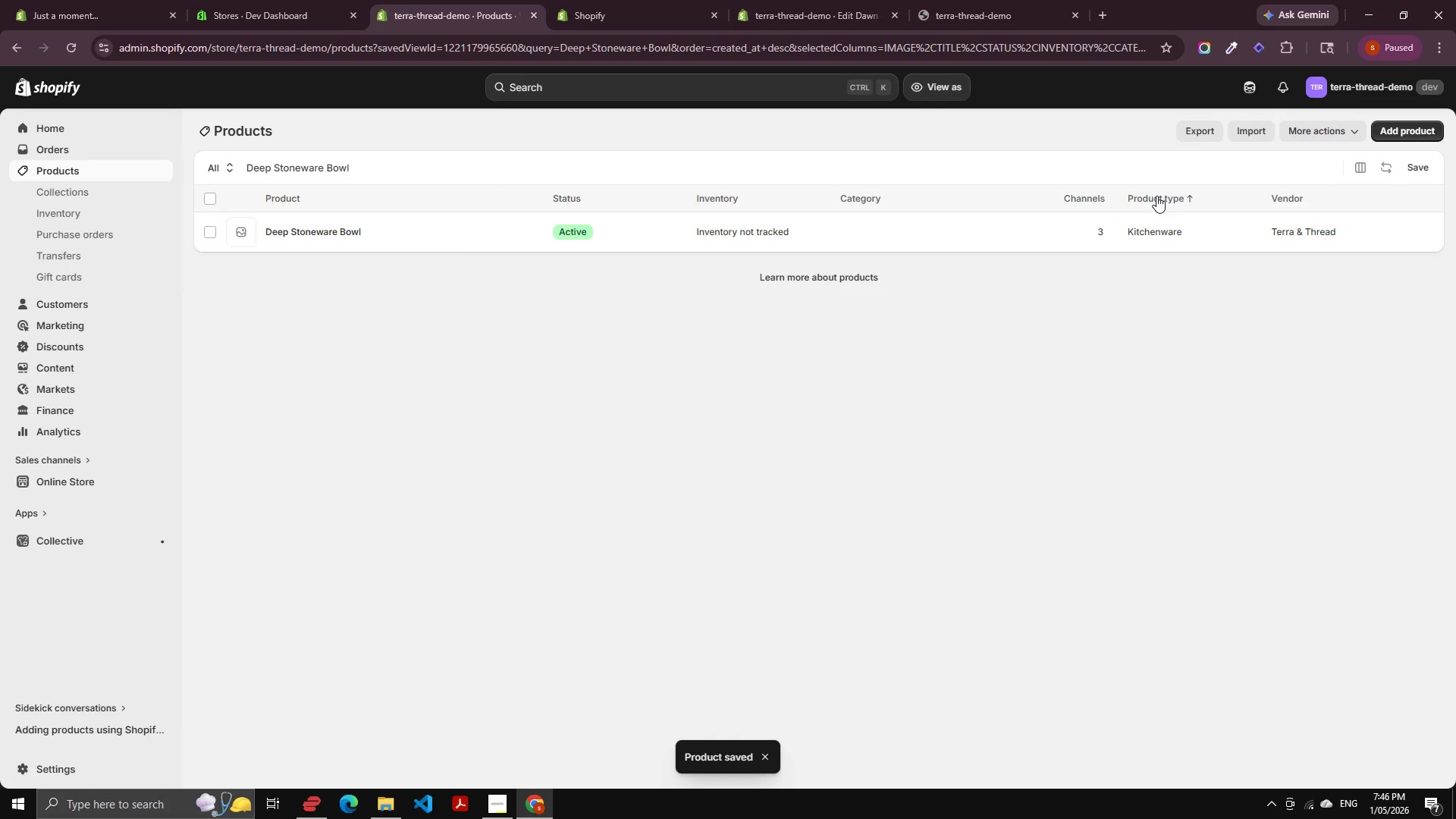 
left_click([1125, 171])
 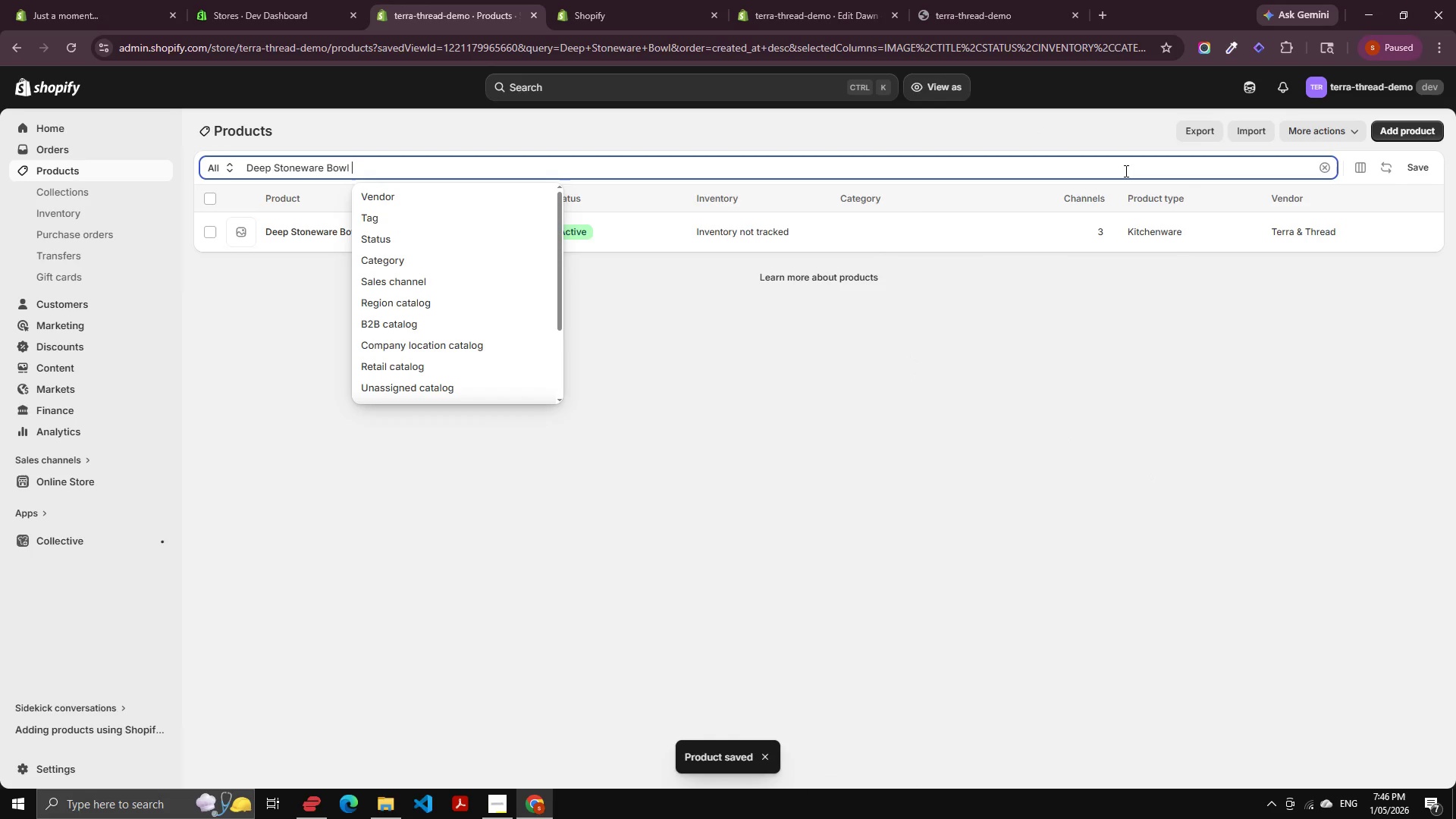 
key(Control+A)
 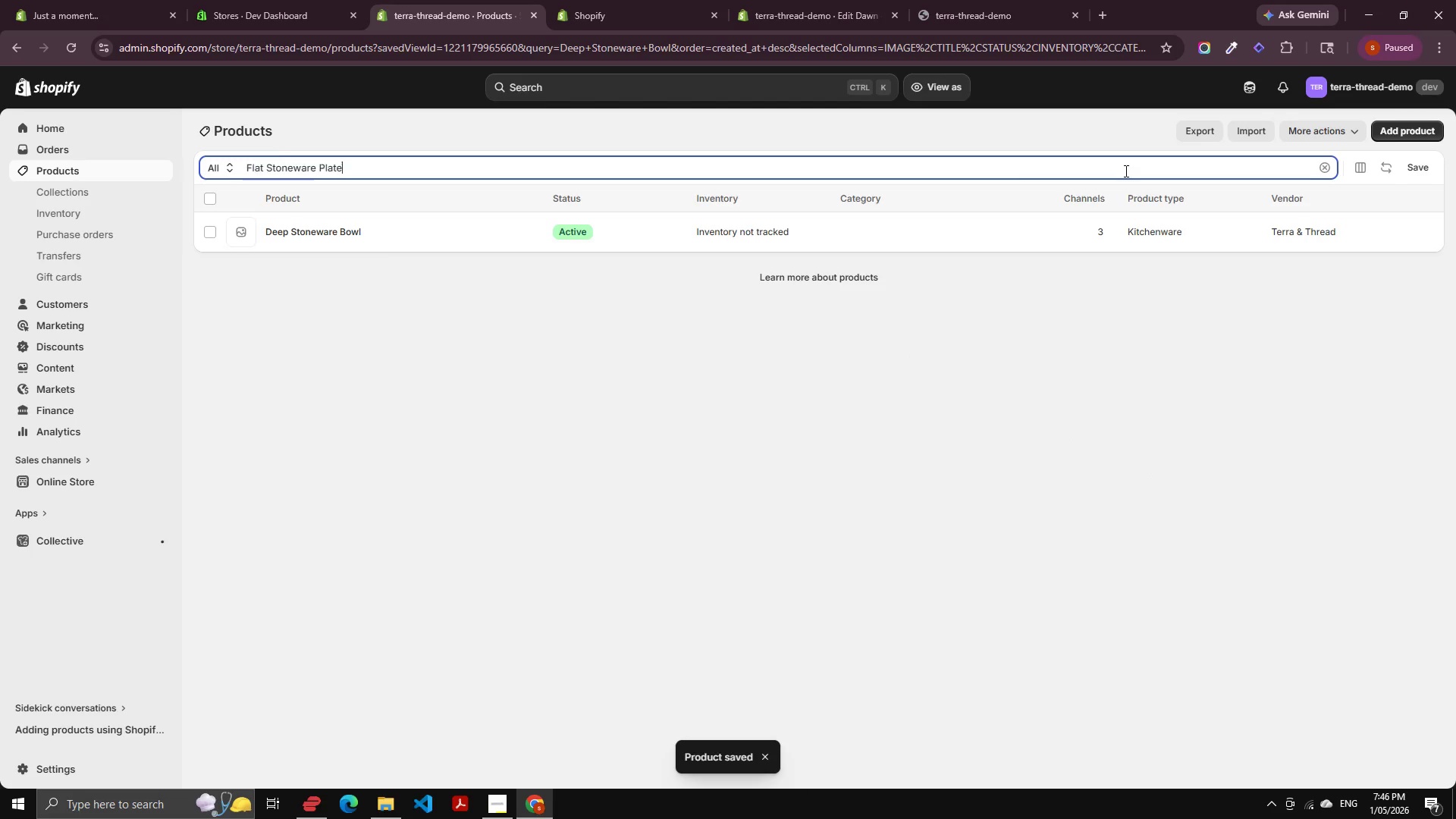 
key(Control+V)
 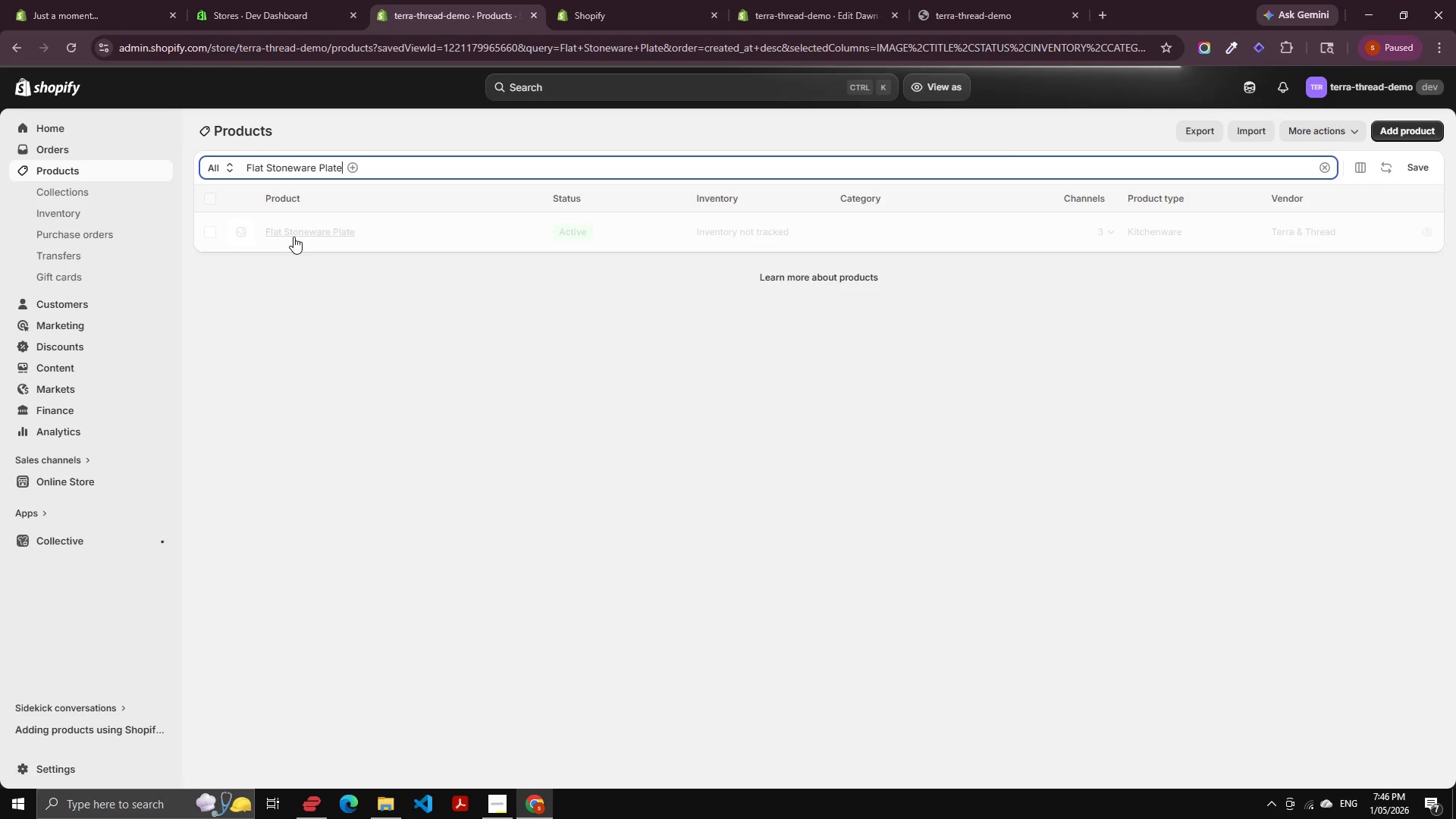 
left_click([293, 237])
 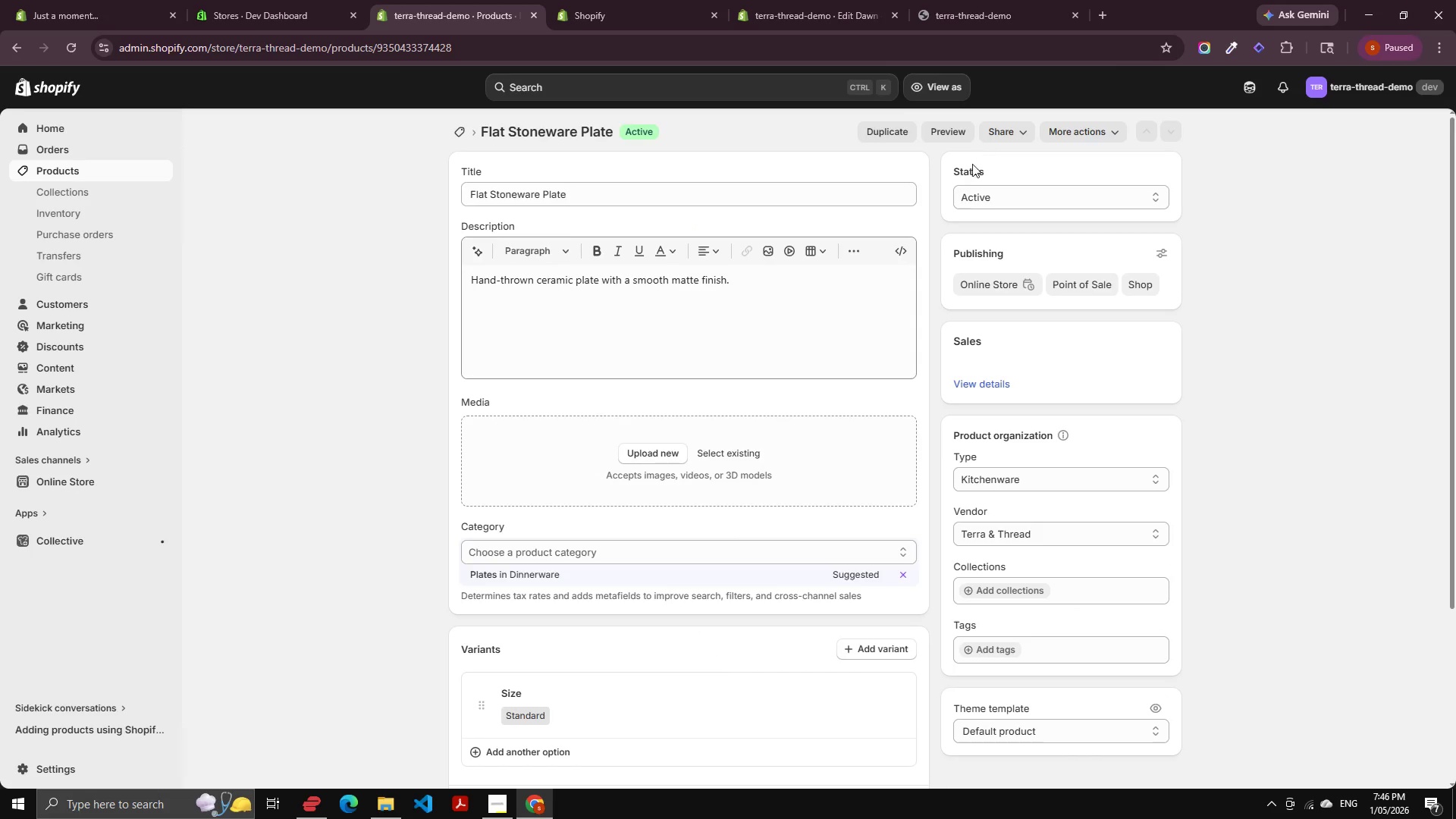 
left_click([717, 453])
 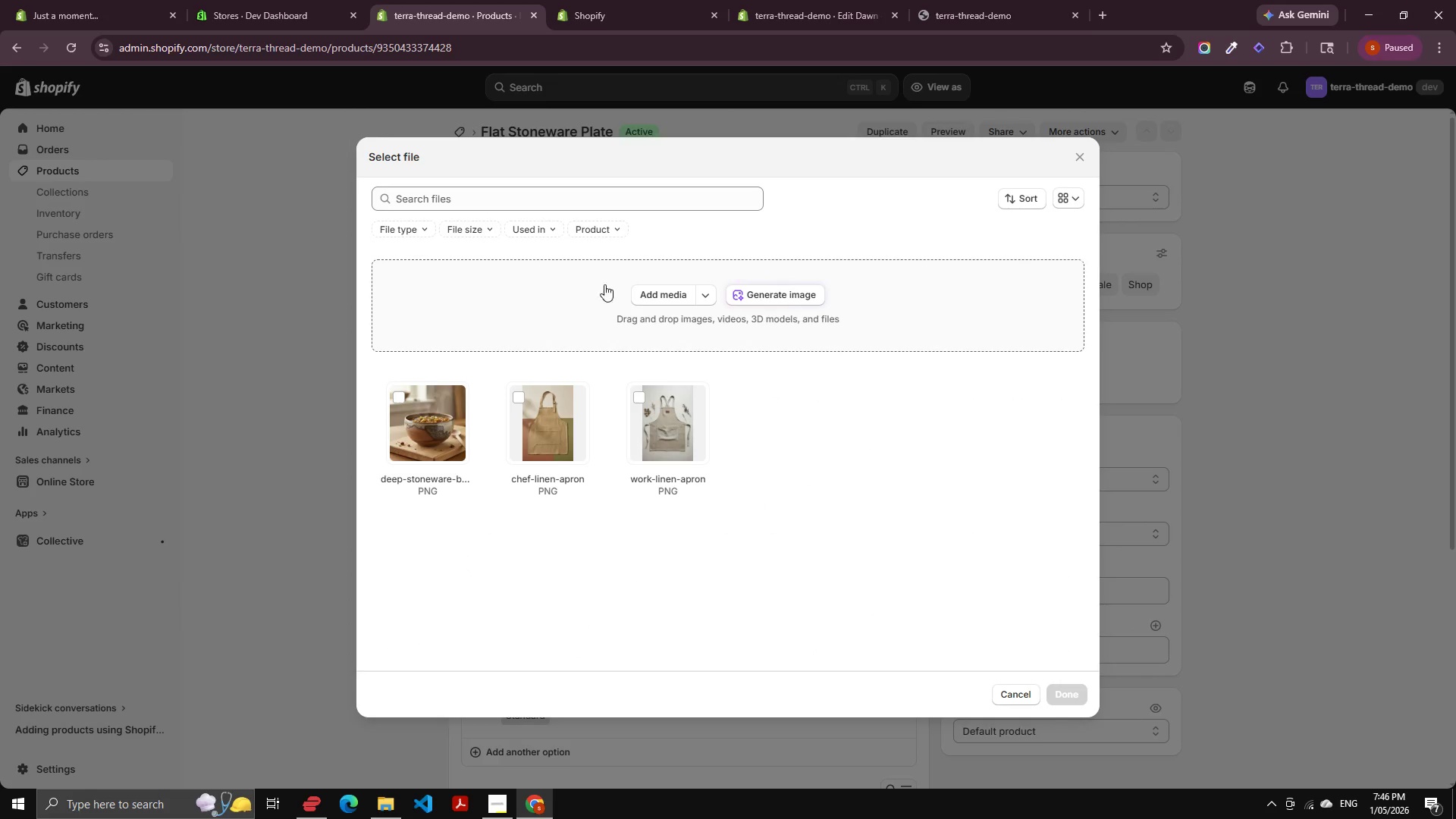 
left_click([748, 289])
 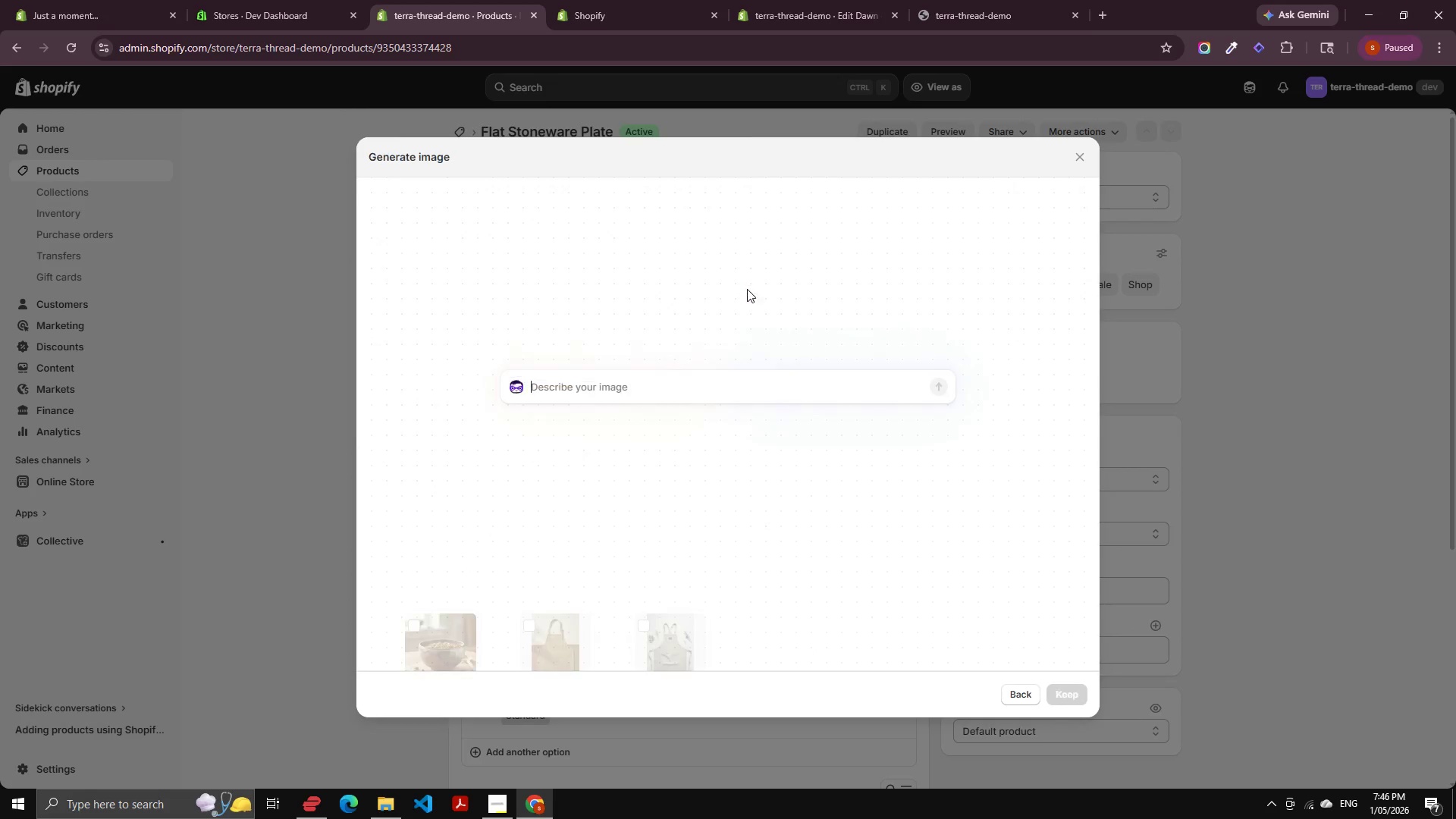 
key(Control+V)
 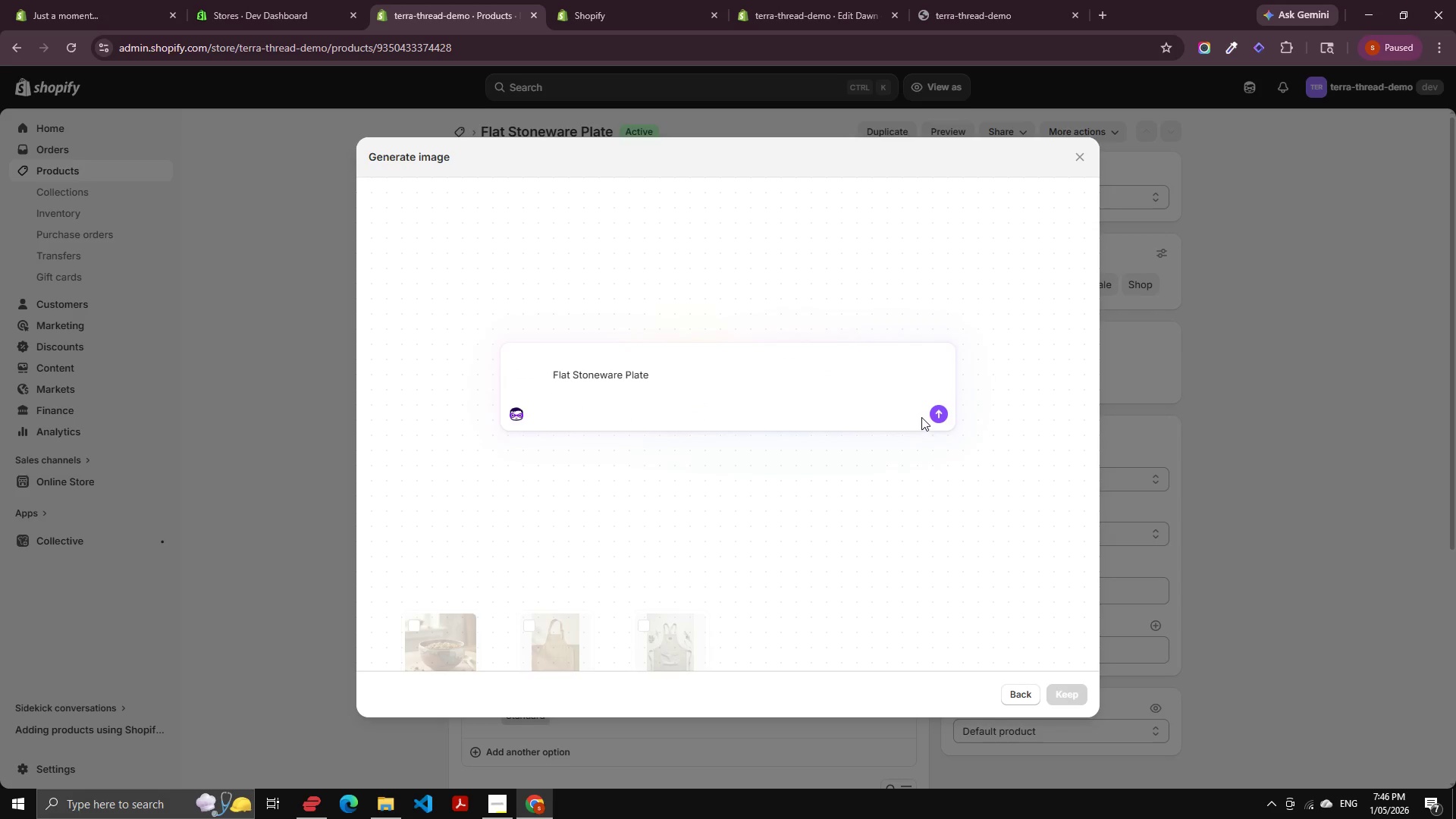 
left_click([939, 415])
 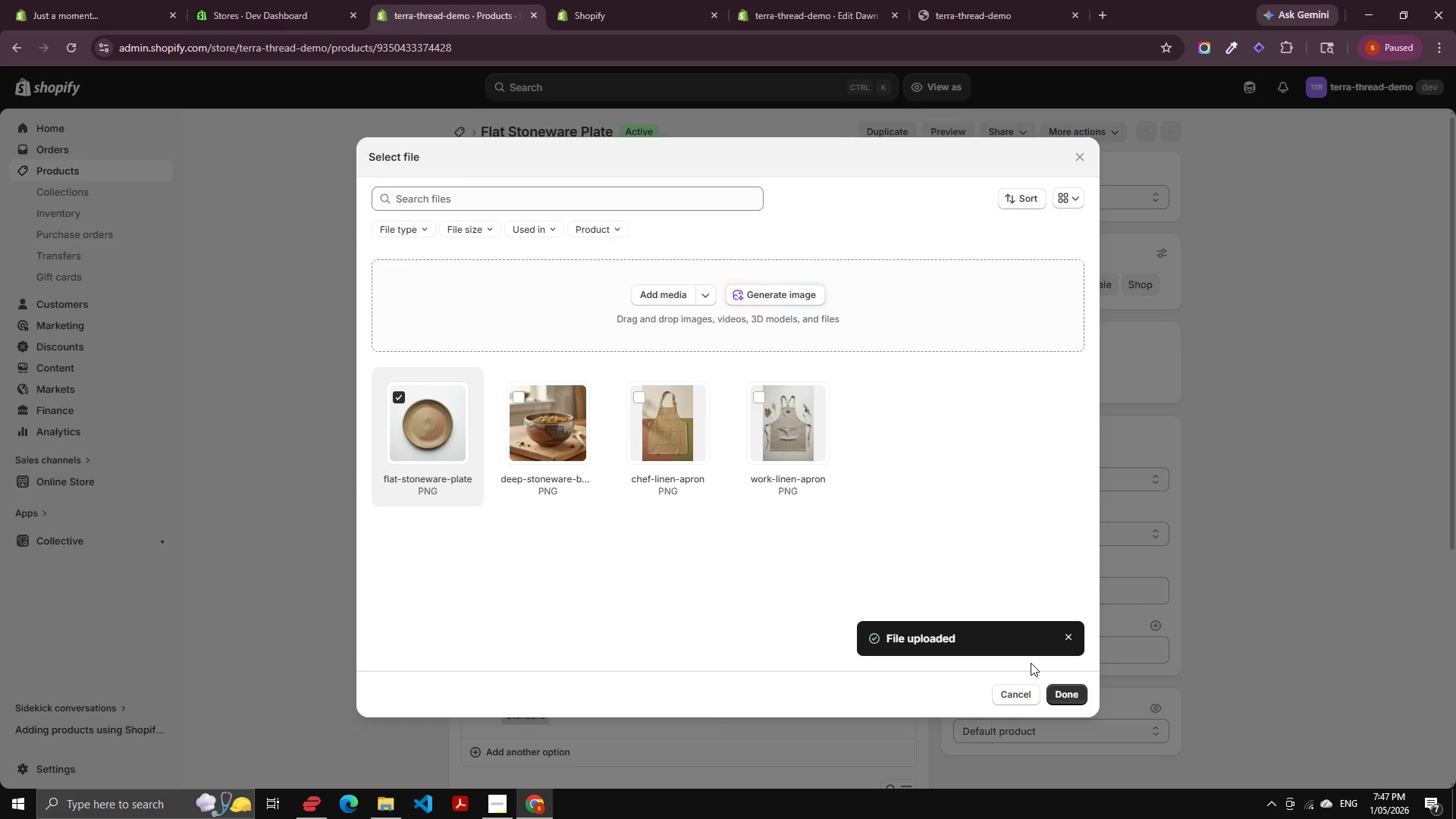 
wait(60.78)
 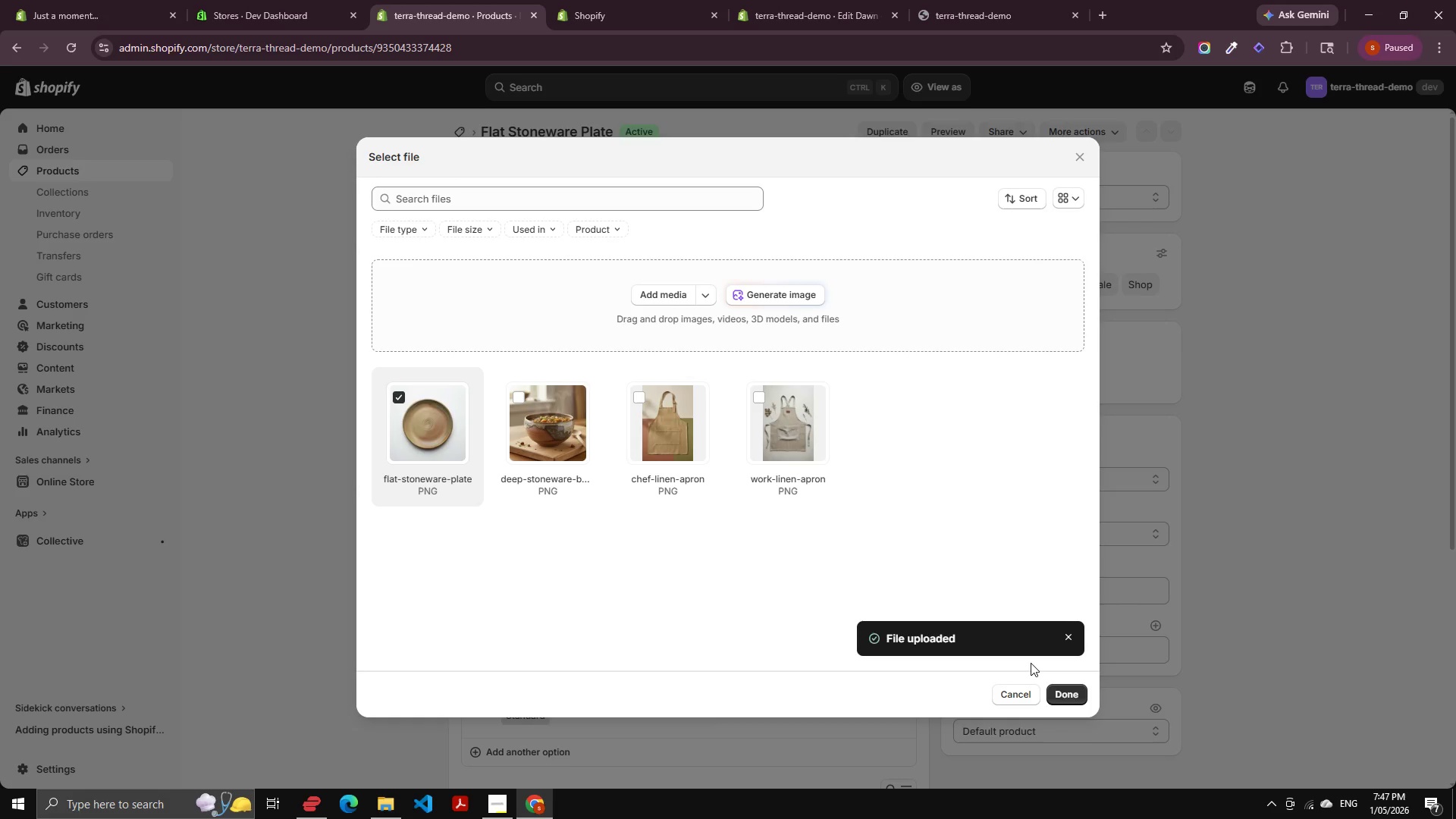 
left_click([1075, 699])
 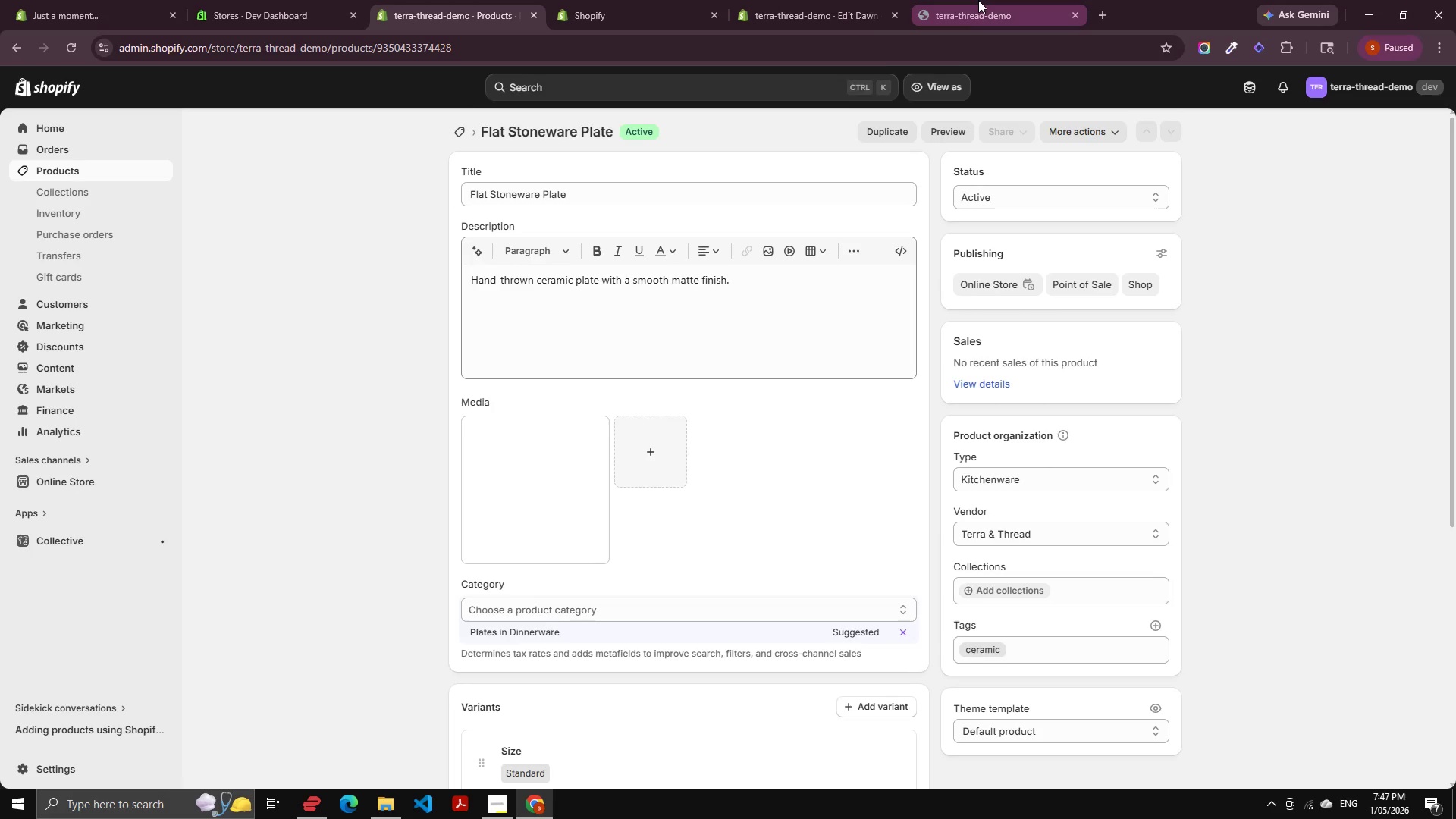 
left_click([978, 0])
 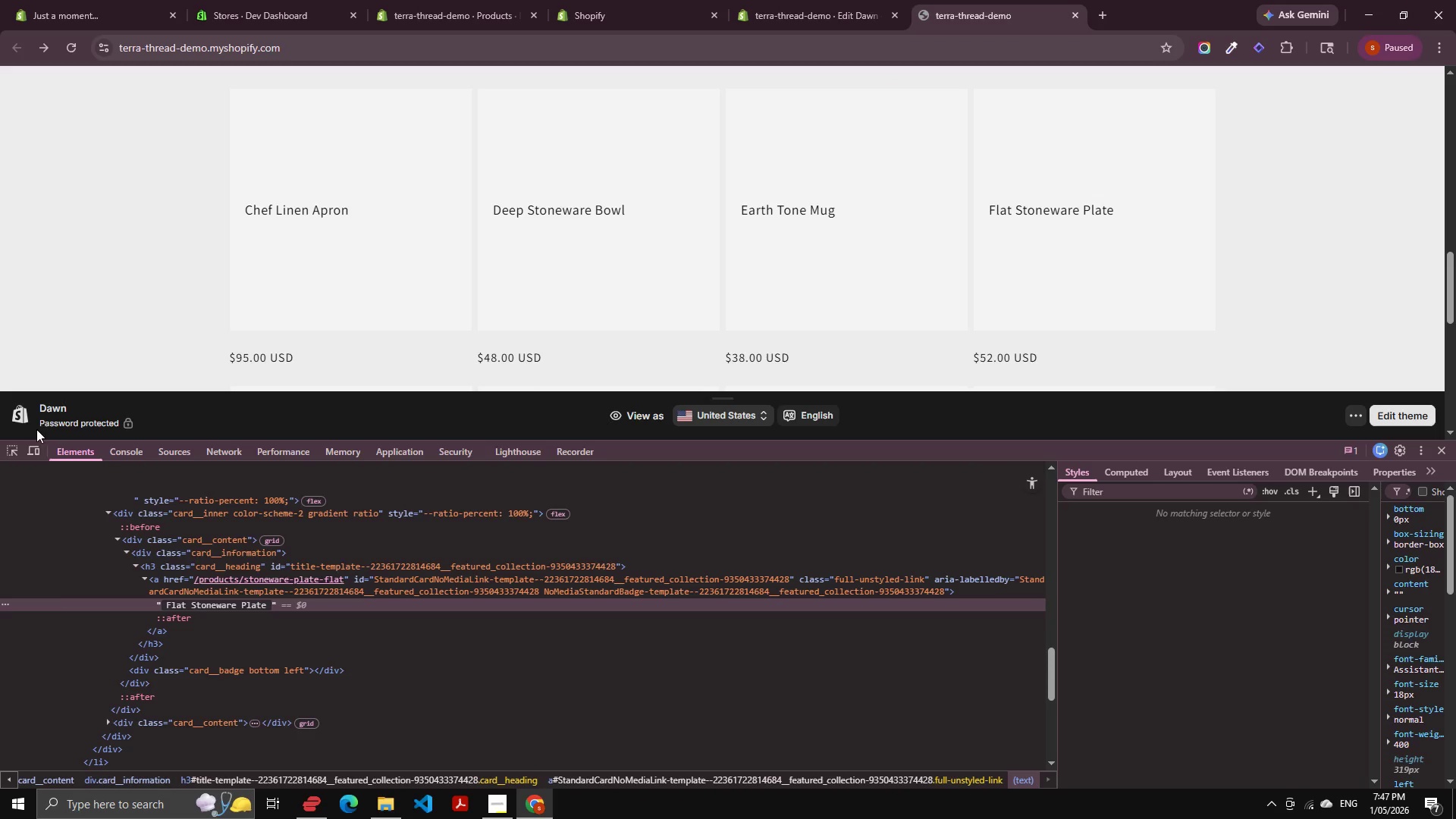 
left_click([11, 447])
 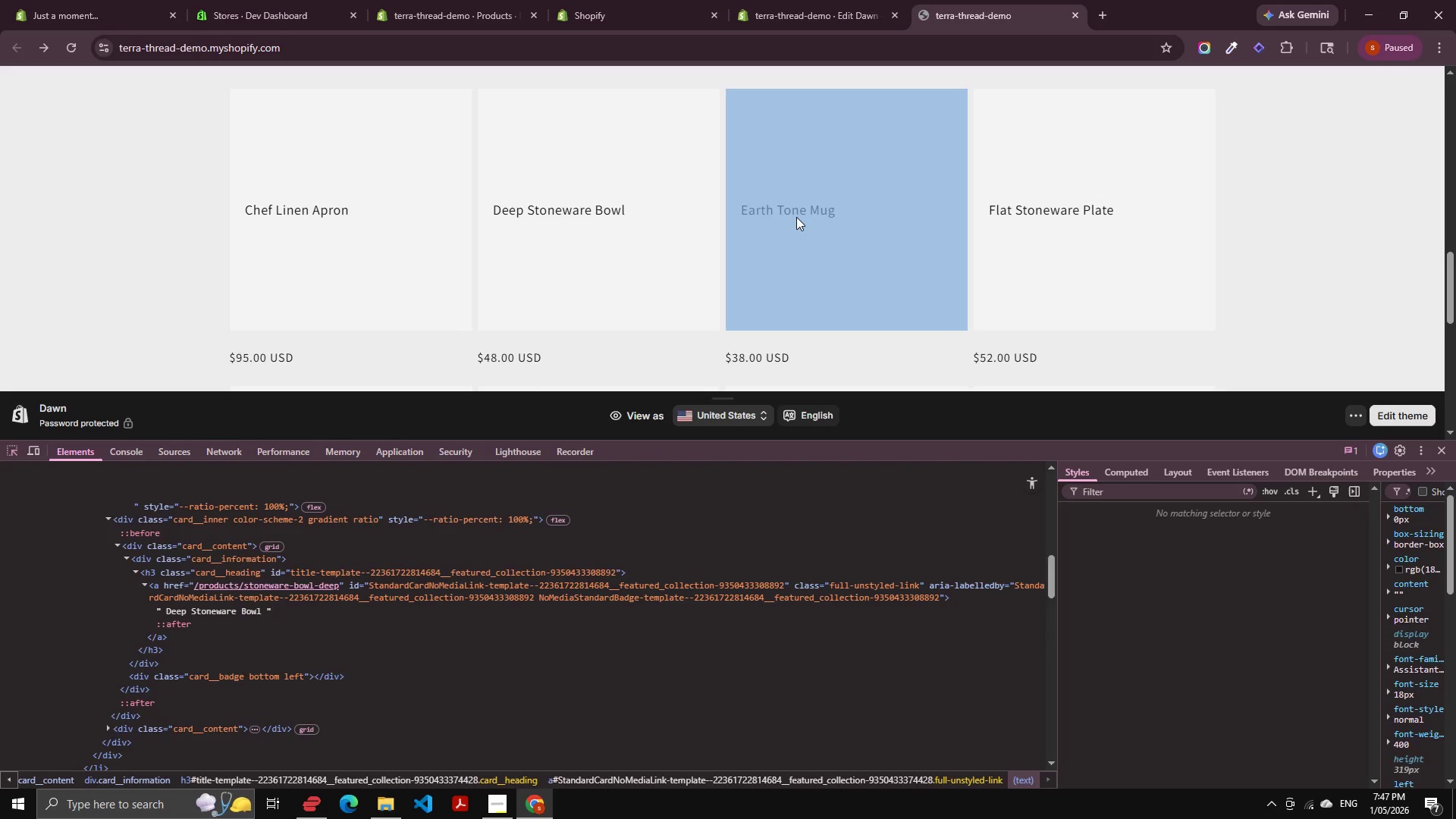 
left_click([796, 217])
 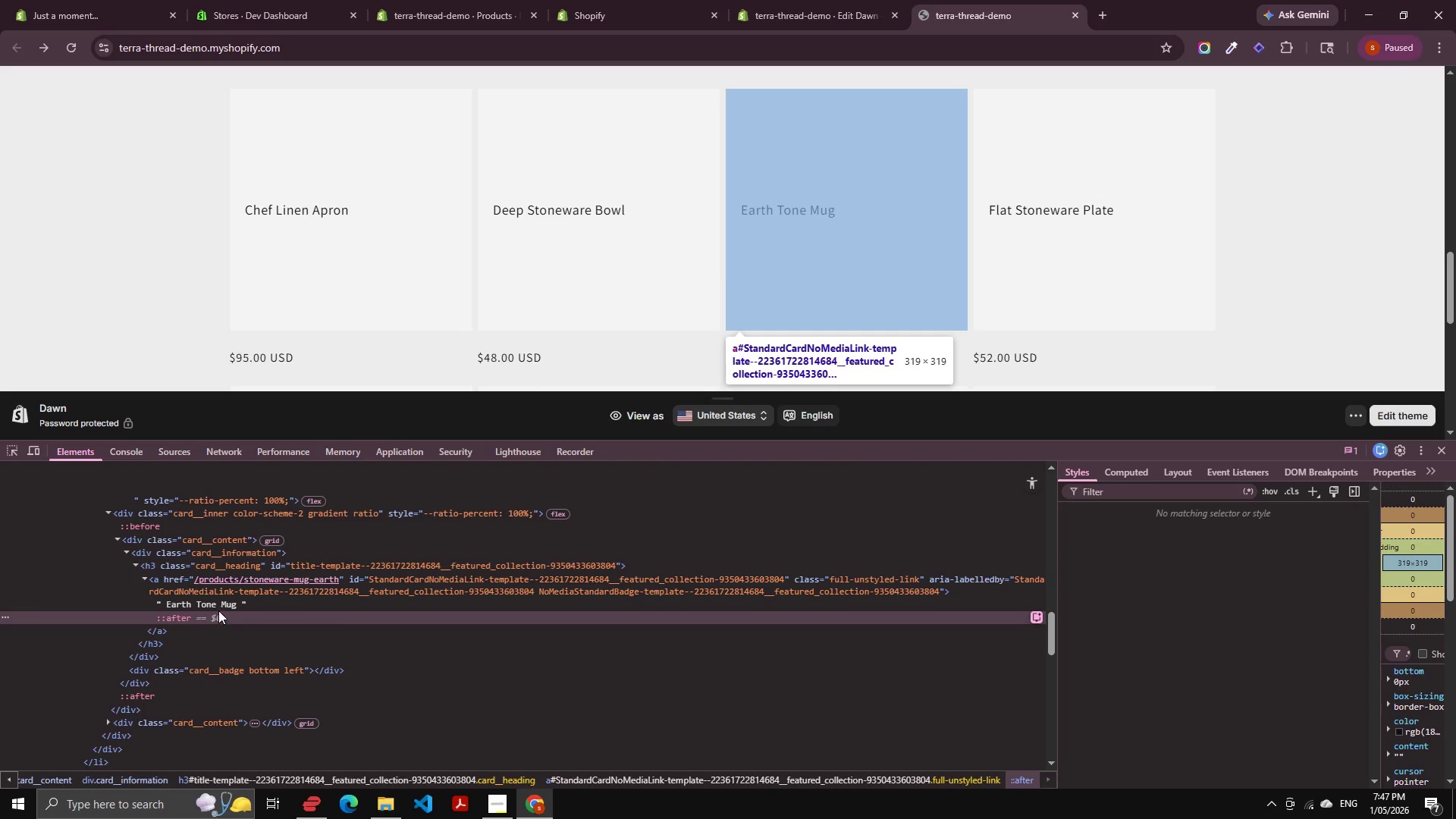 
double_click([217, 607])
 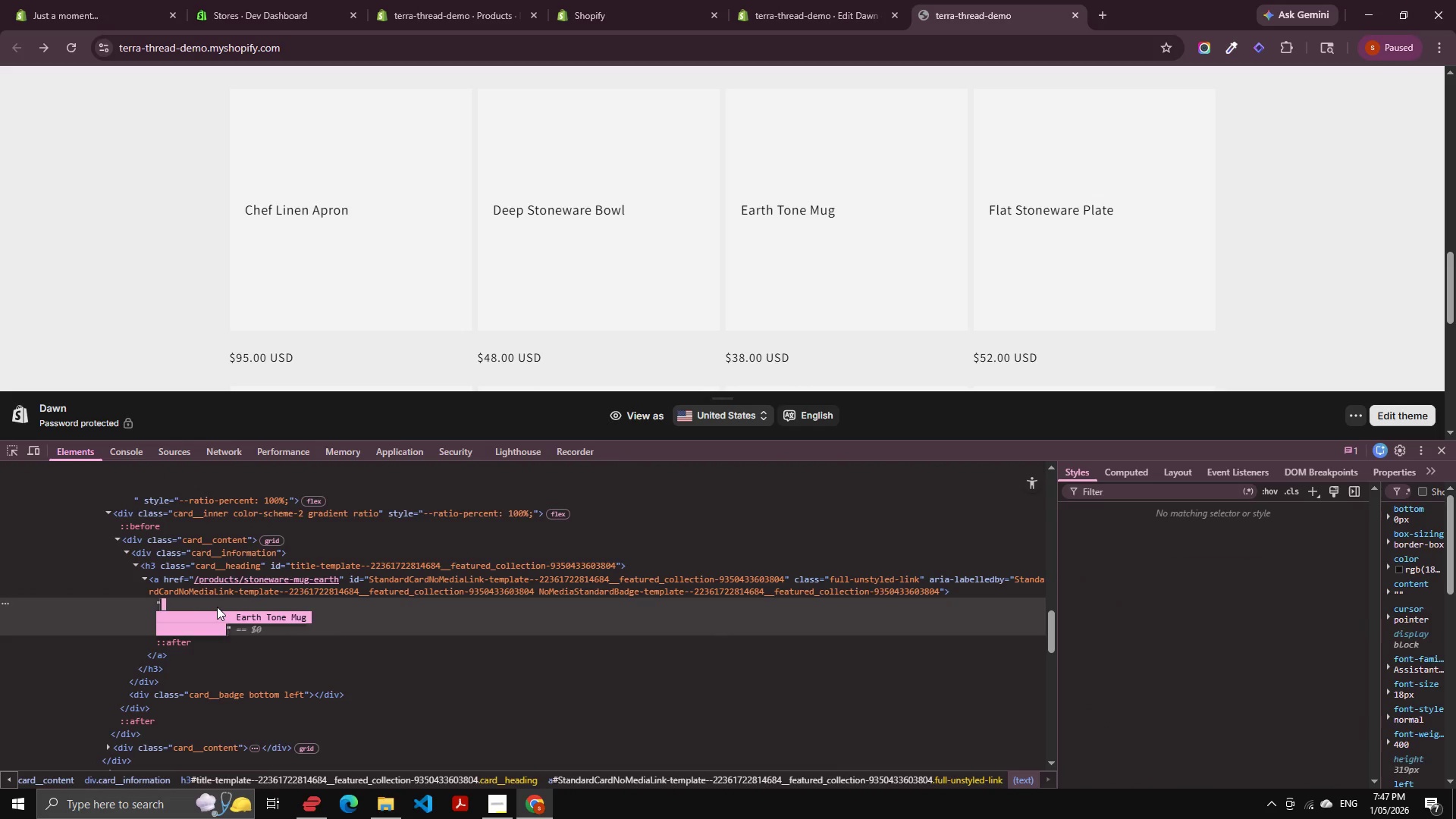 
key(Control+C)
 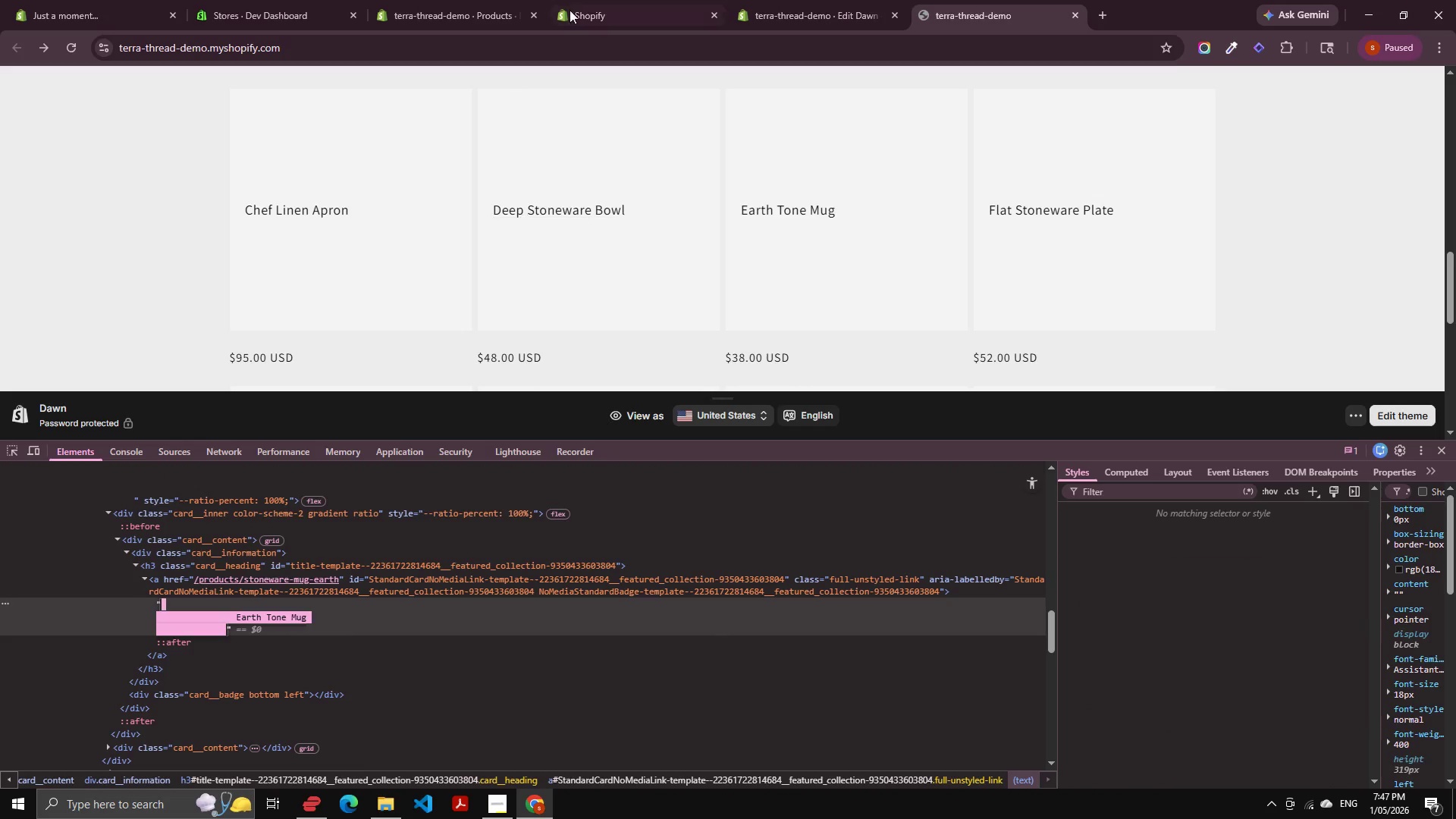 
key(Control+C)
 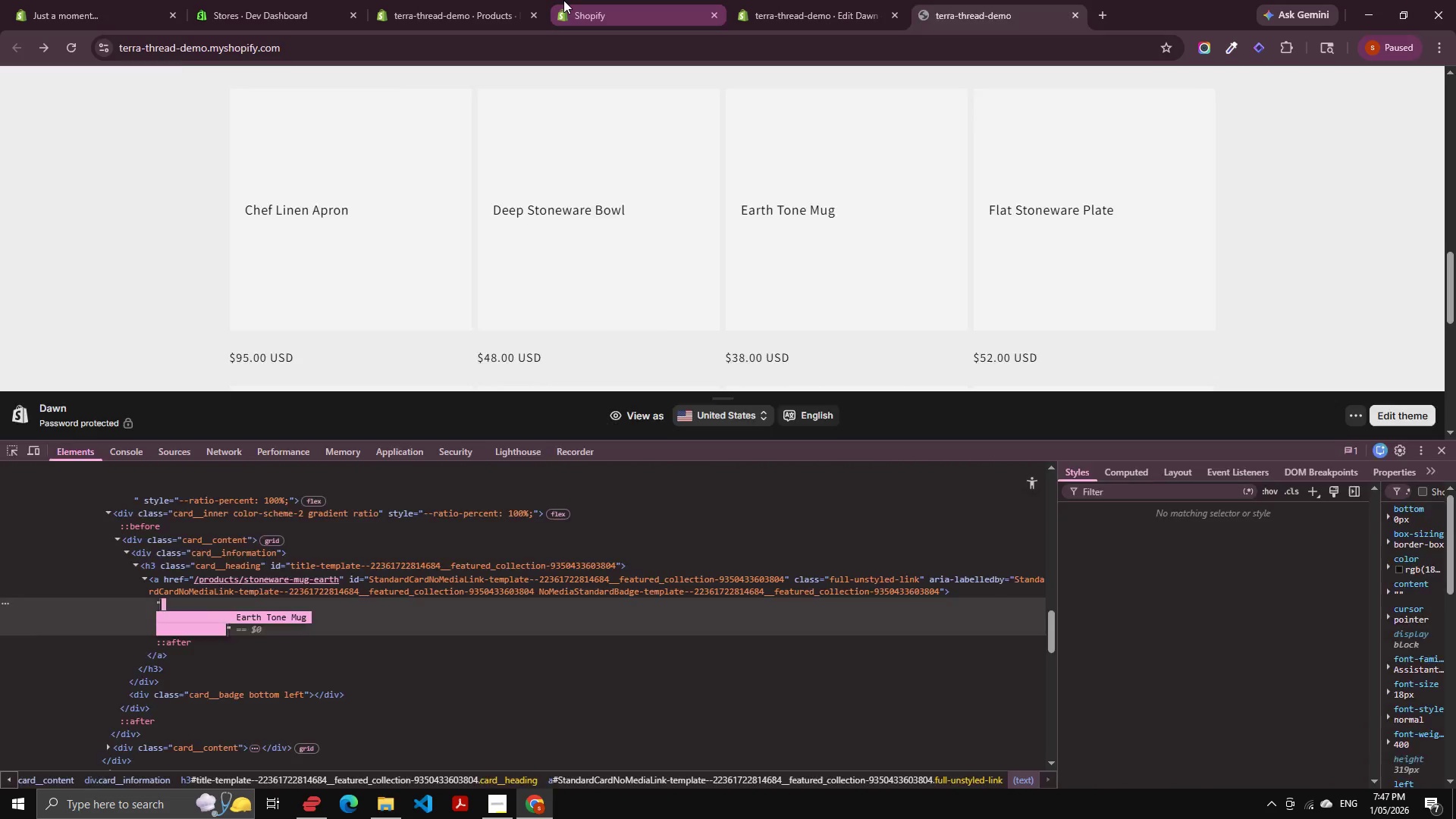 
left_click([563, 0])
 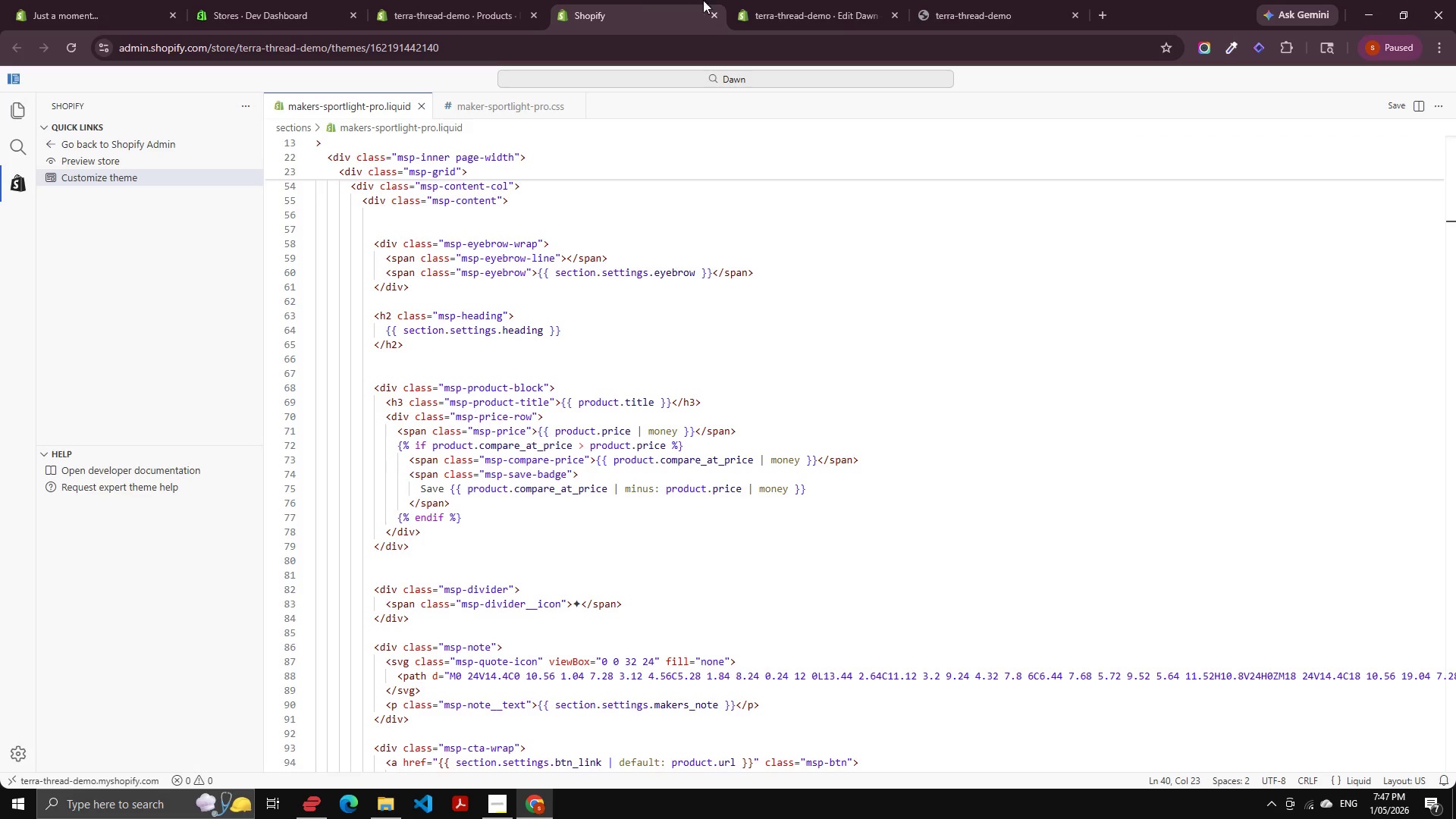 
left_click([802, 0])
 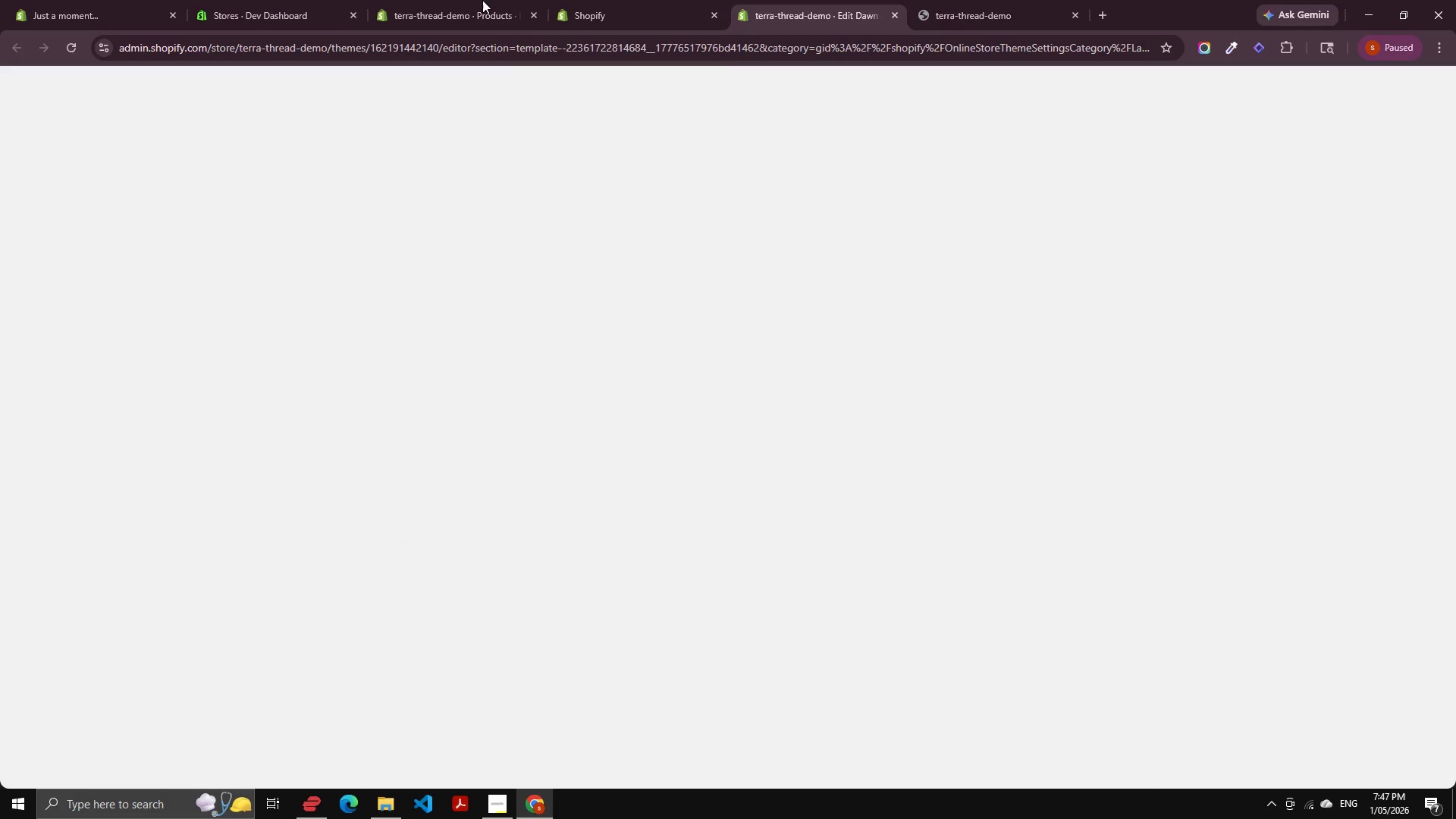 
left_click([482, 0])
 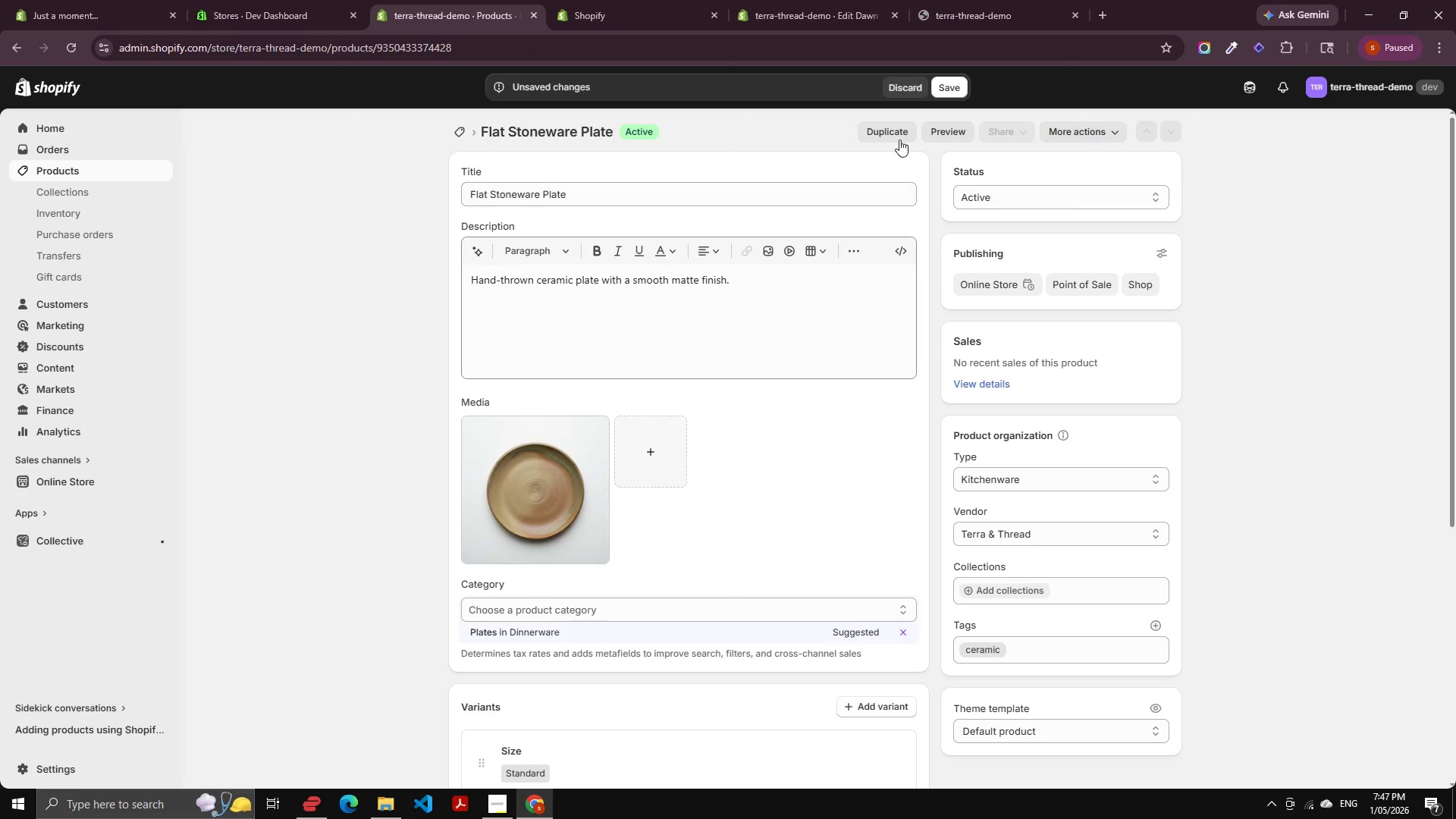 
left_click([943, 86])
 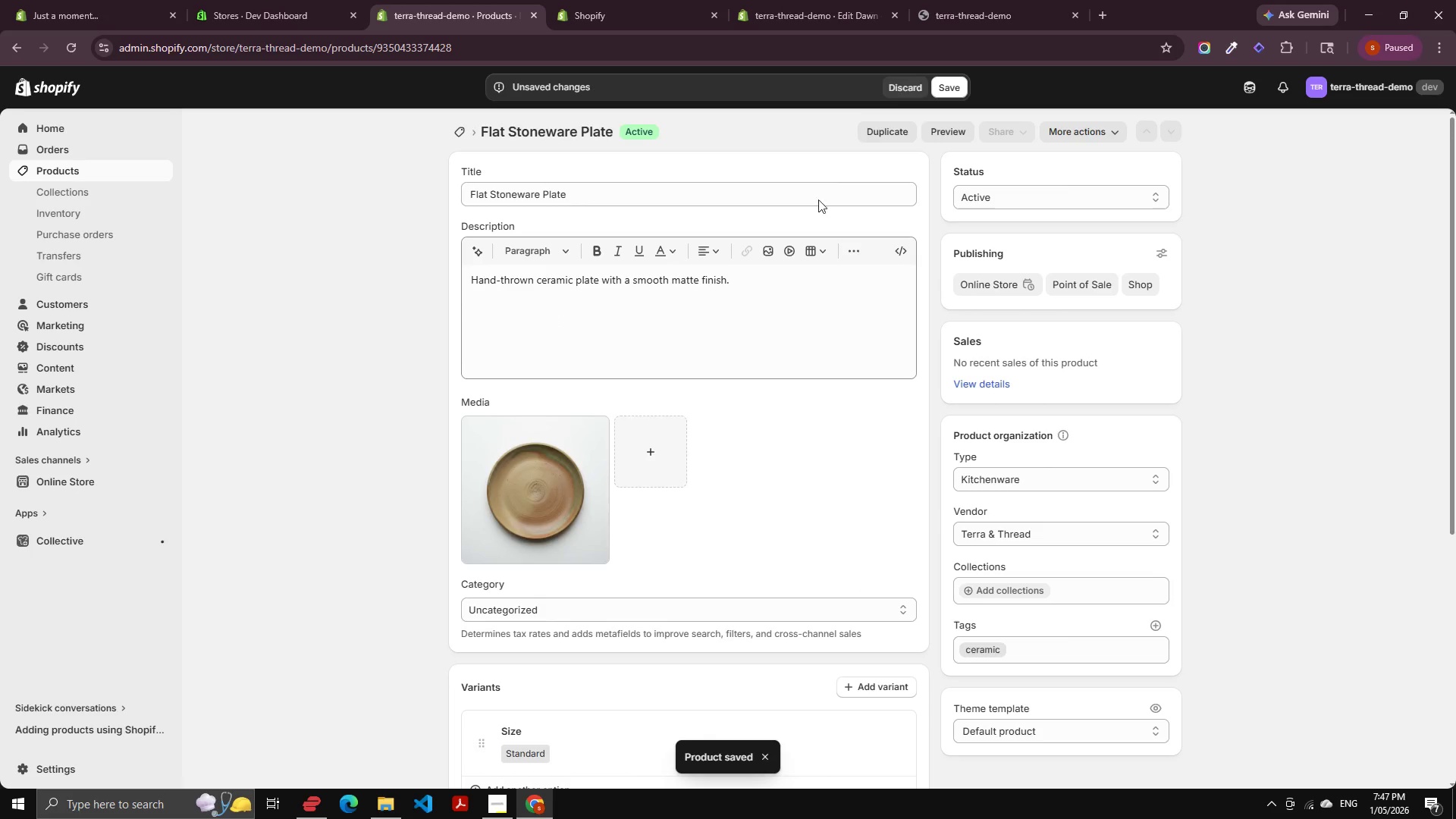 
wait(6.42)
 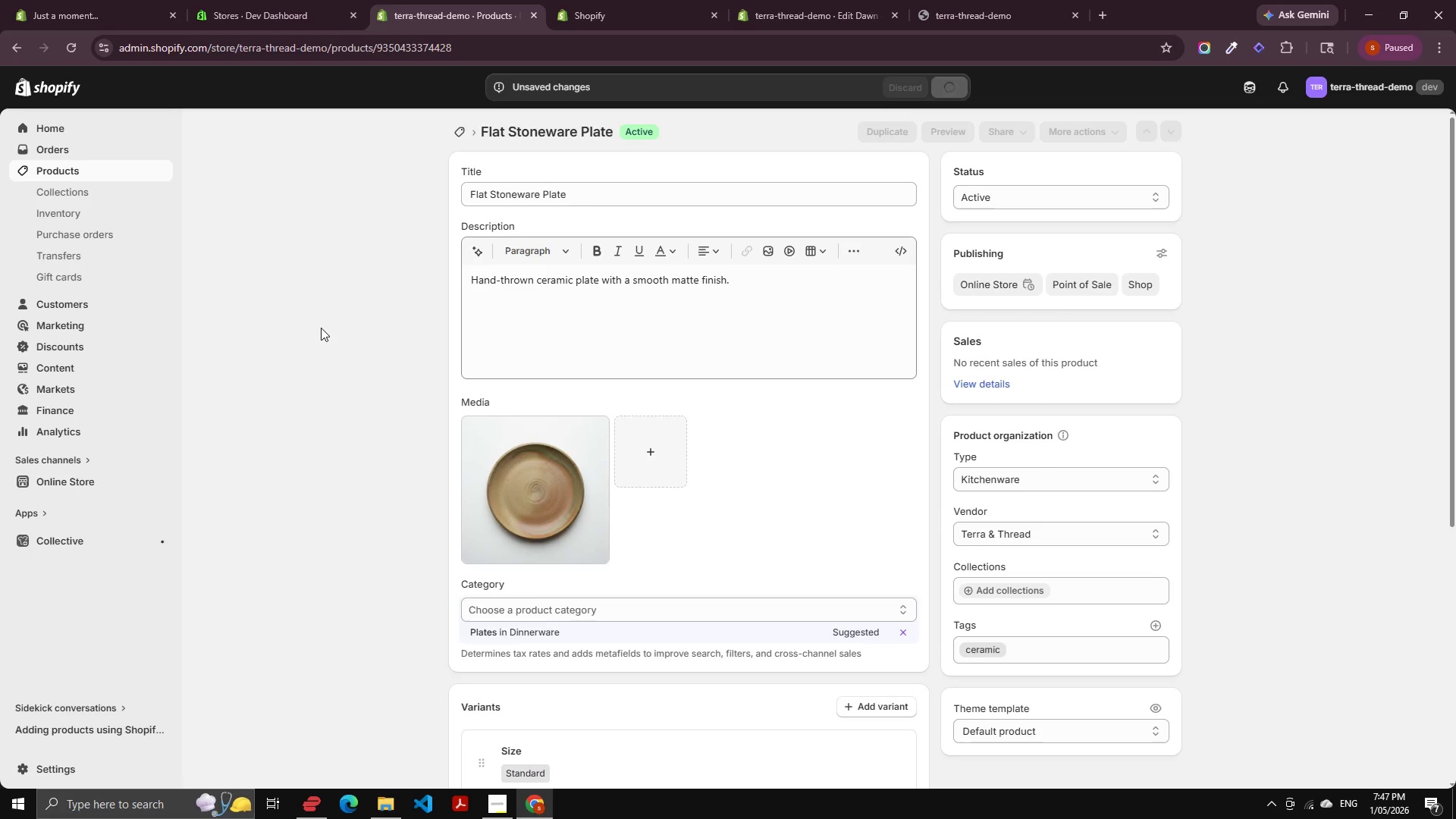 
left_click([460, 137])
 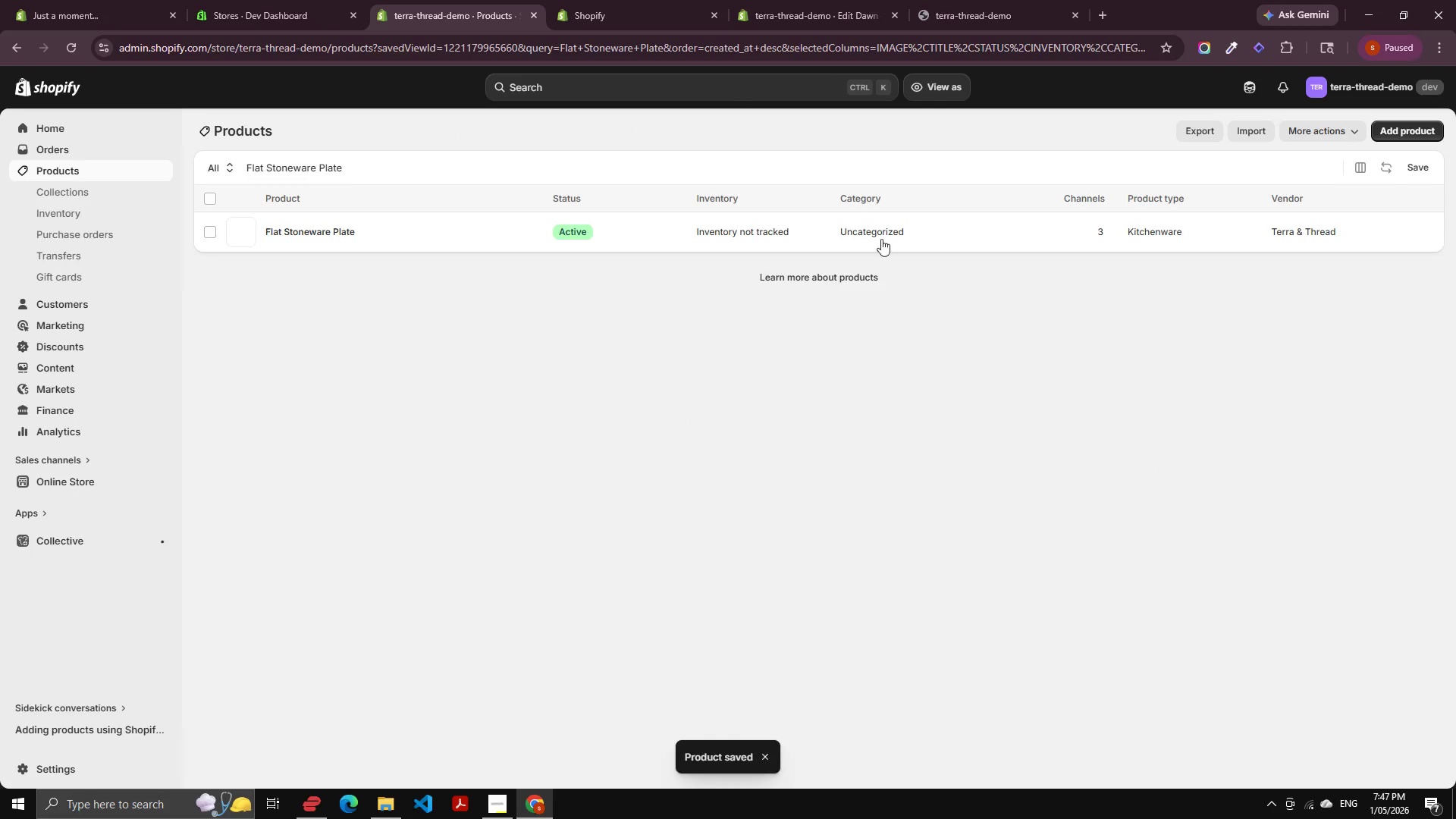 
left_click([1056, 169])
 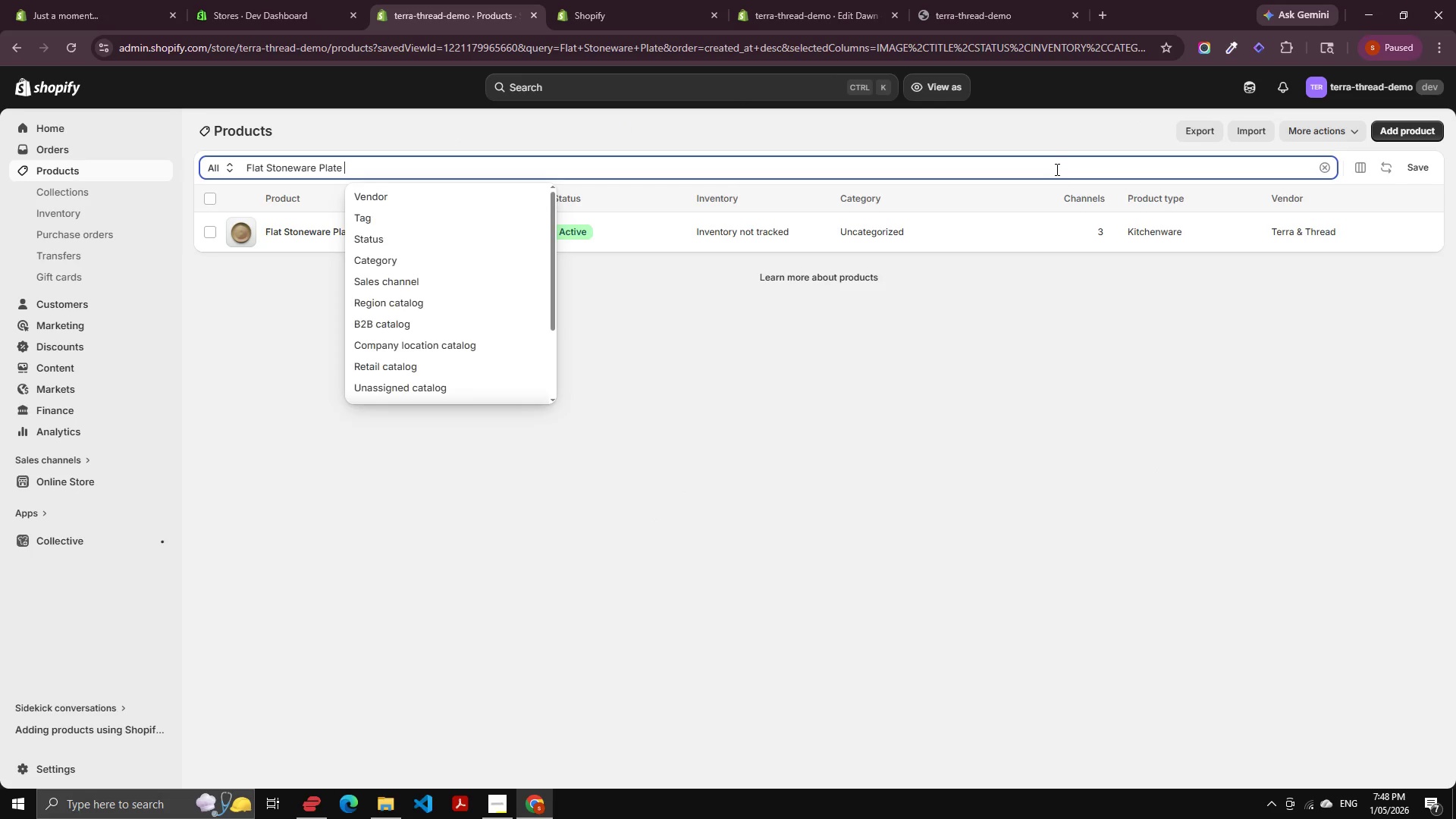 
key(Control+A)
 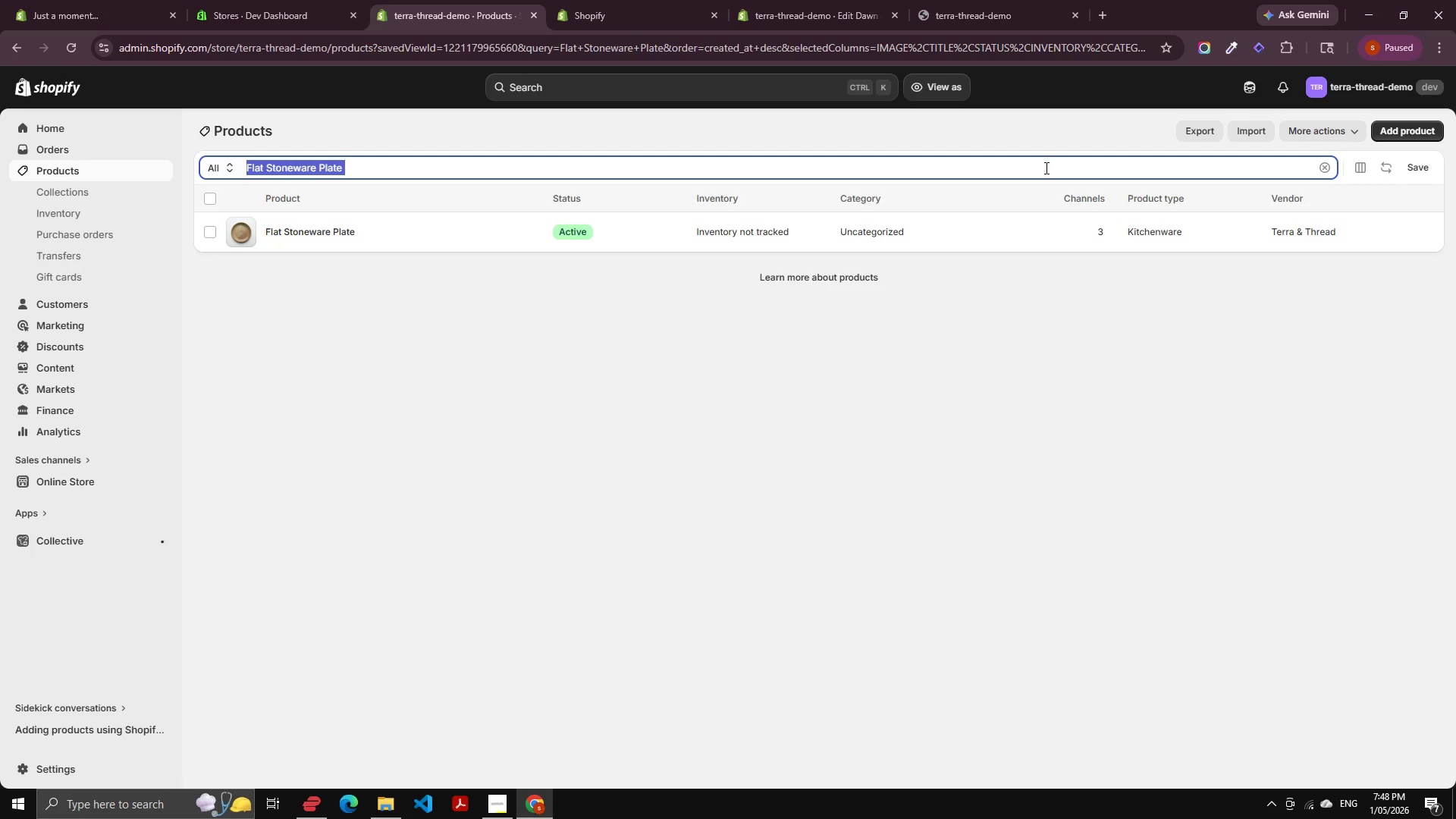 
key(Control+V)
 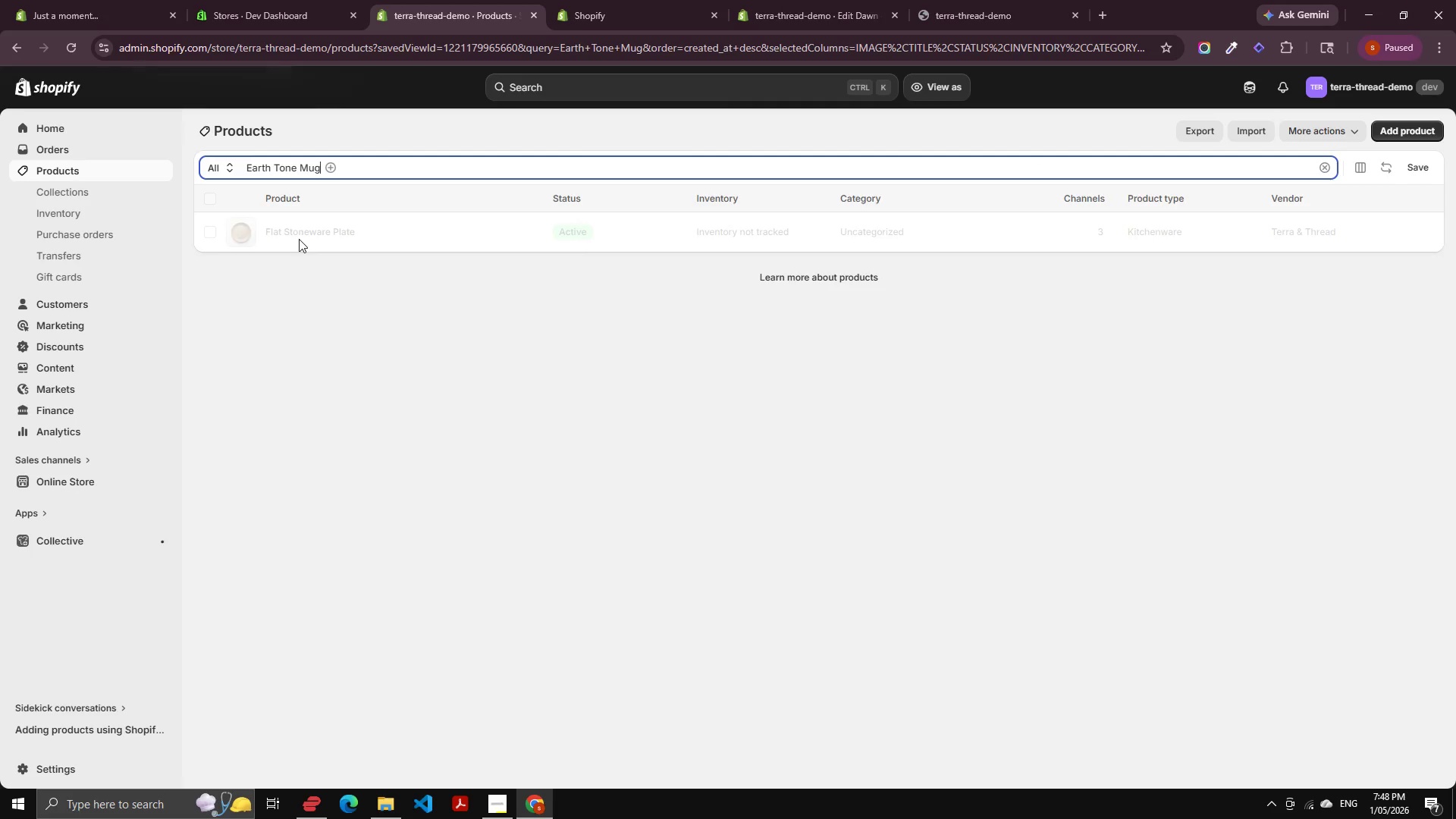 
left_click([301, 239])
 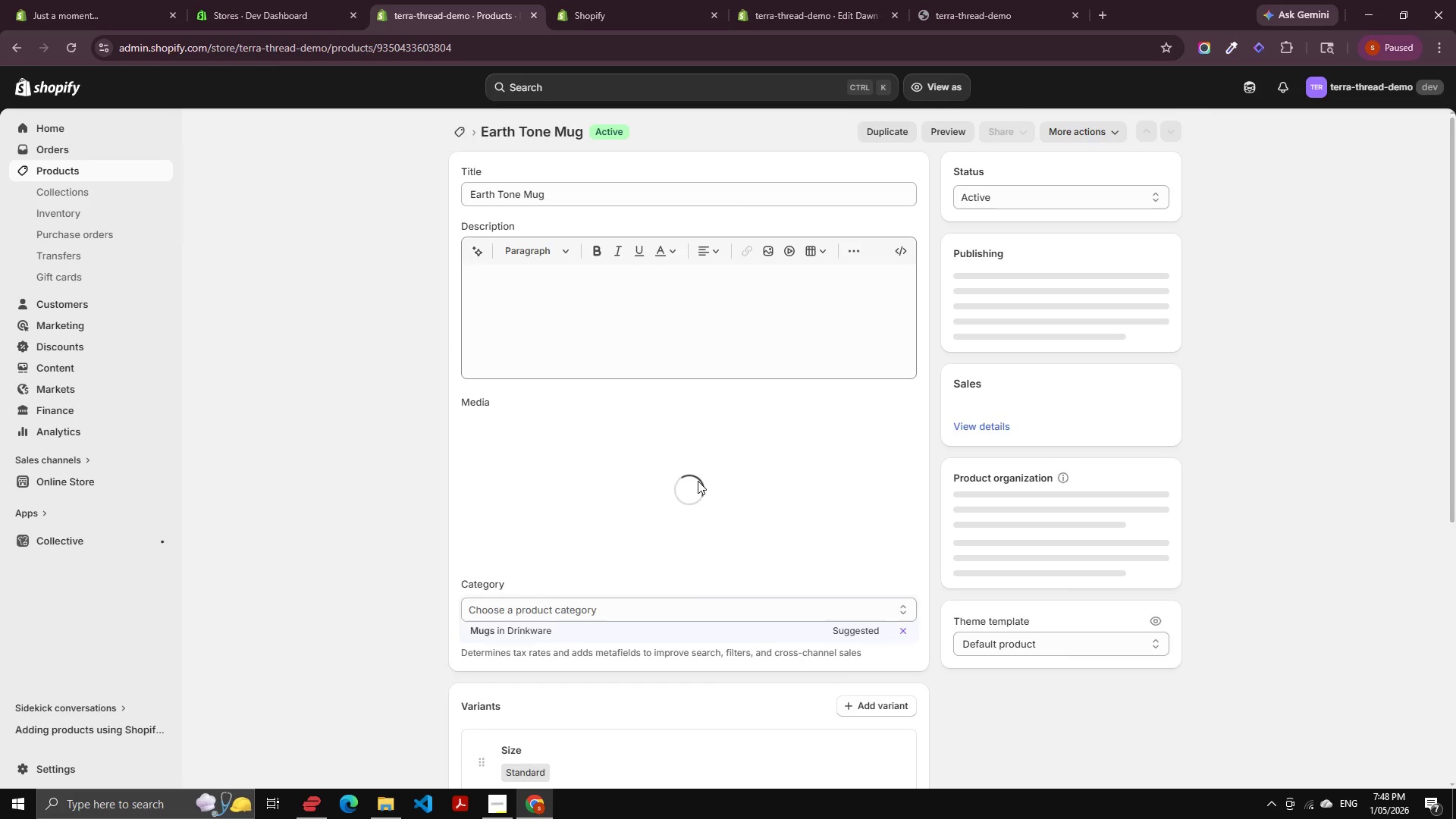 
left_click([738, 450])
 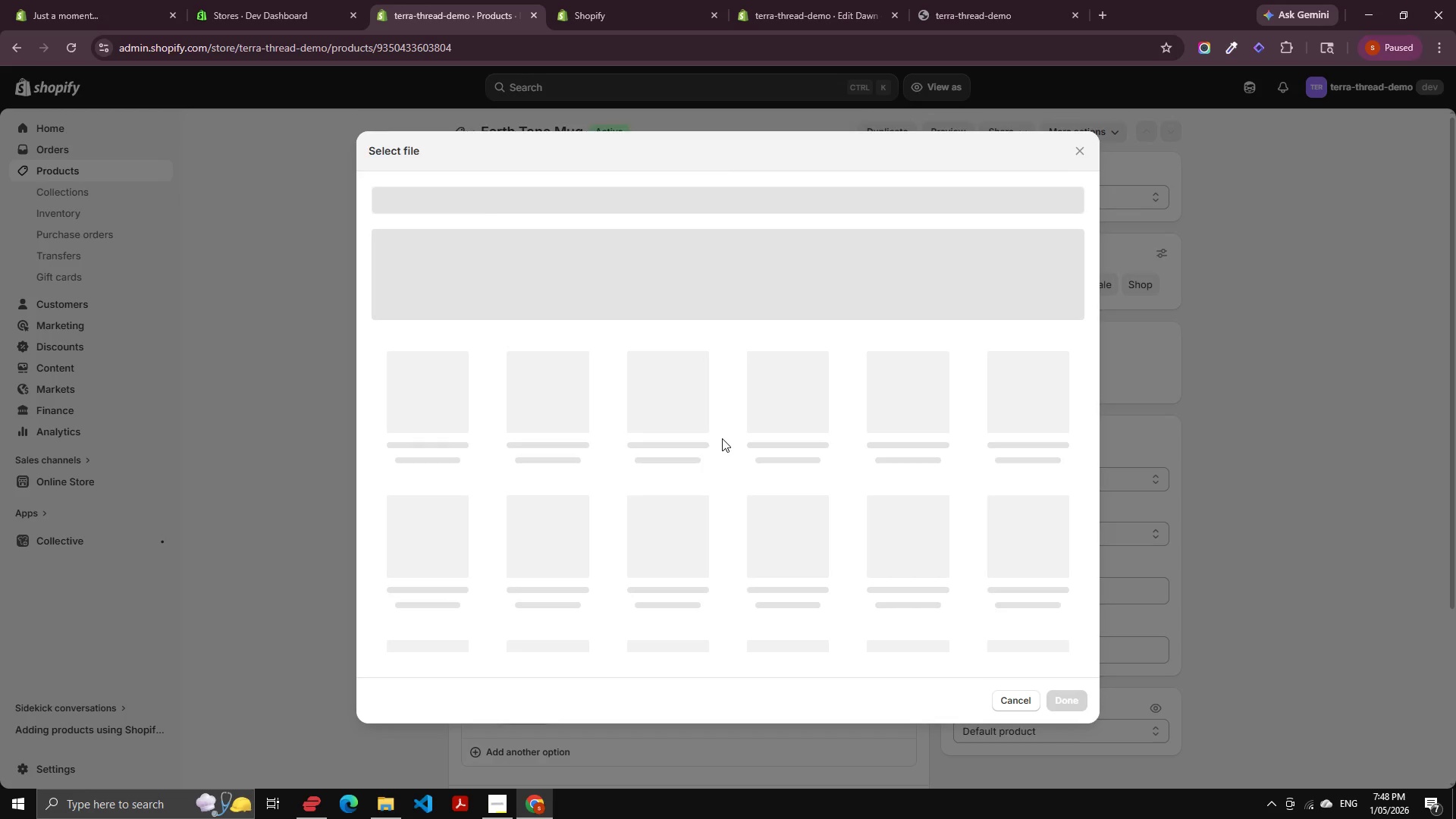 
hold_key(key=ControlLeft, duration=0.69)
 